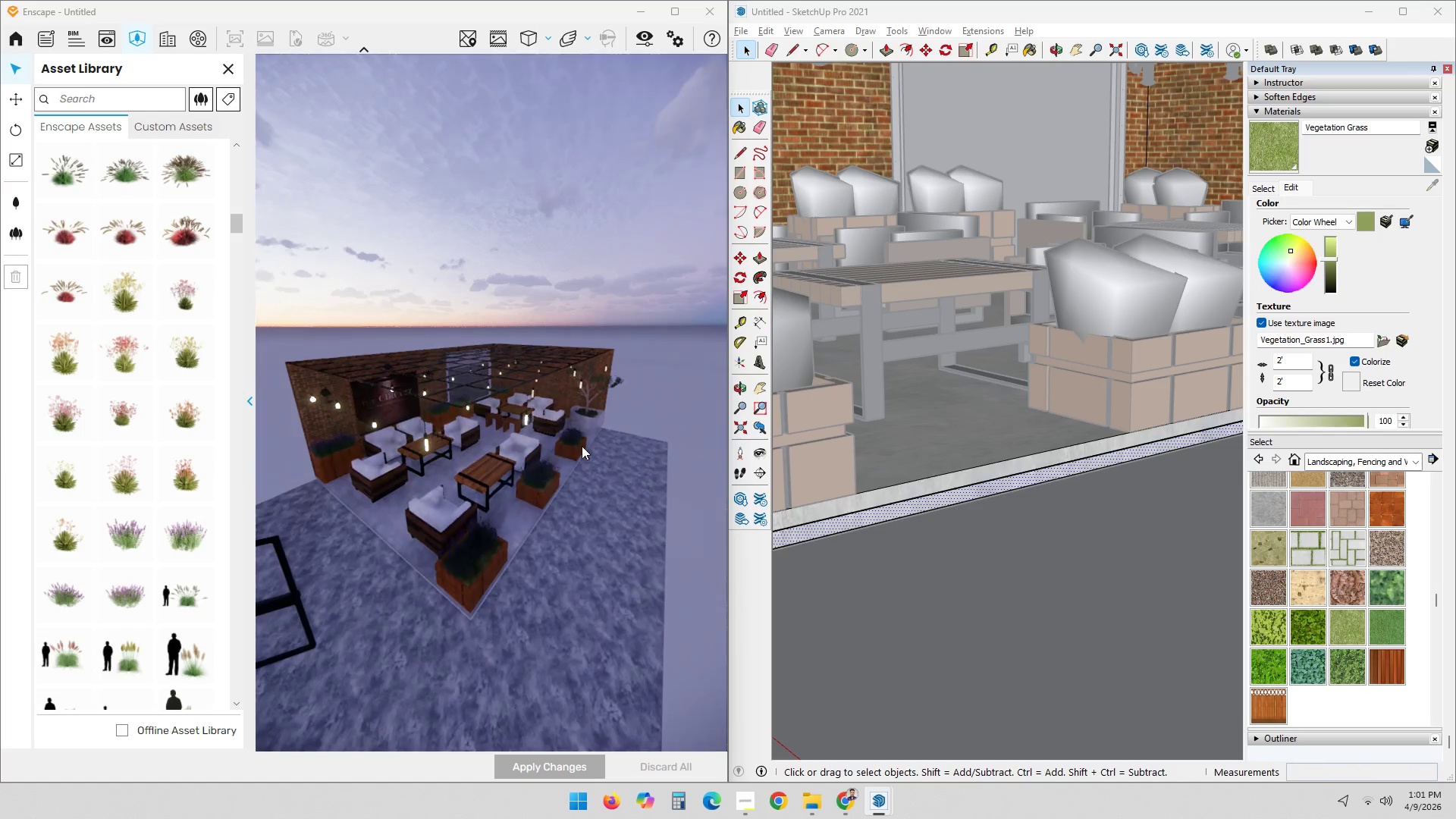 
scroll: coordinate [421, 659], scroll_direction: up, amount: 5.0
 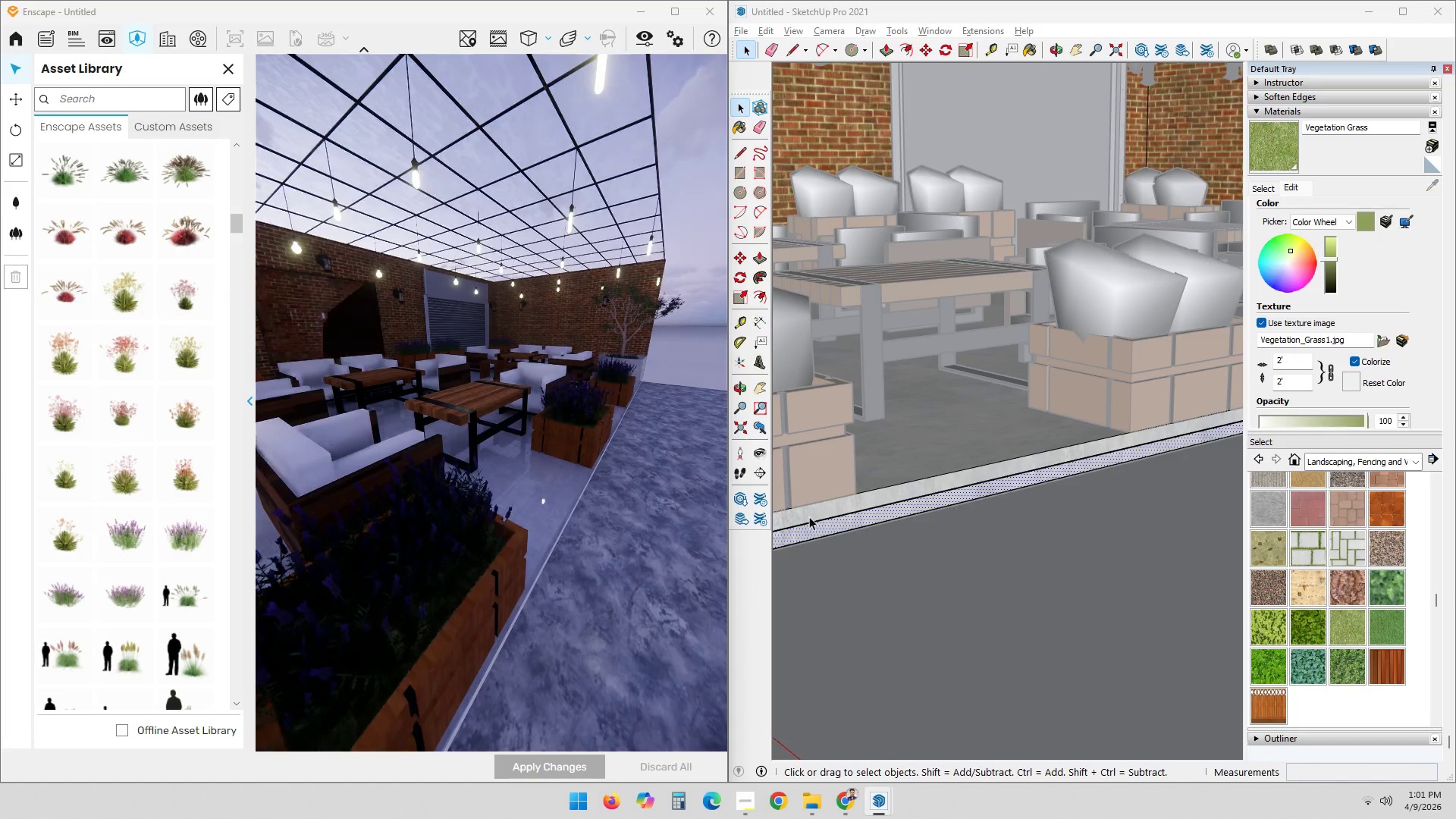 
double_click([691, 351])
 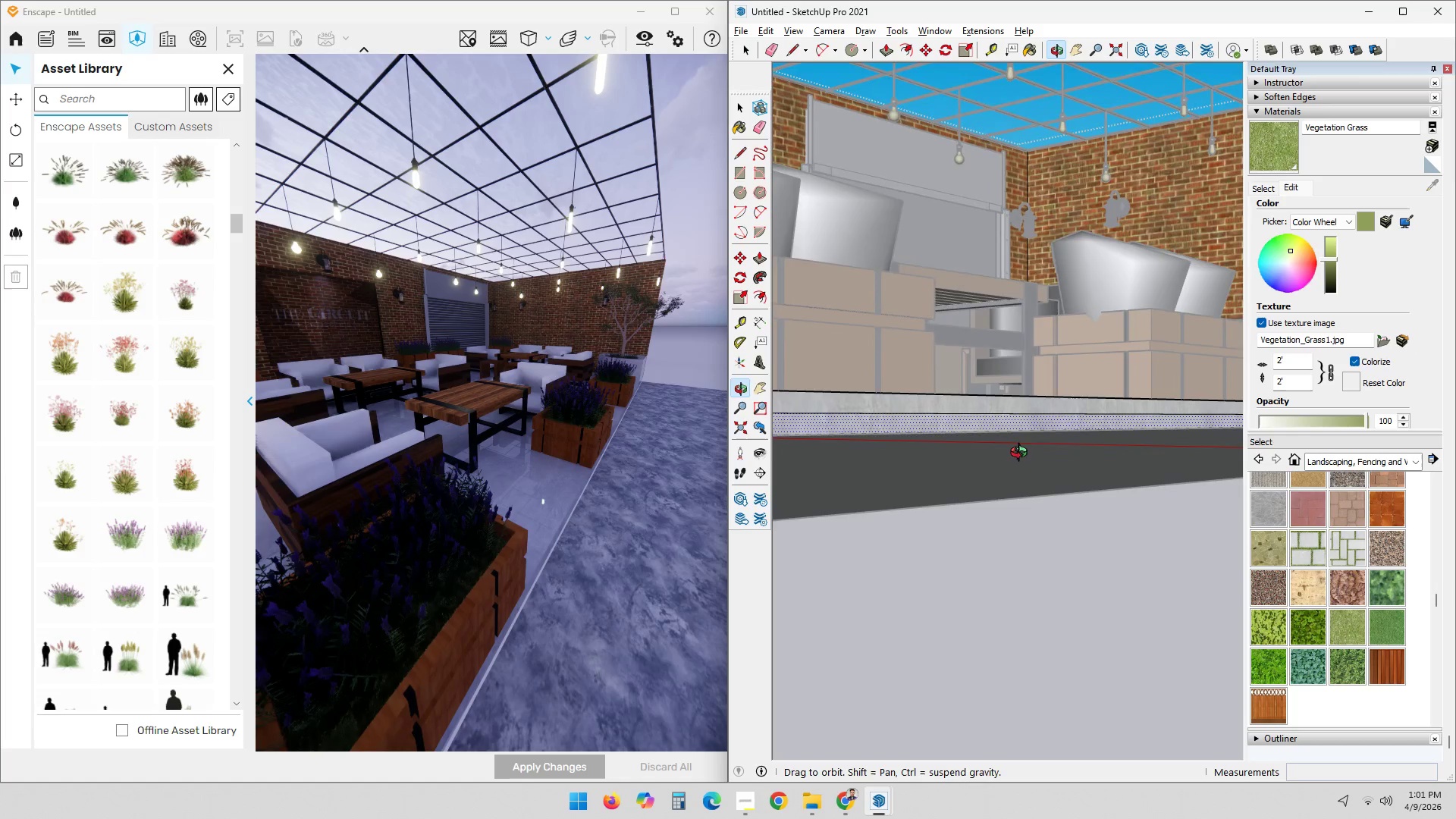 
hold_key(key=ShiftLeft, duration=0.58)
 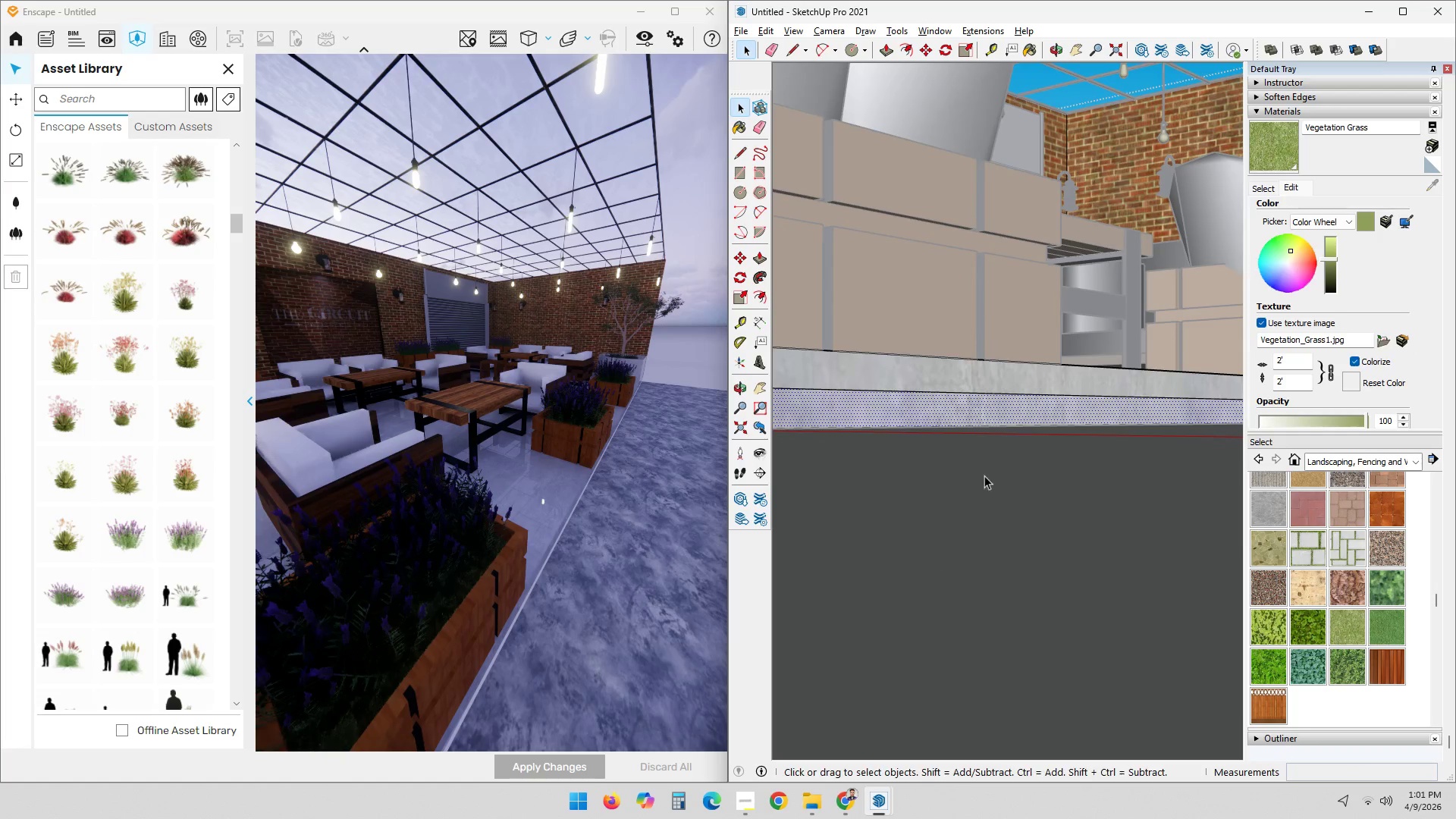 
scroll: coordinate [892, 443], scroll_direction: up, amount: 10.0
 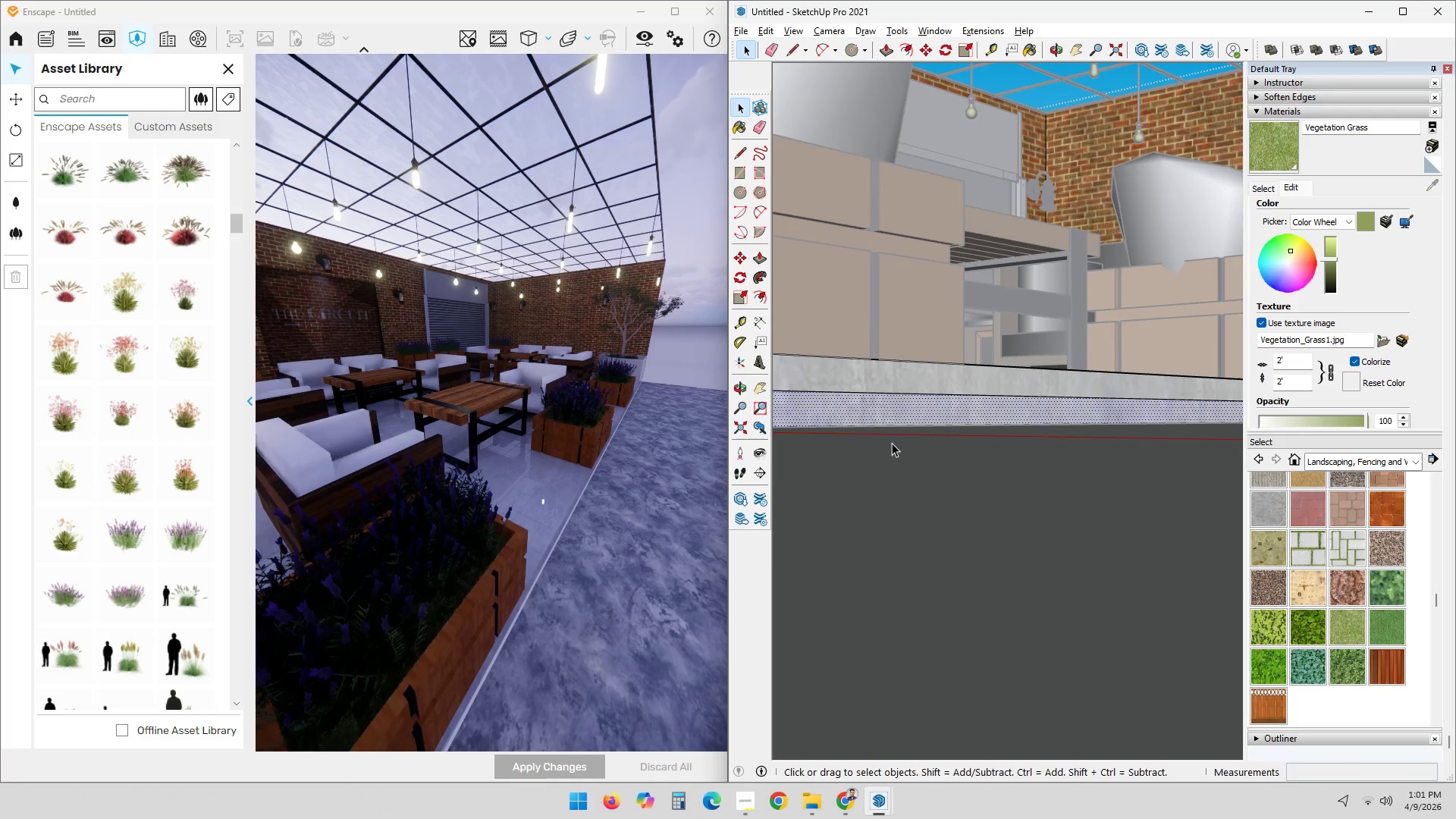 
hold_key(key=ShiftLeft, duration=0.34)
 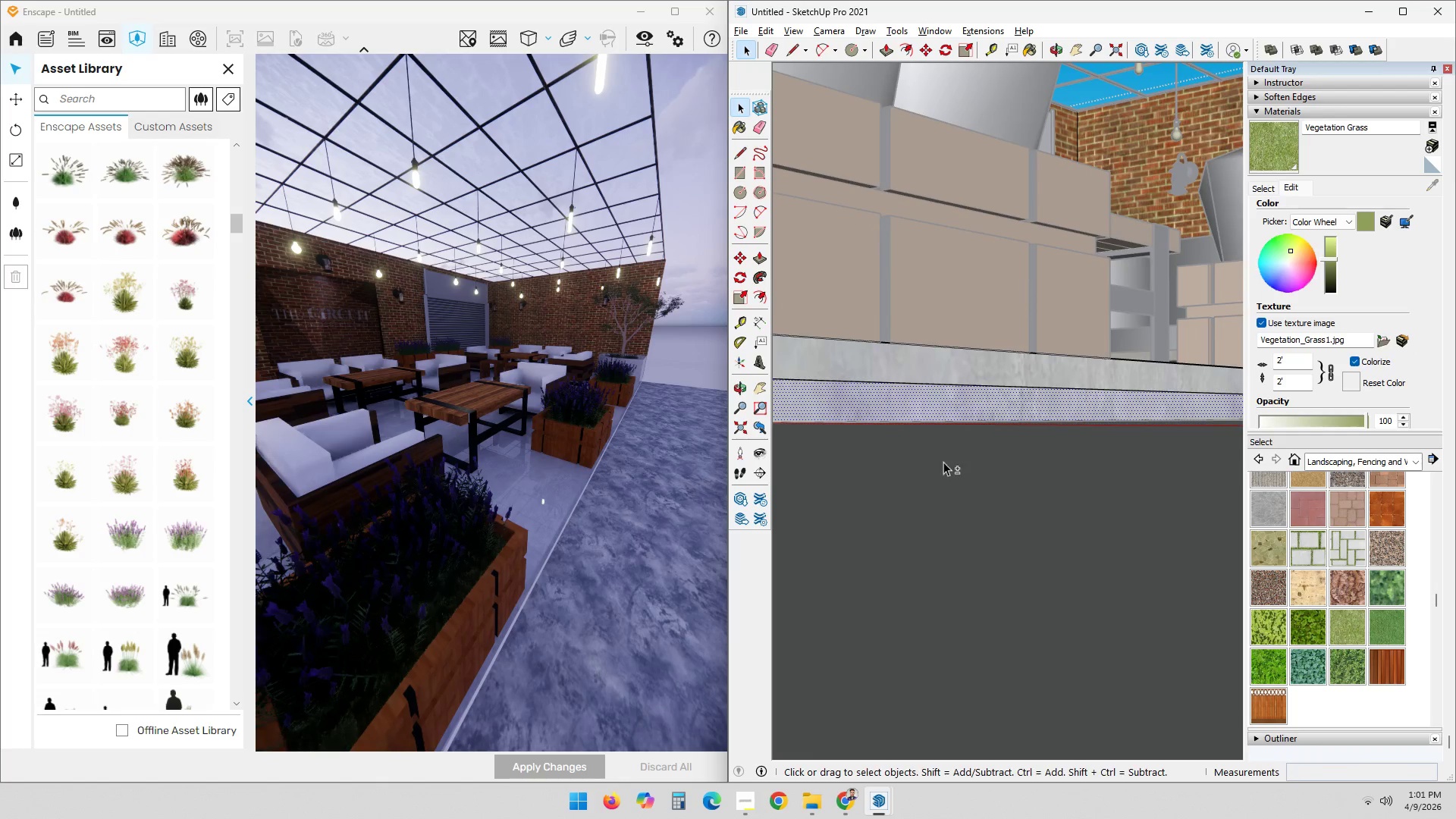 
hold_key(key=ShiftLeft, duration=0.67)
 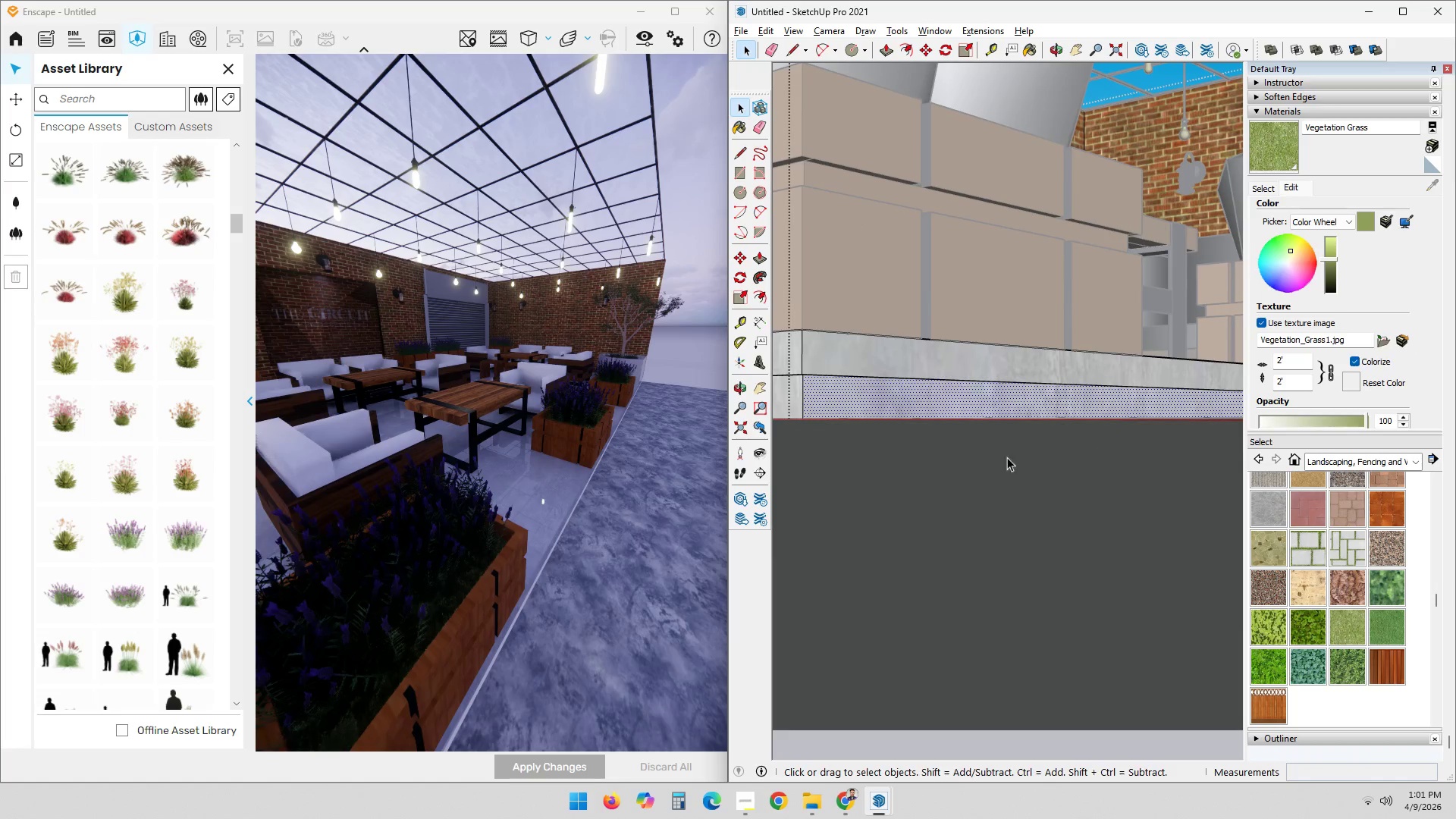 
scroll: coordinate [982, 469], scroll_direction: up, amount: 1.0
 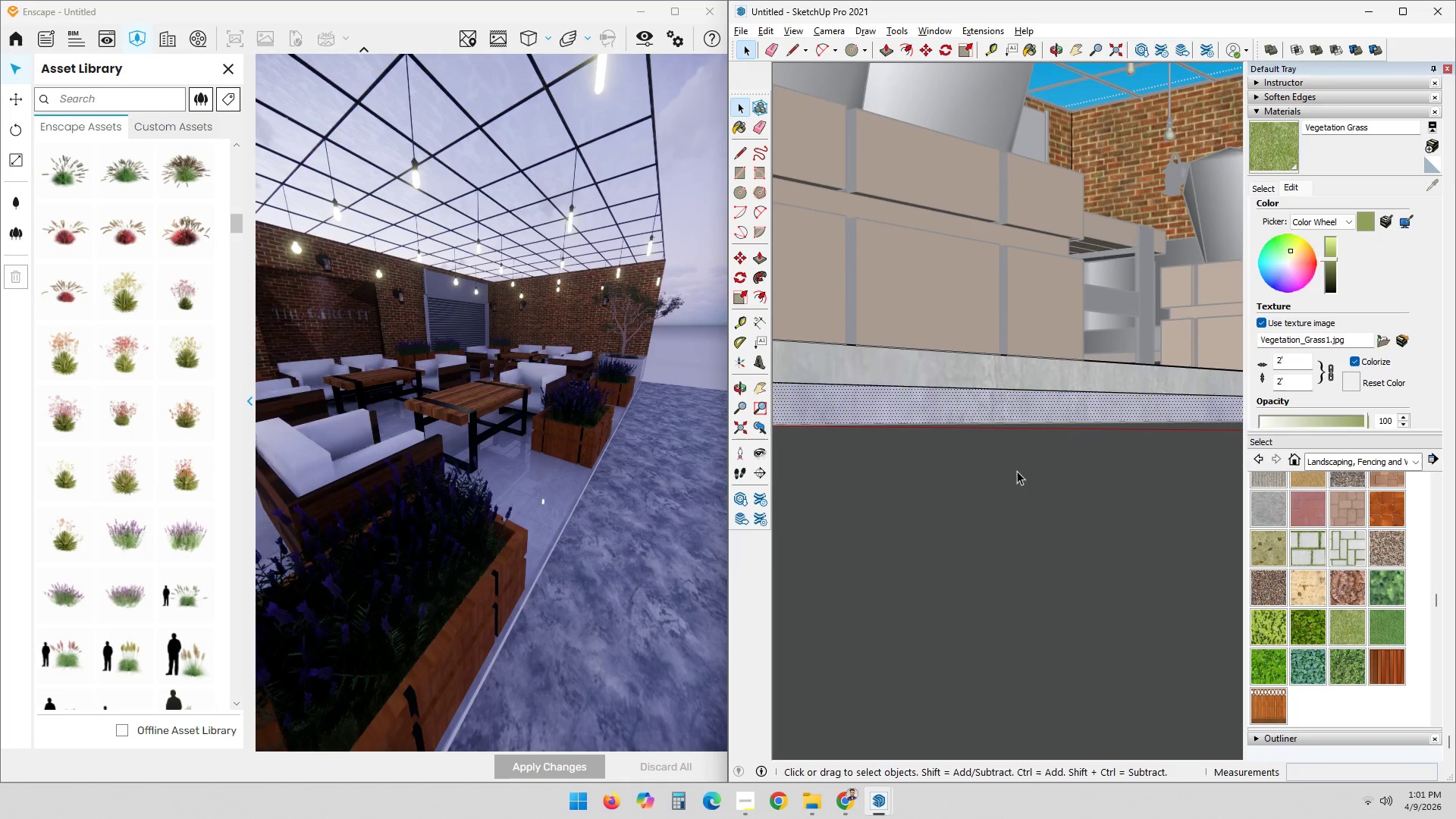 
hold_key(key=ShiftLeft, duration=0.34)
 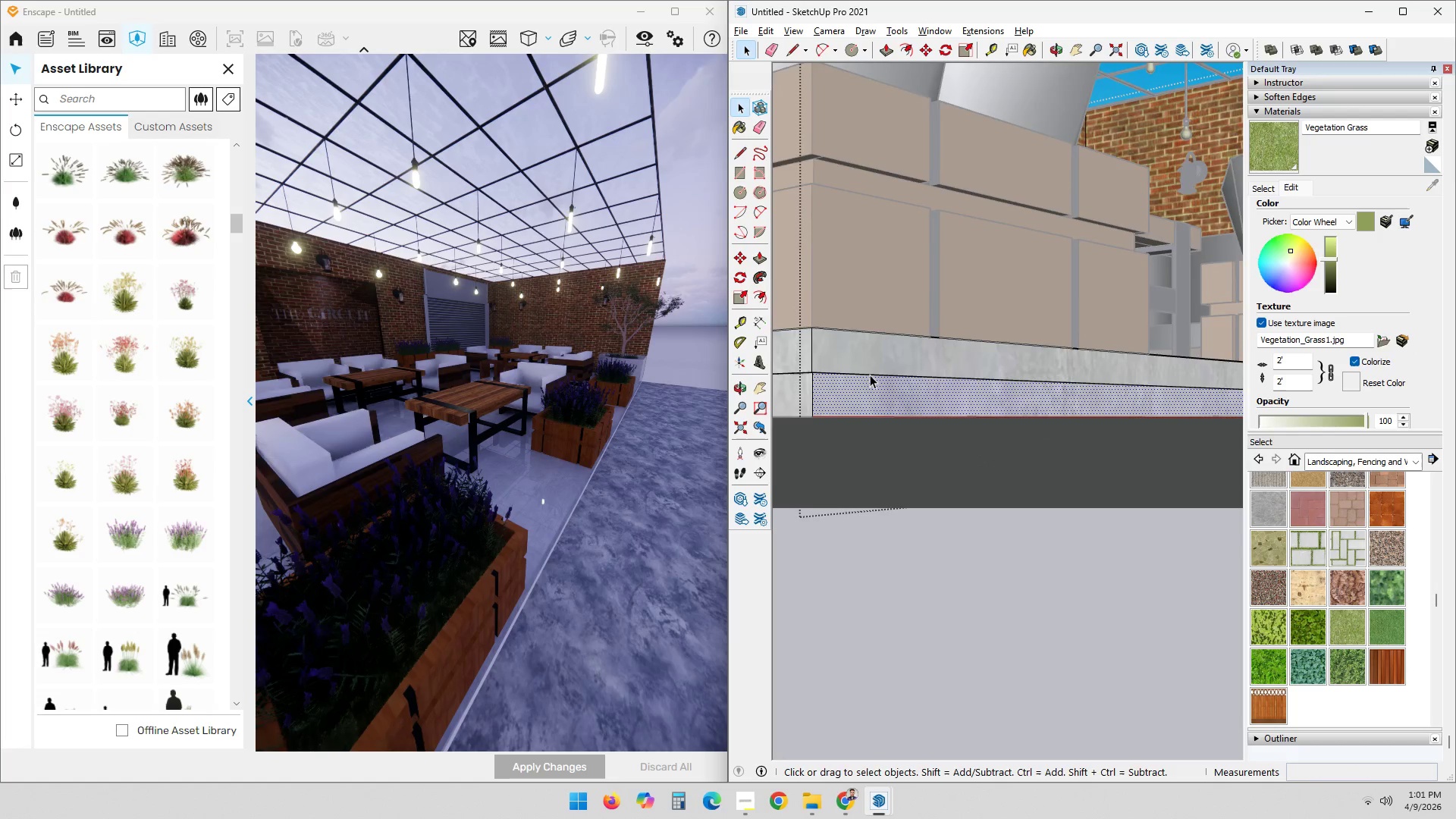 
scroll: coordinate [868, 375], scroll_direction: up, amount: 4.0
 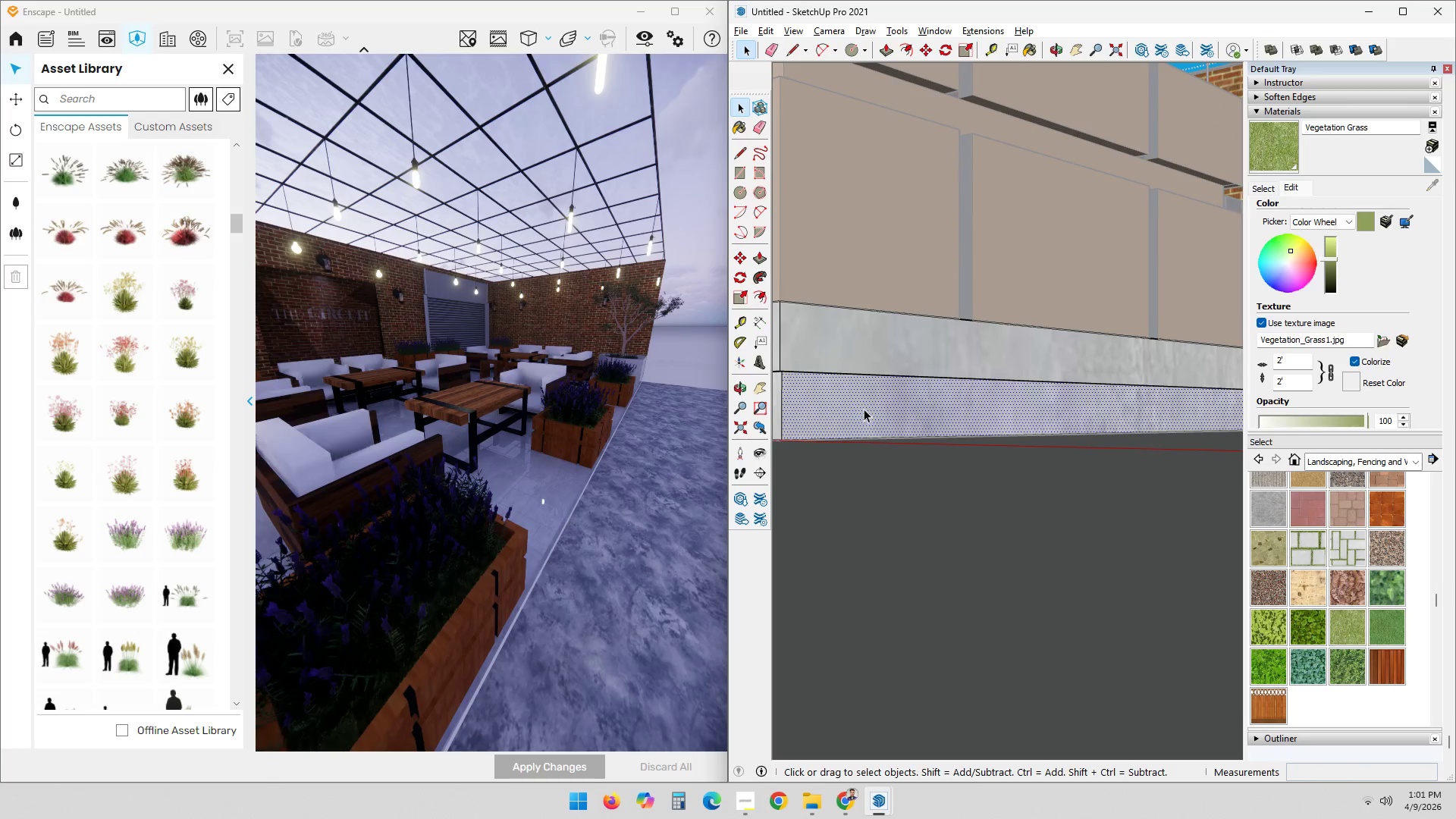 
left_click_drag(start_coordinate=[864, 400], to_coordinate=[854, 369])
 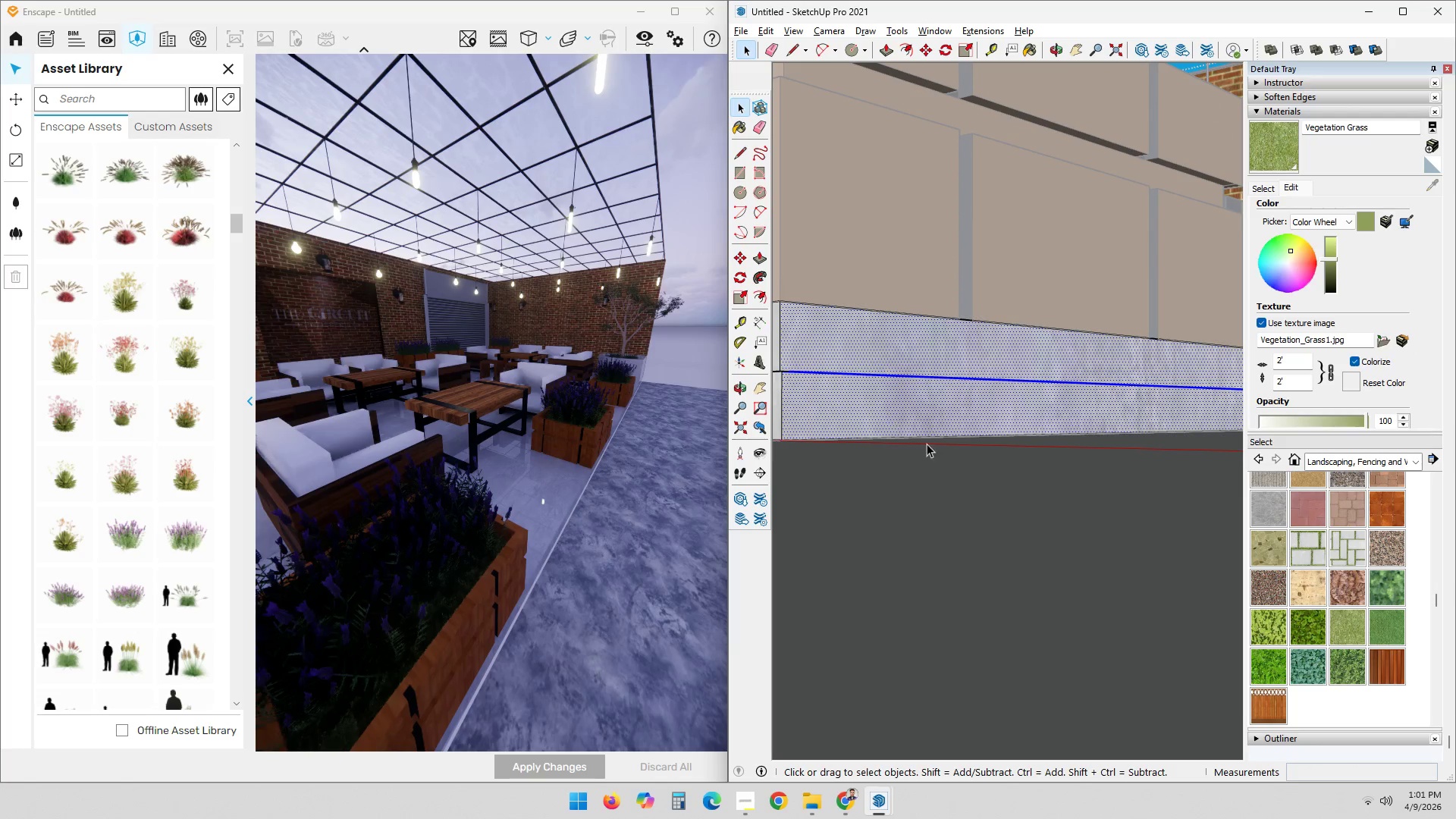 
left_click([954, 516])
 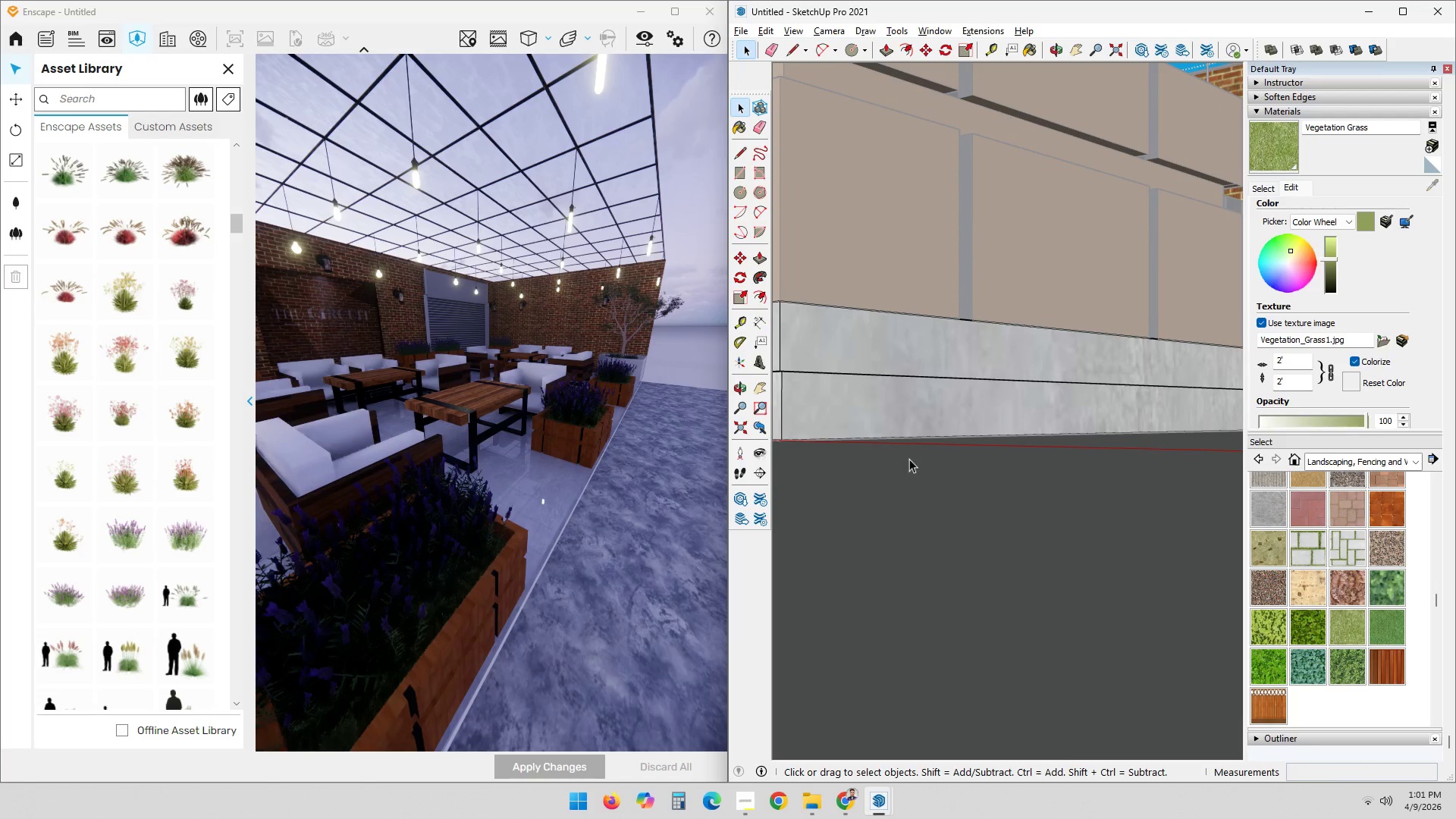 
scroll: coordinate [893, 448], scroll_direction: up, amount: 1.0
 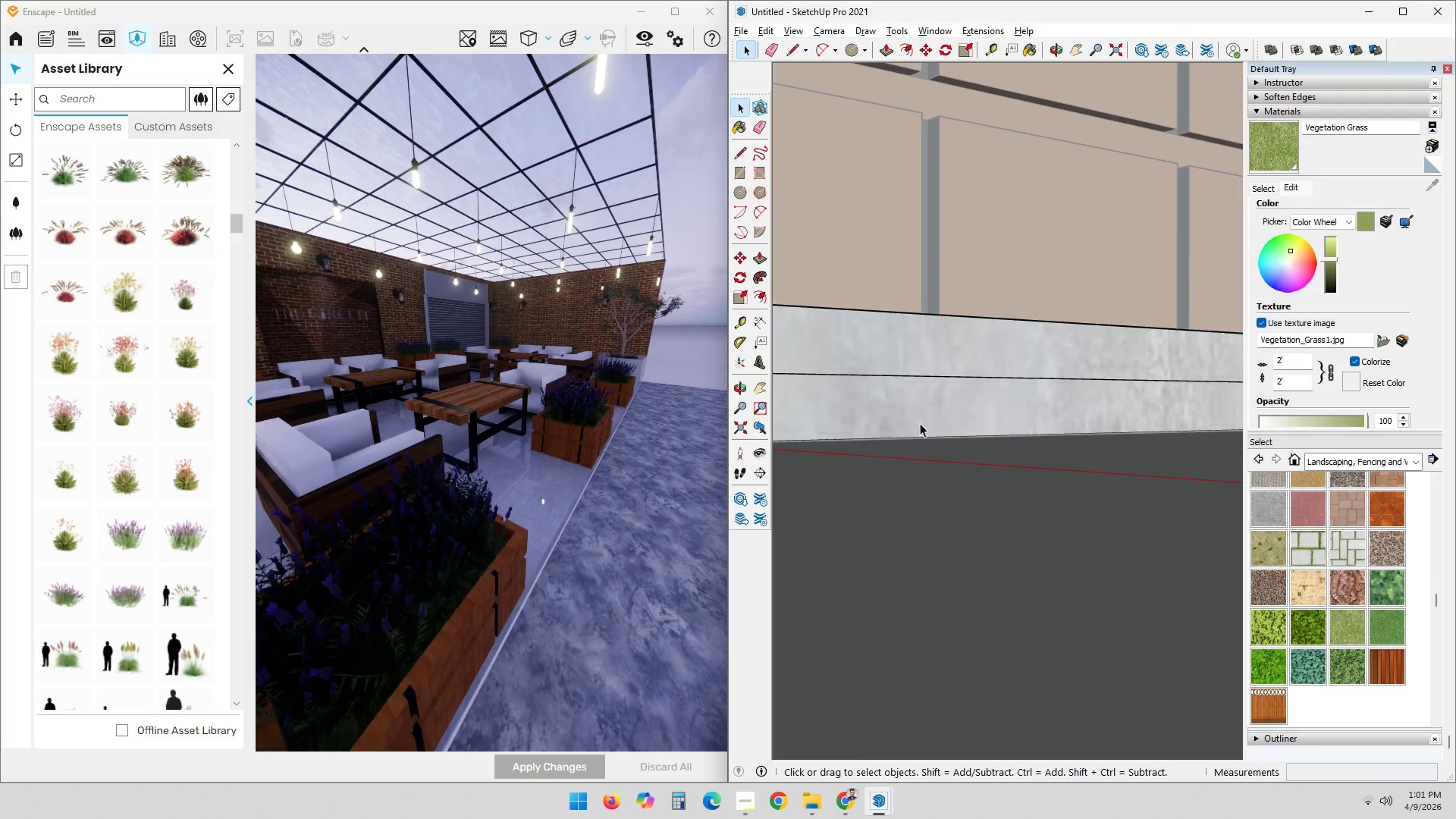 
double_click([920, 417])
 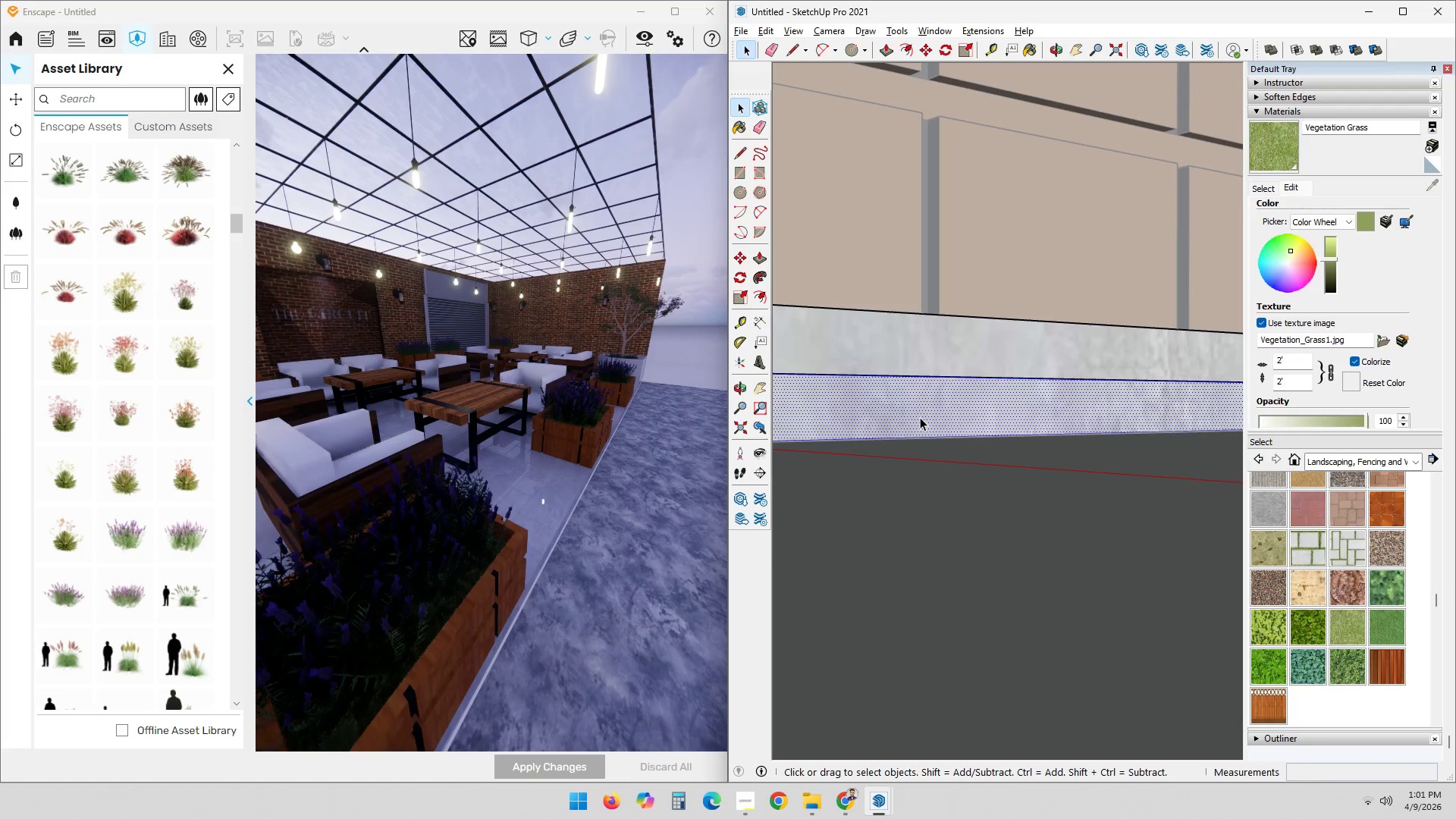 
triple_click([919, 415])
 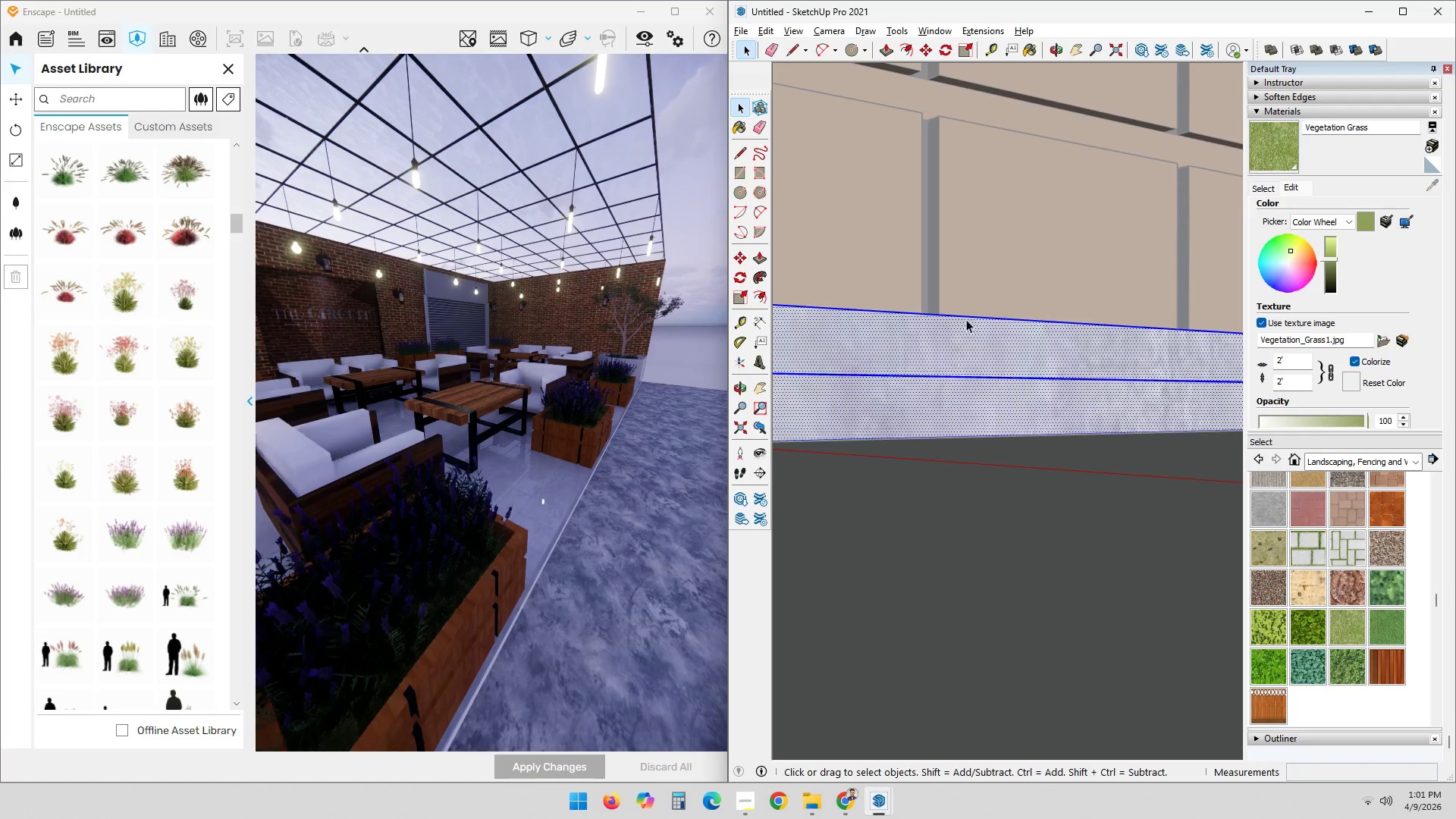 
double_click([990, 248])
 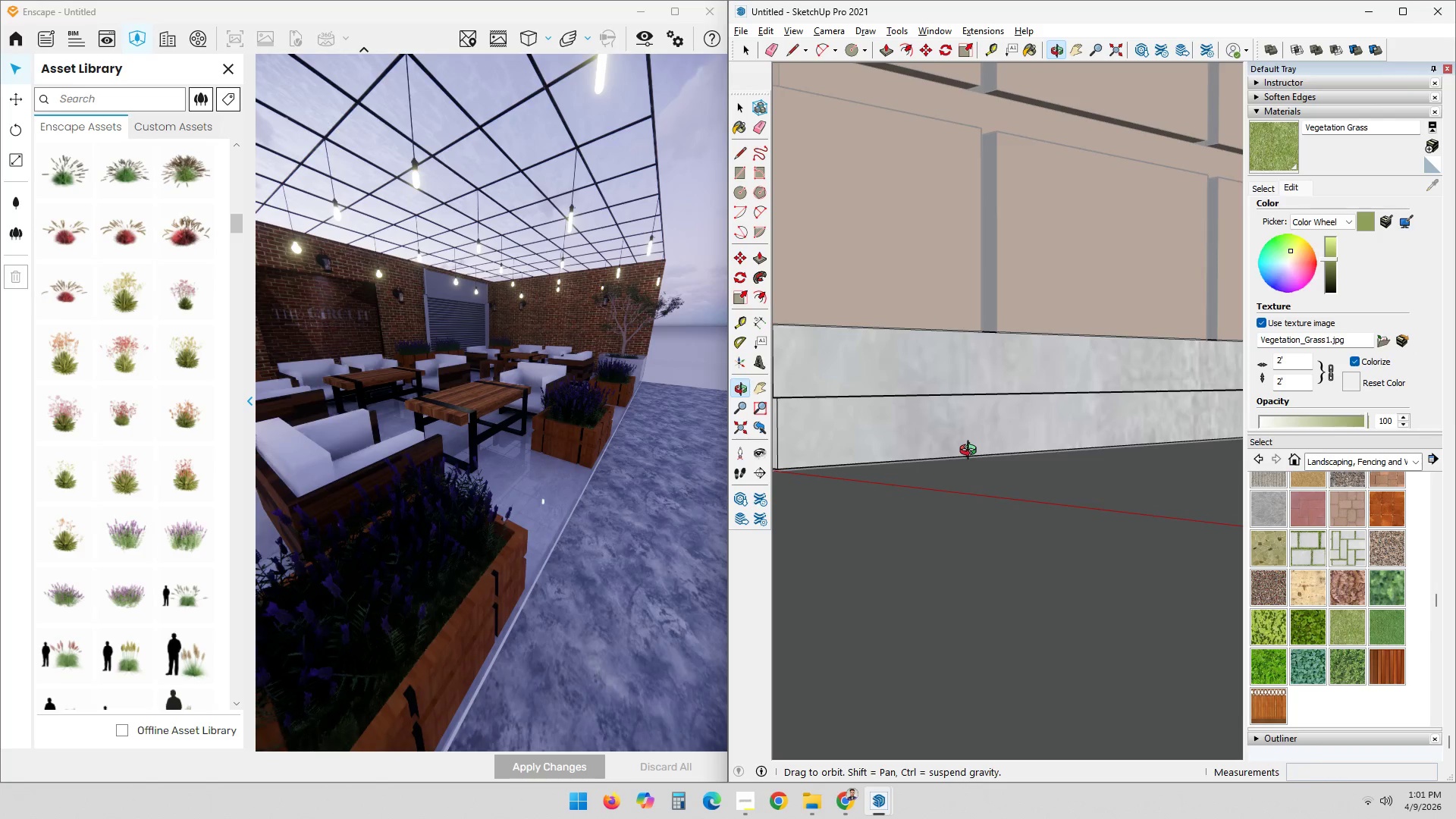 
scroll: coordinate [1414, 300], scroll_direction: up, amount: 15.0
 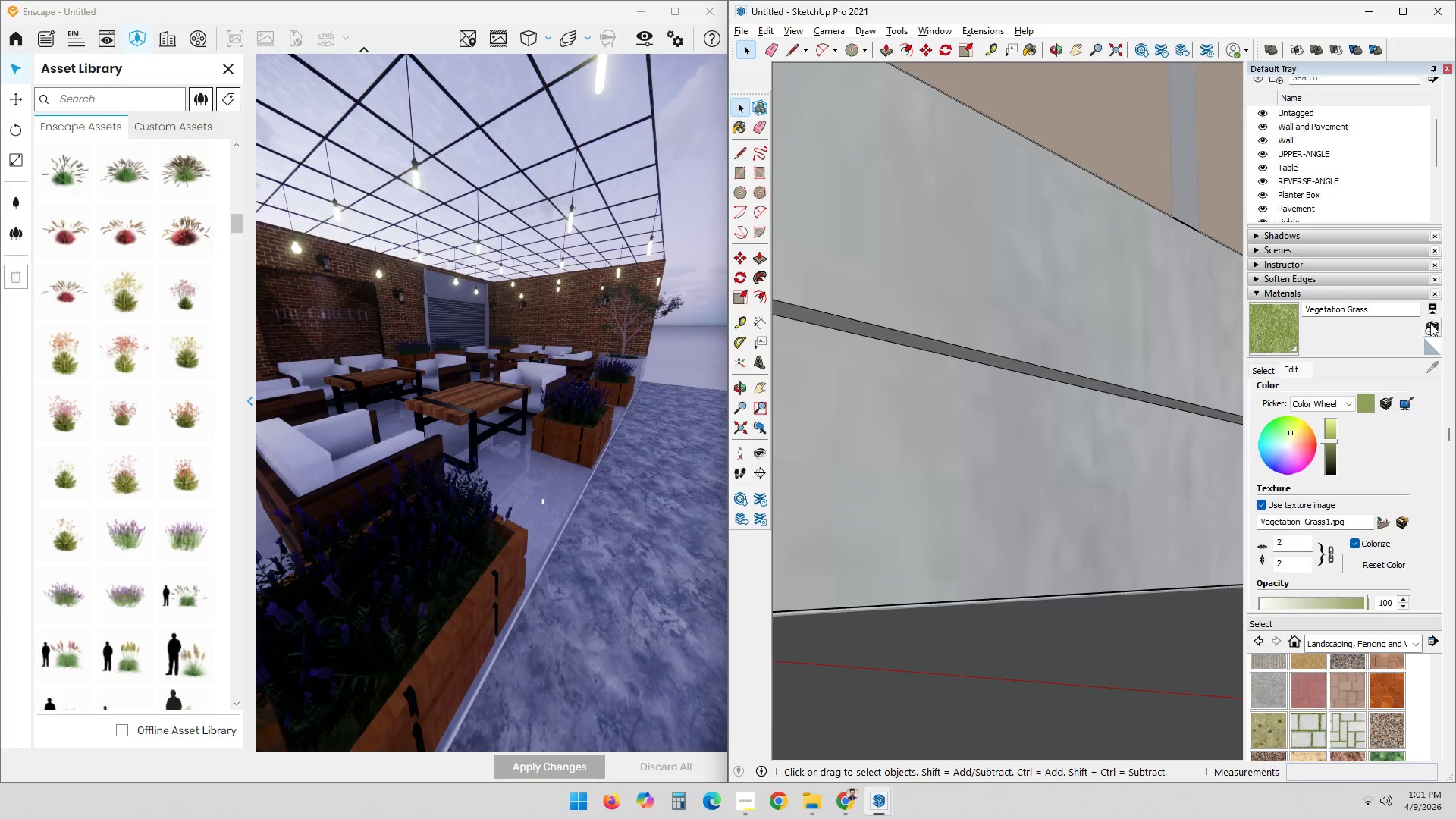 
left_click([1430, 329])
 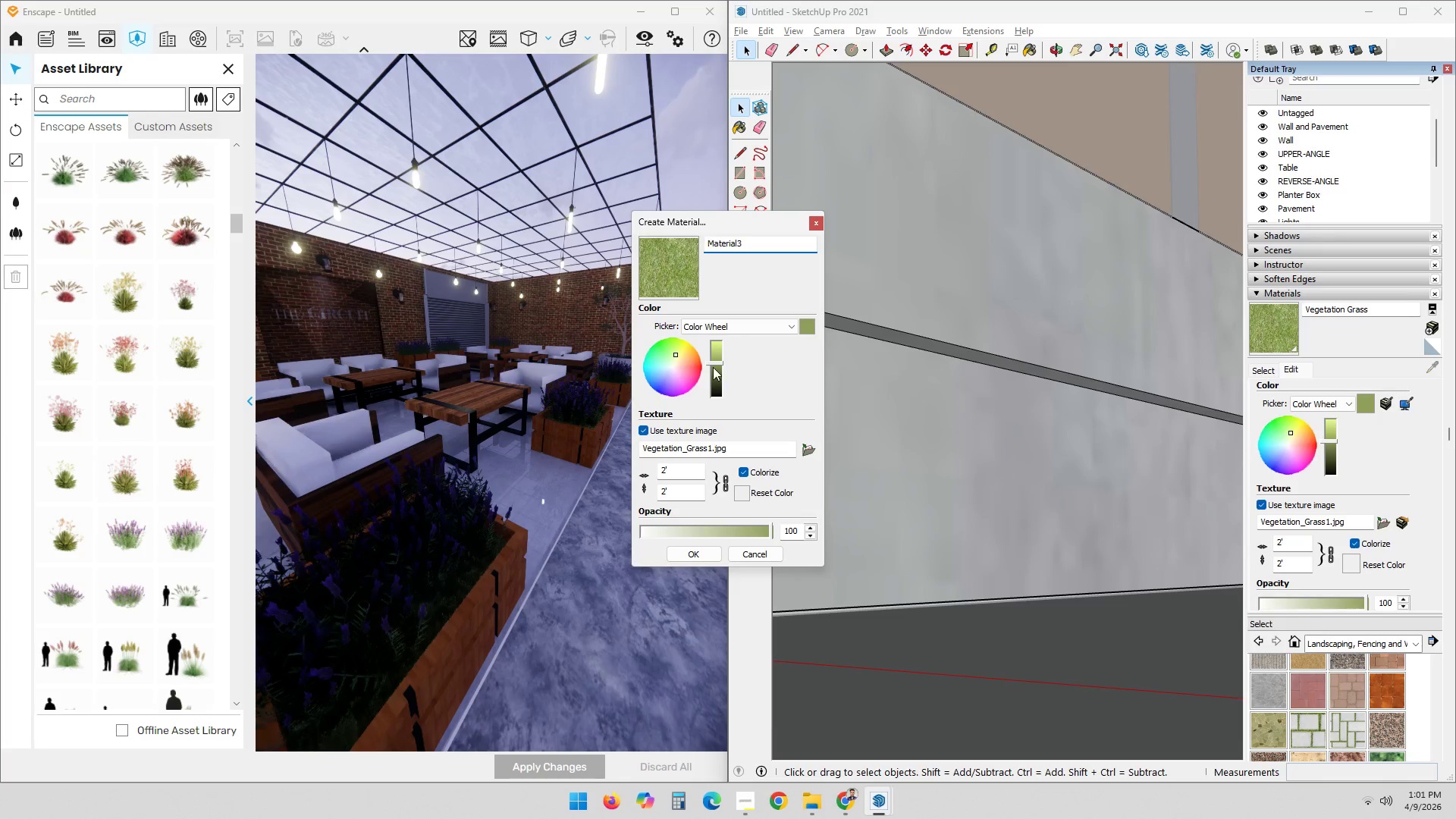 
double_click([637, 431])
 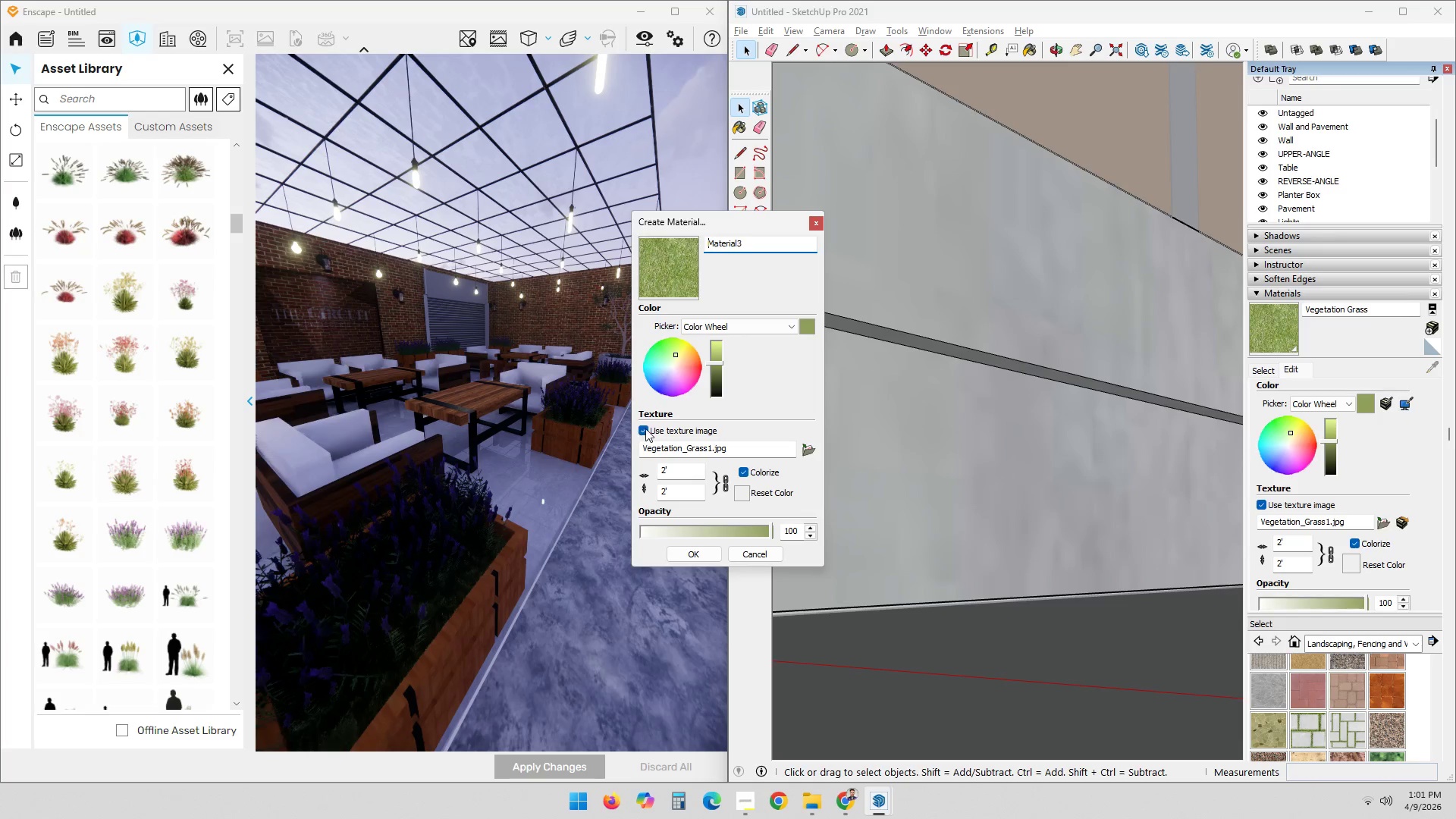 
triple_click([647, 429])
 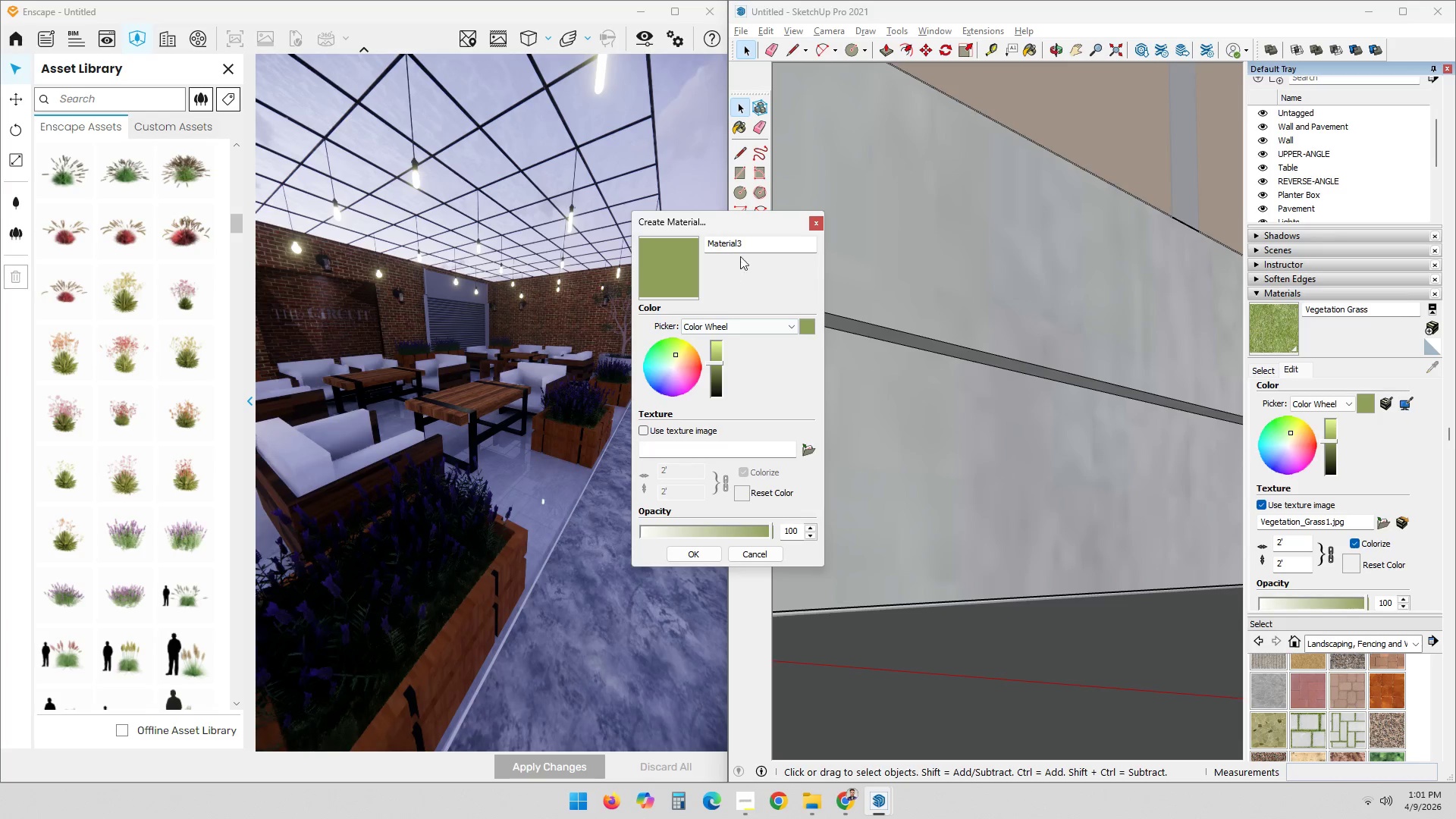 
double_click([755, 249])
 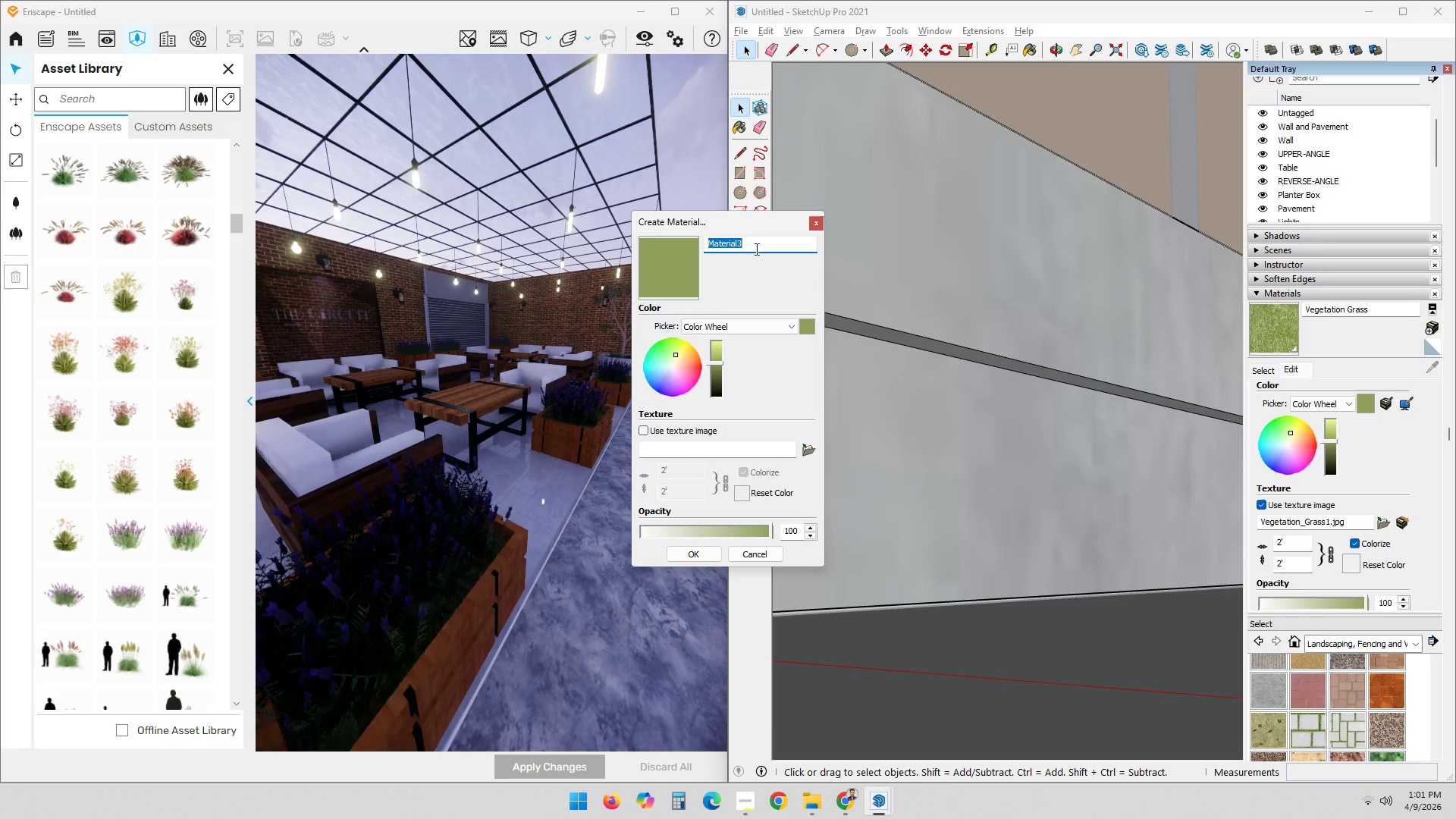 
type(Floor Underlights)
 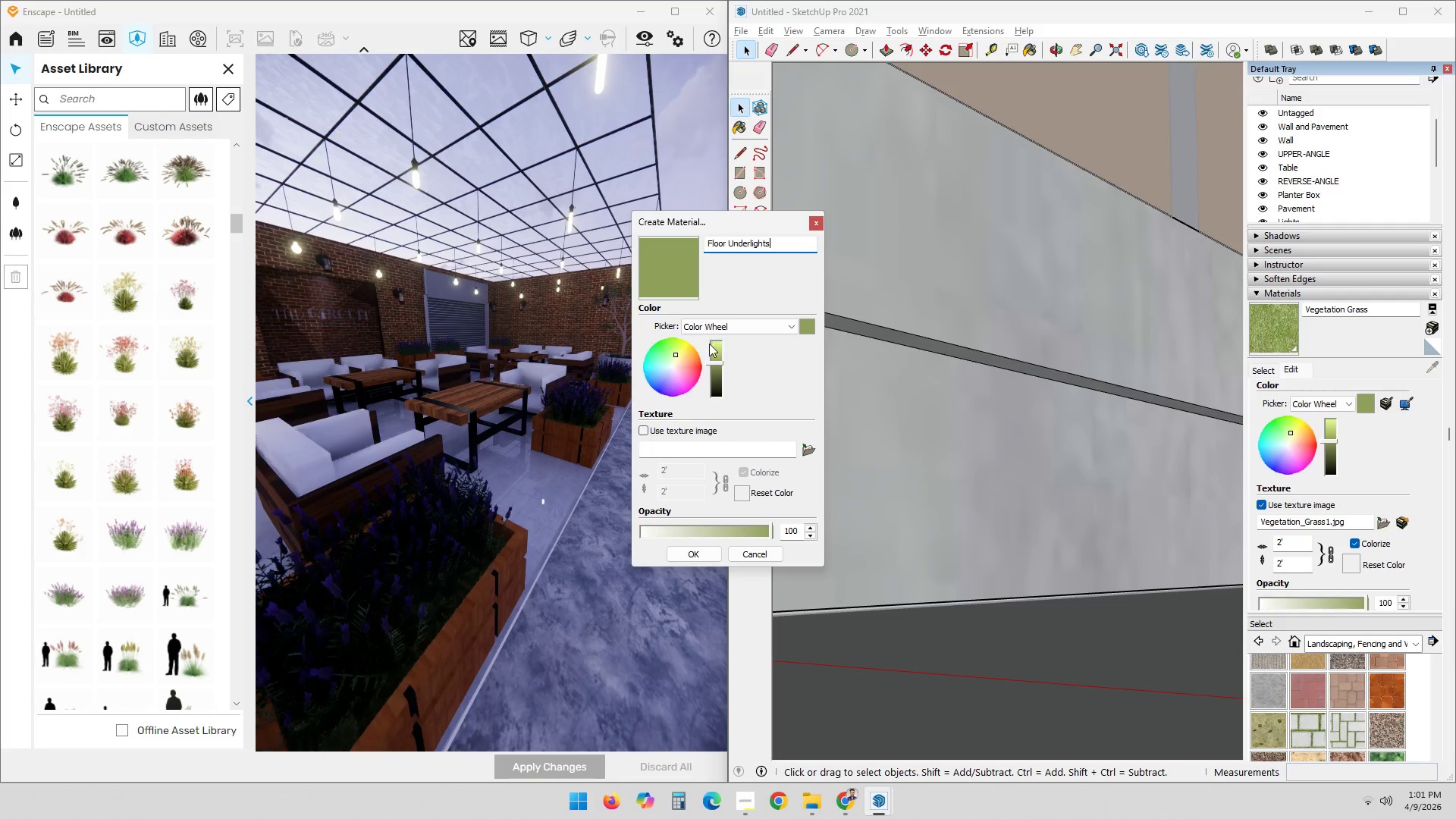 
wait(5.17)
 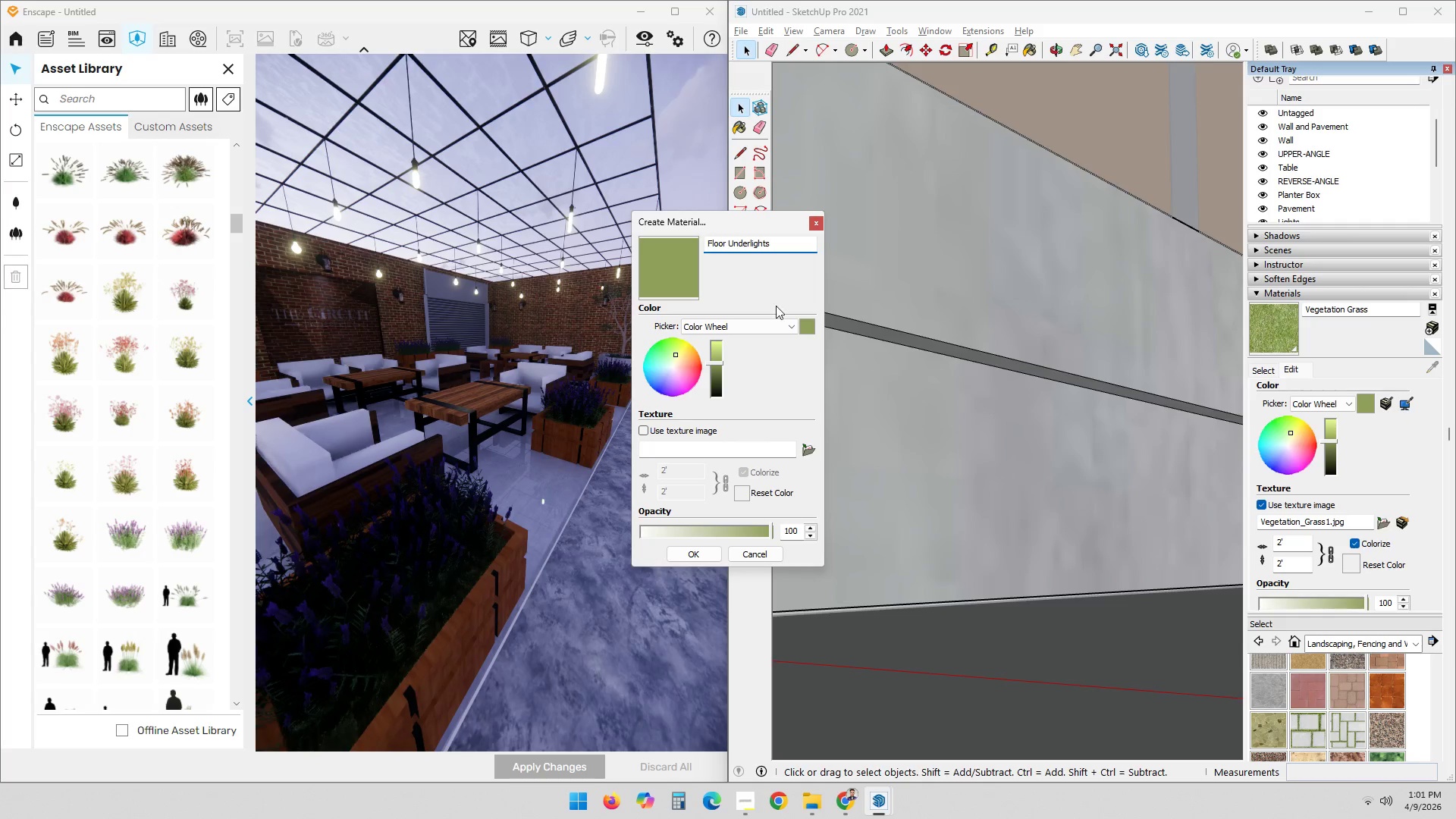 
left_click_drag(start_coordinate=[676, 354], to_coordinate=[680, 369])
 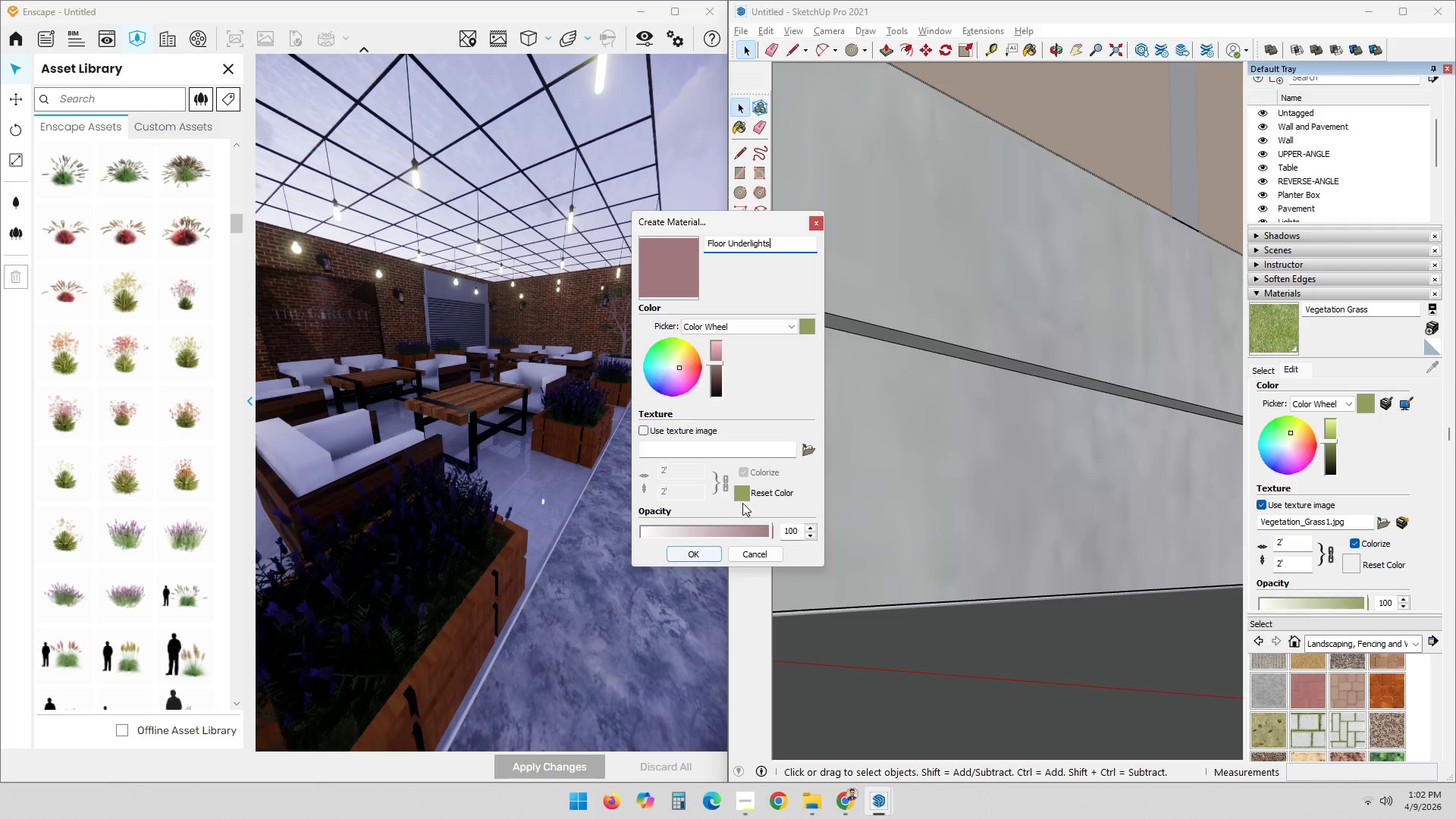 
type(_Emi)
key(Backspace)
type(missive)
 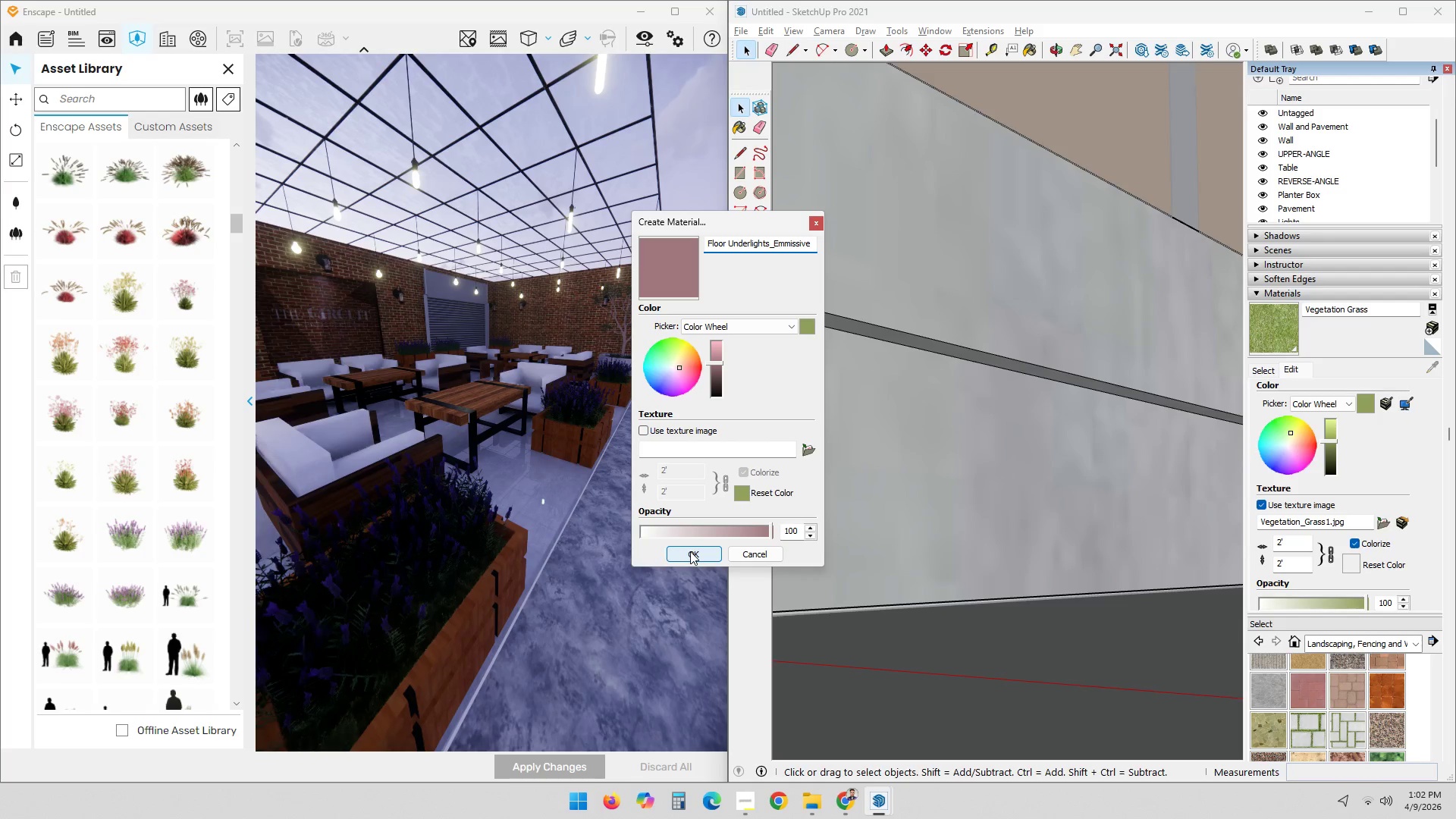 
left_click([690, 551])
 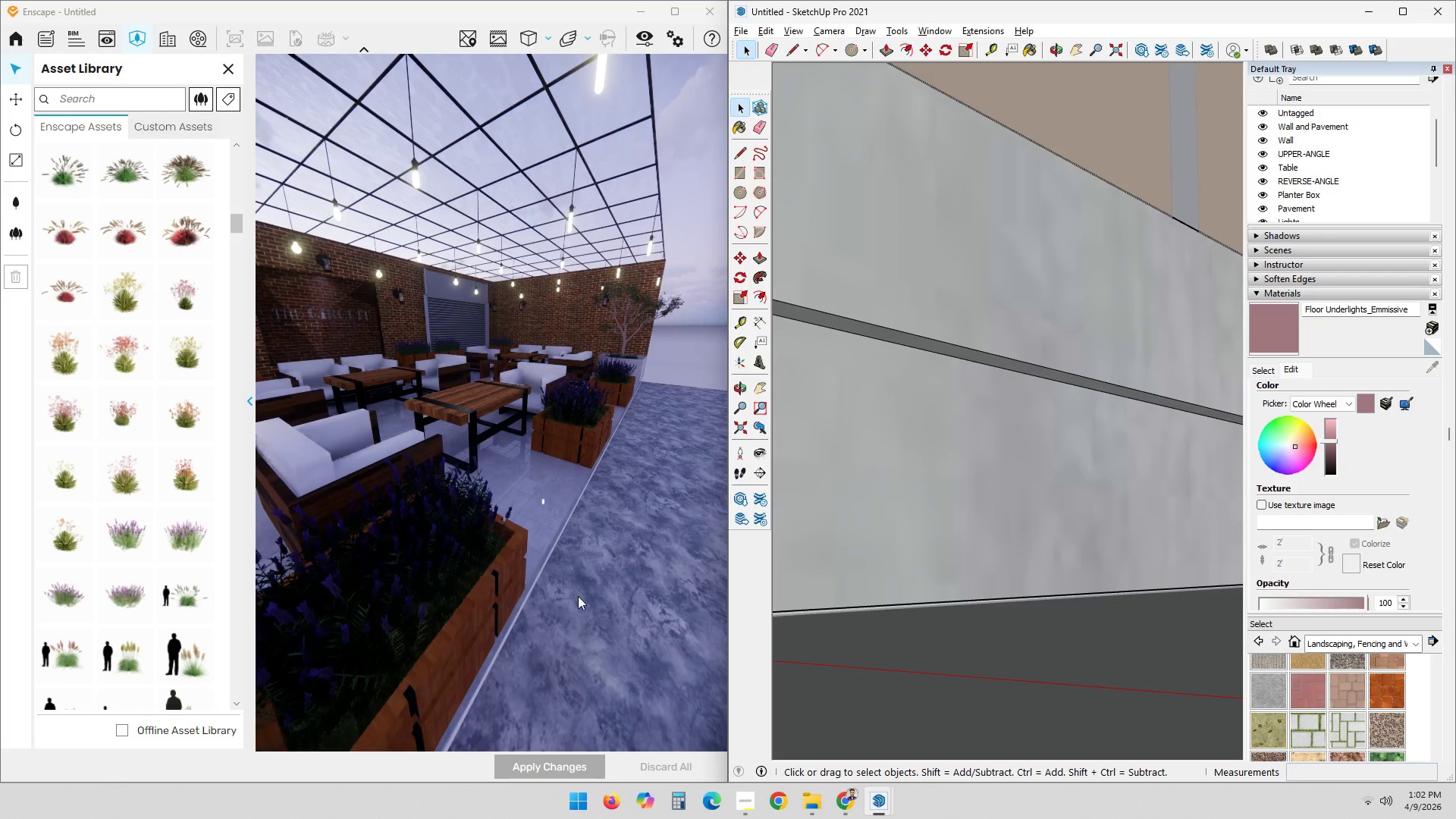 
scroll: coordinate [464, 626], scroll_direction: down, amount: 2.0
 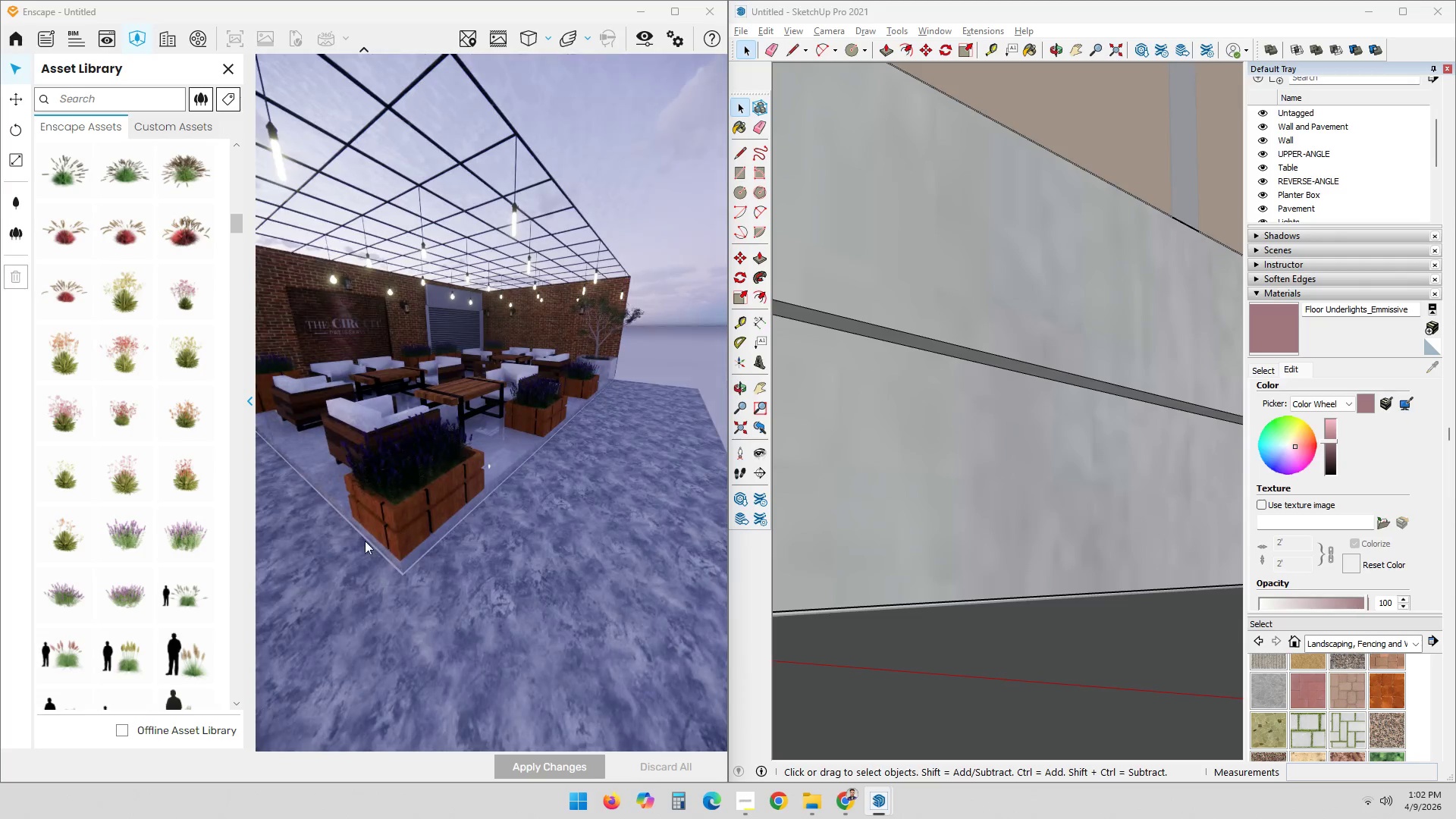 
scroll: coordinate [1101, 390], scroll_direction: up, amount: 3.0
 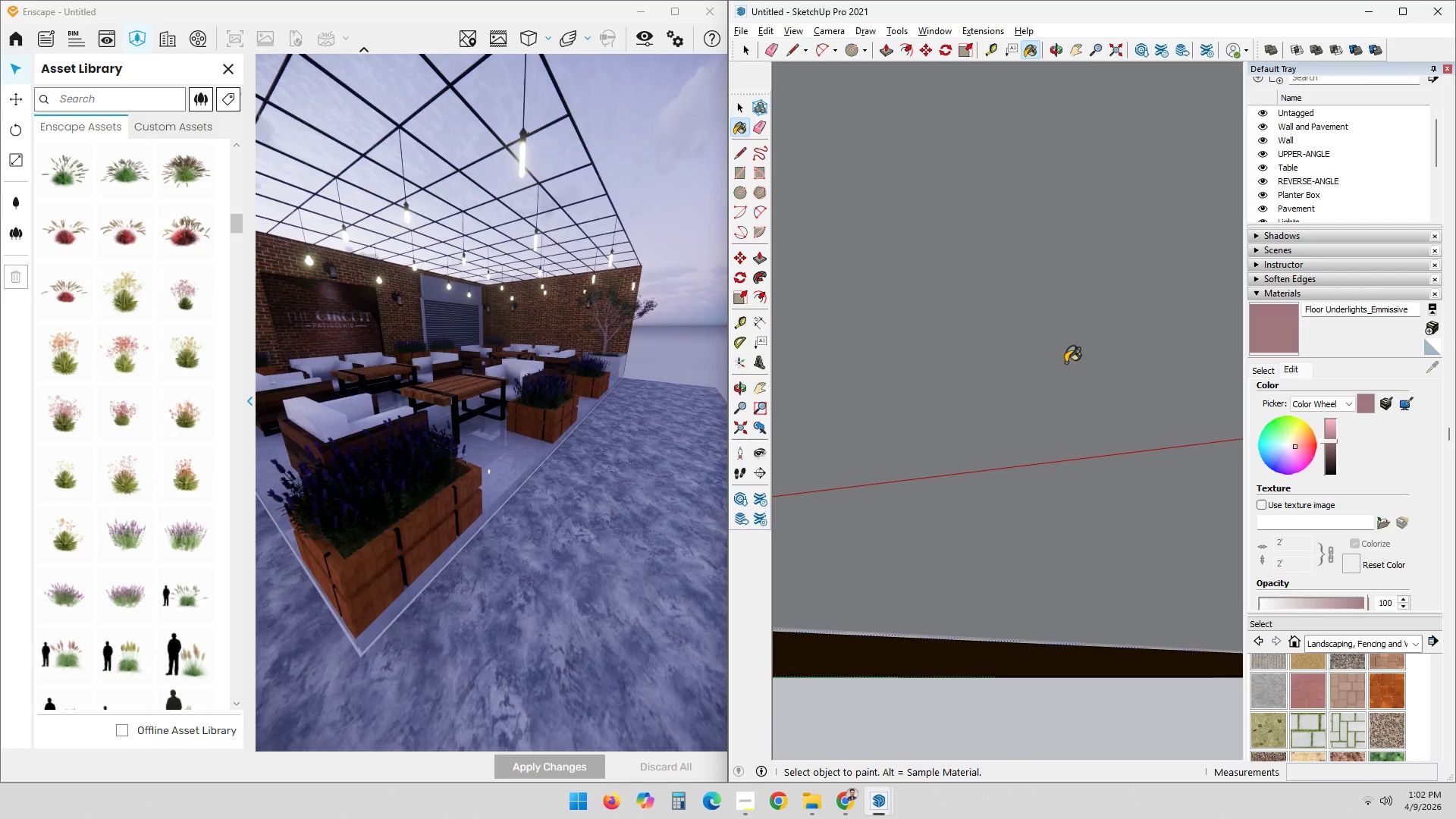 
left_click([1006, 347])
 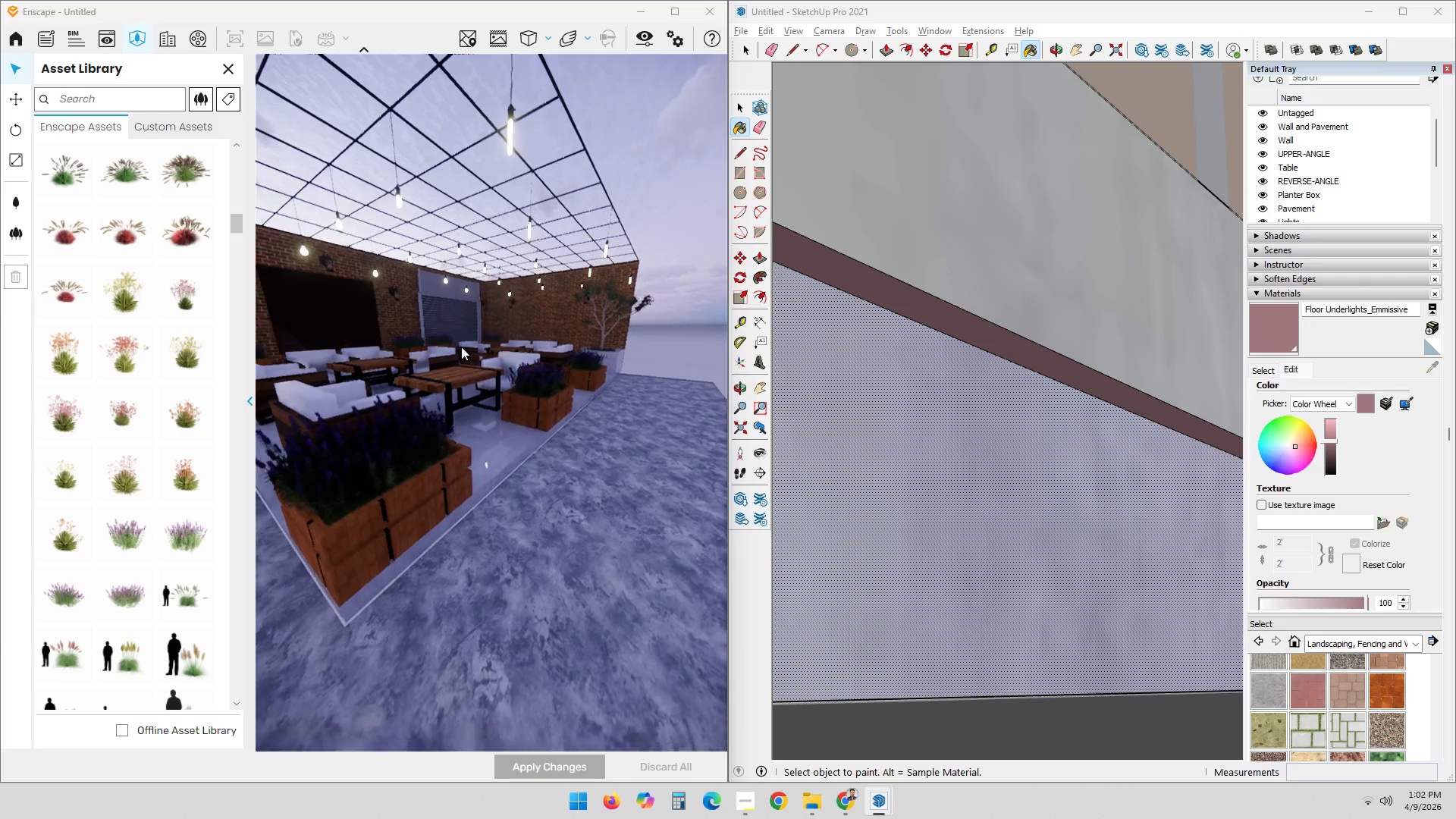 
scroll: coordinate [366, 576], scroll_direction: up, amount: 12.0
 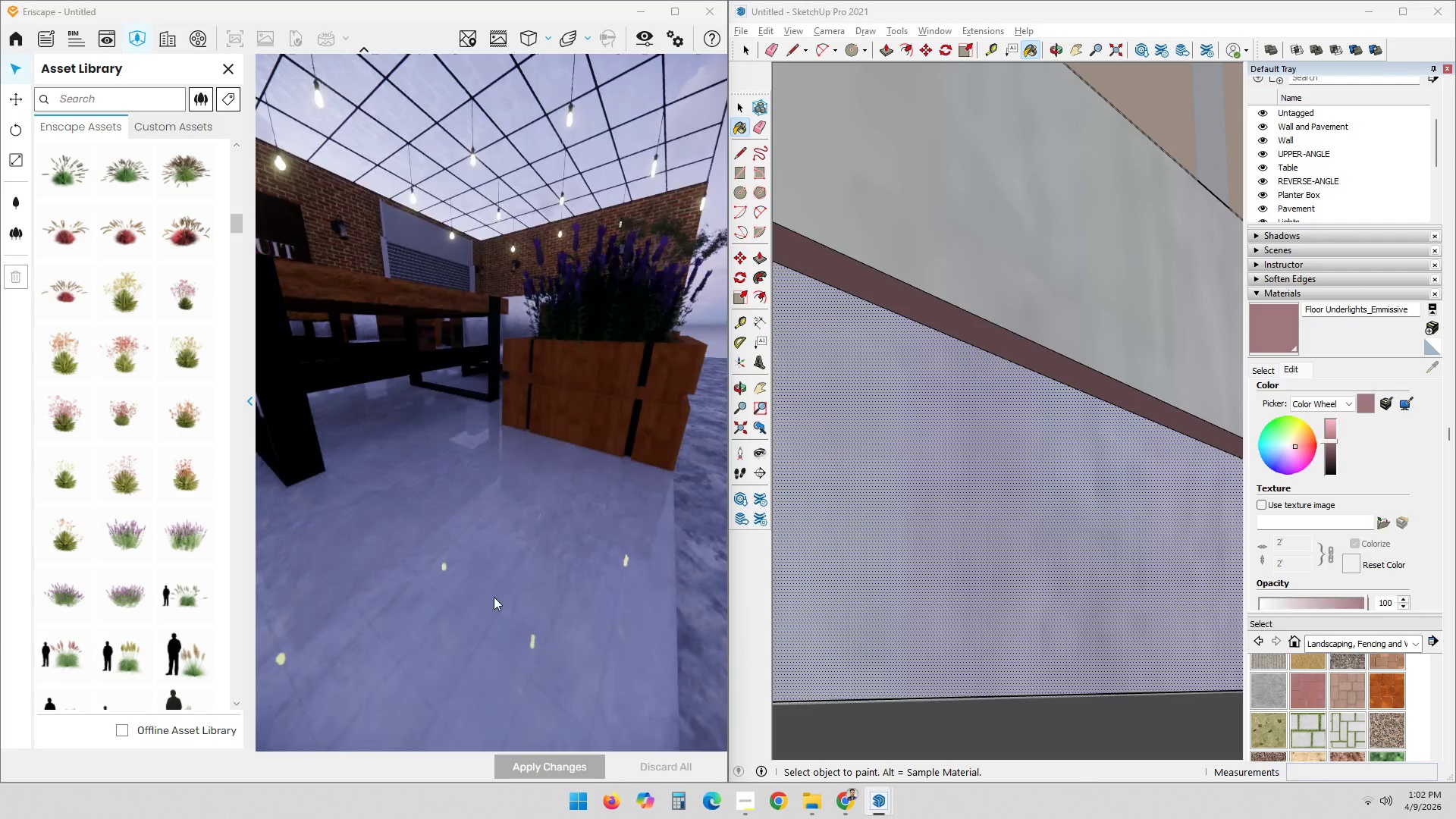 
scroll: coordinate [421, 341], scroll_direction: down, amount: 3.0
 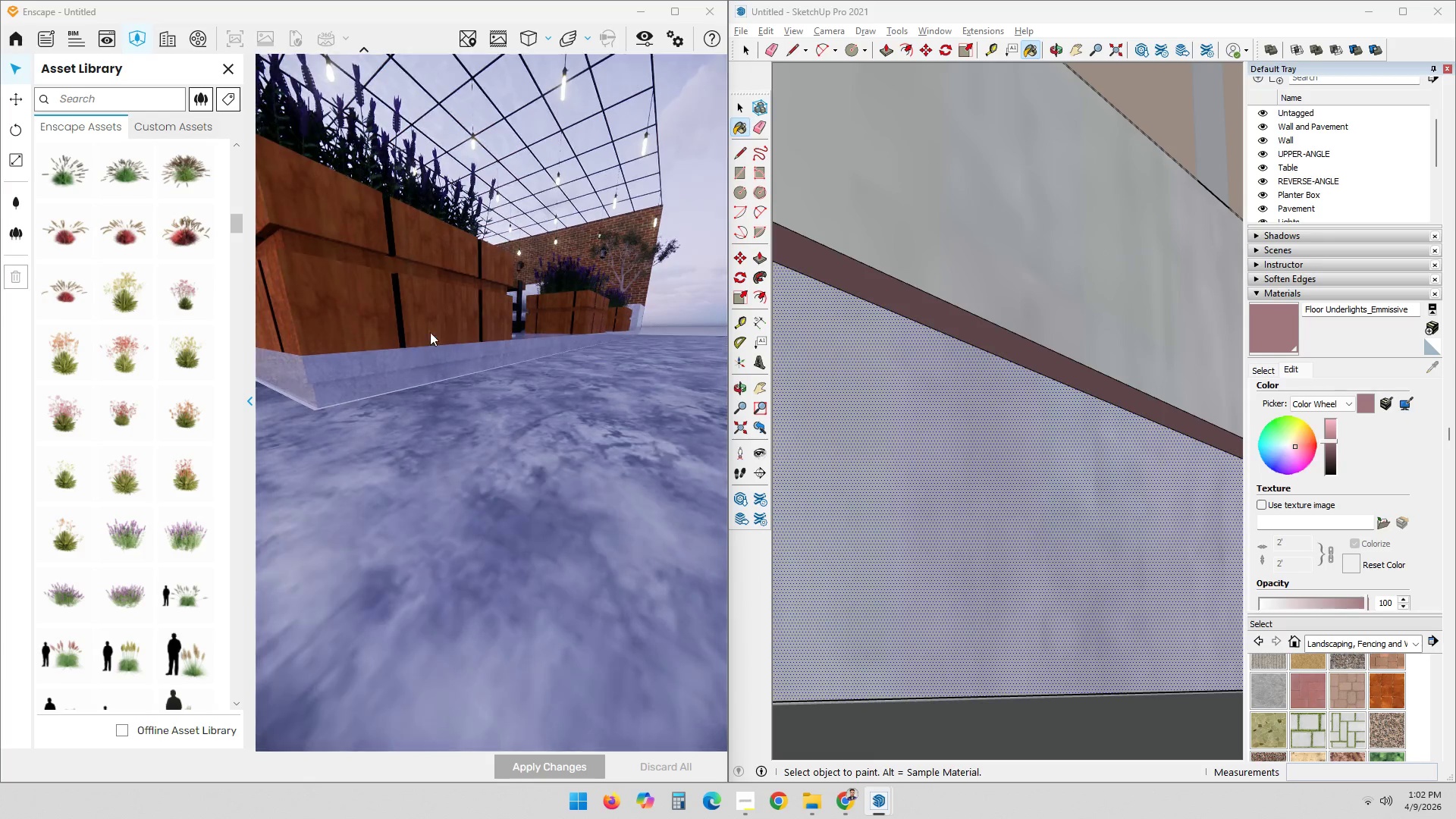 
scroll: coordinate [388, 359], scroll_direction: up, amount: 2.0
 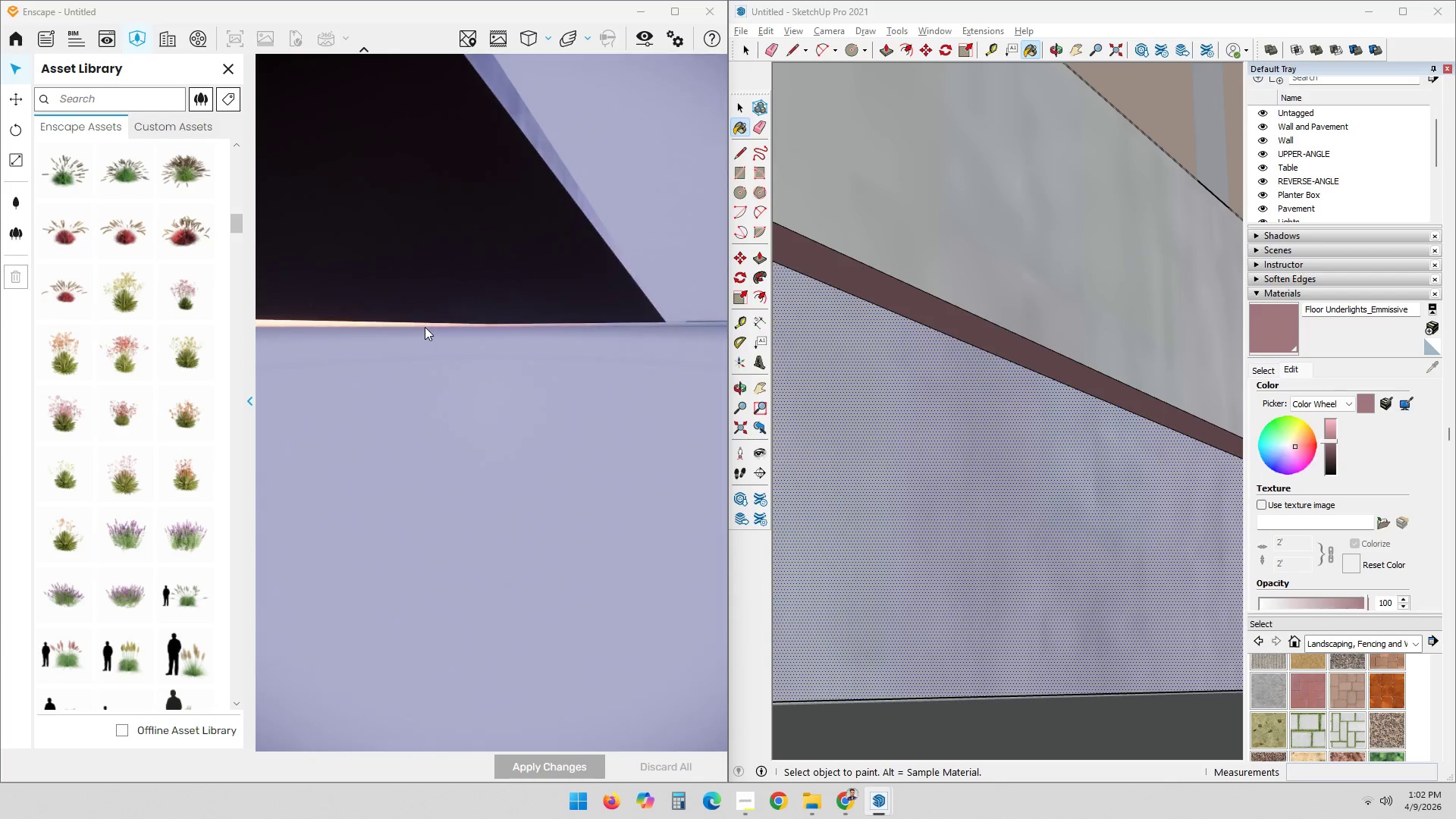 
scroll: coordinate [425, 326], scroll_direction: down, amount: 1.0
 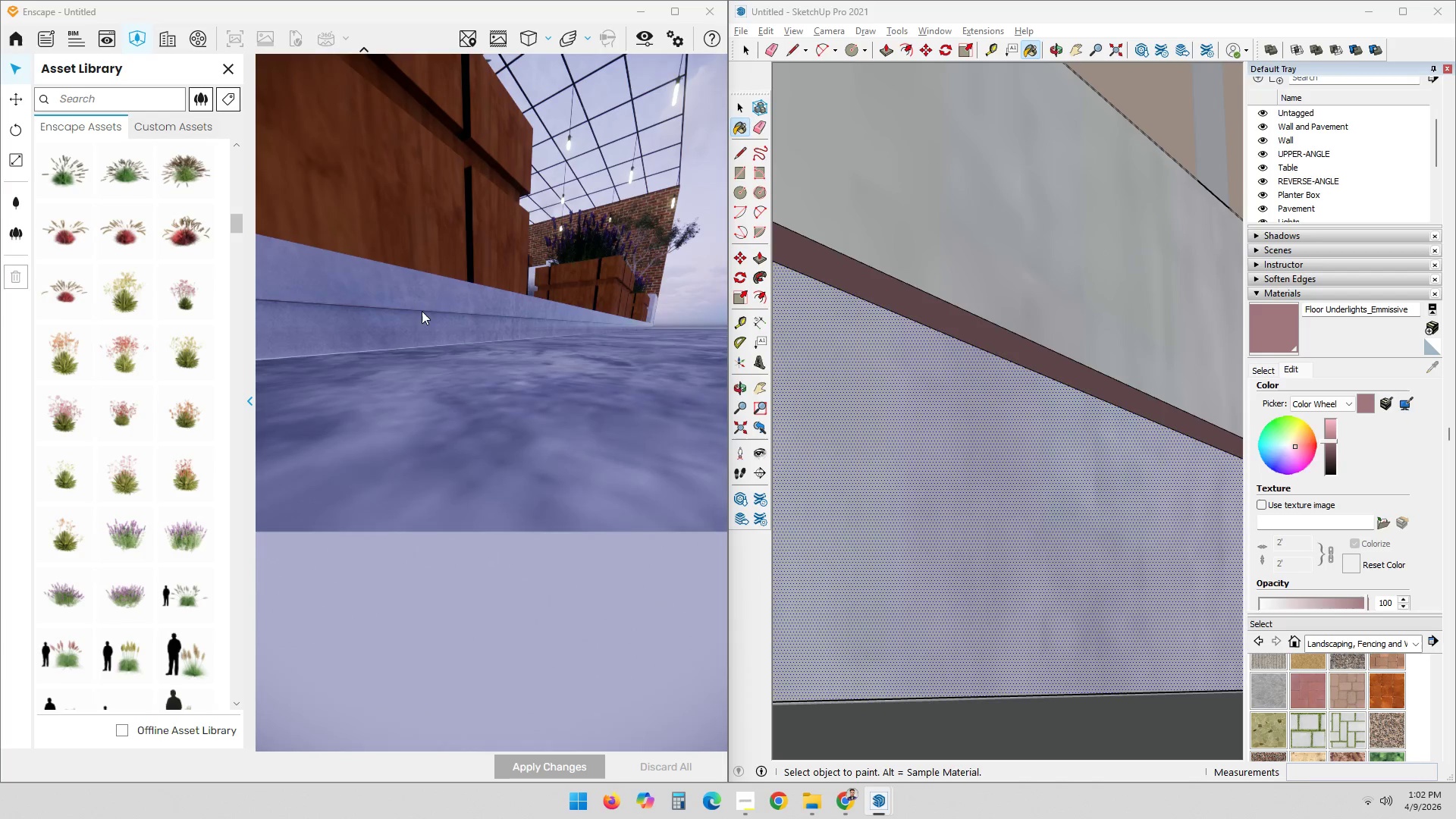 
hold_key(key=ShiftLeft, duration=0.53)
 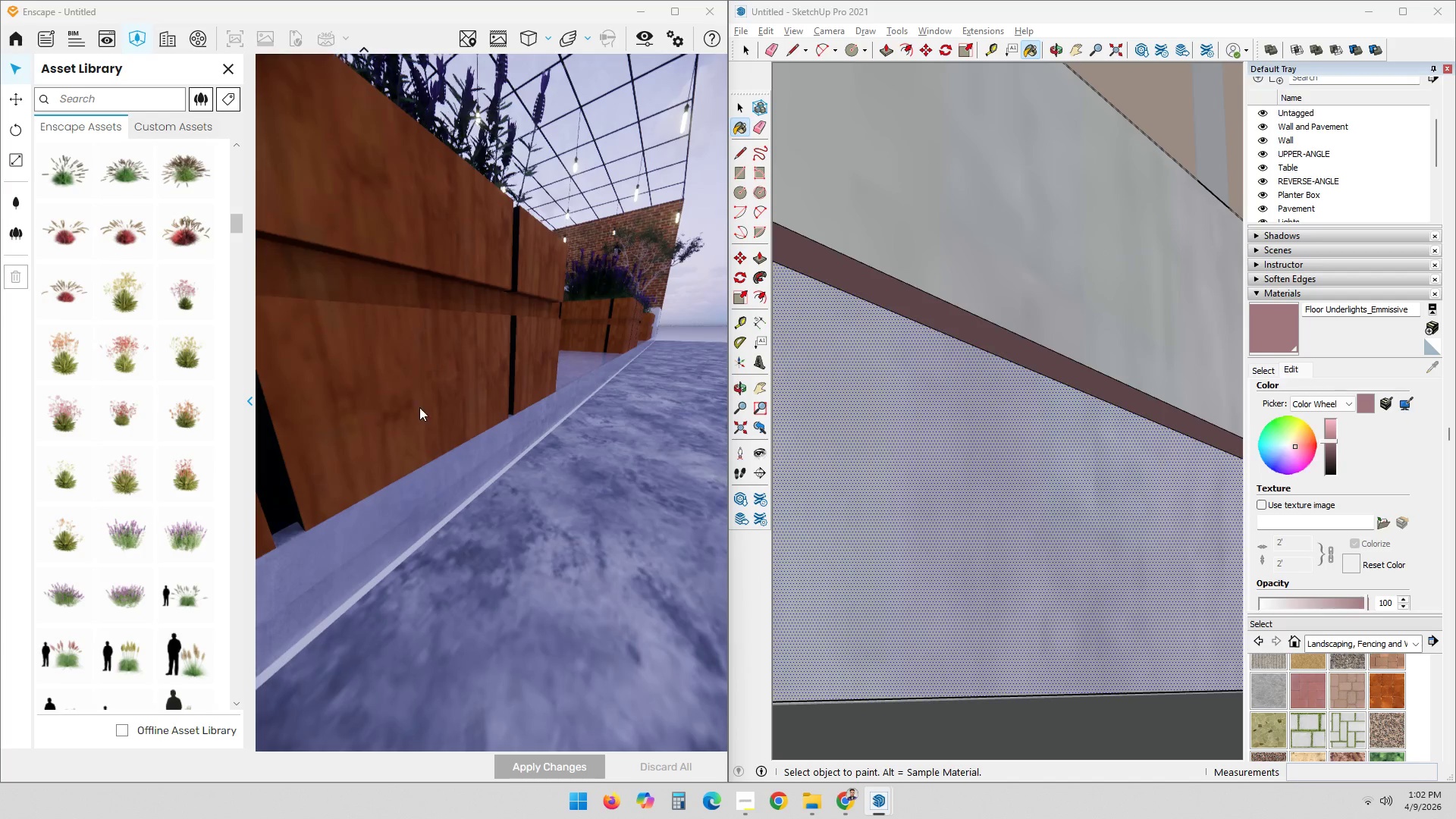 
key(Shift+ShiftLeft)
 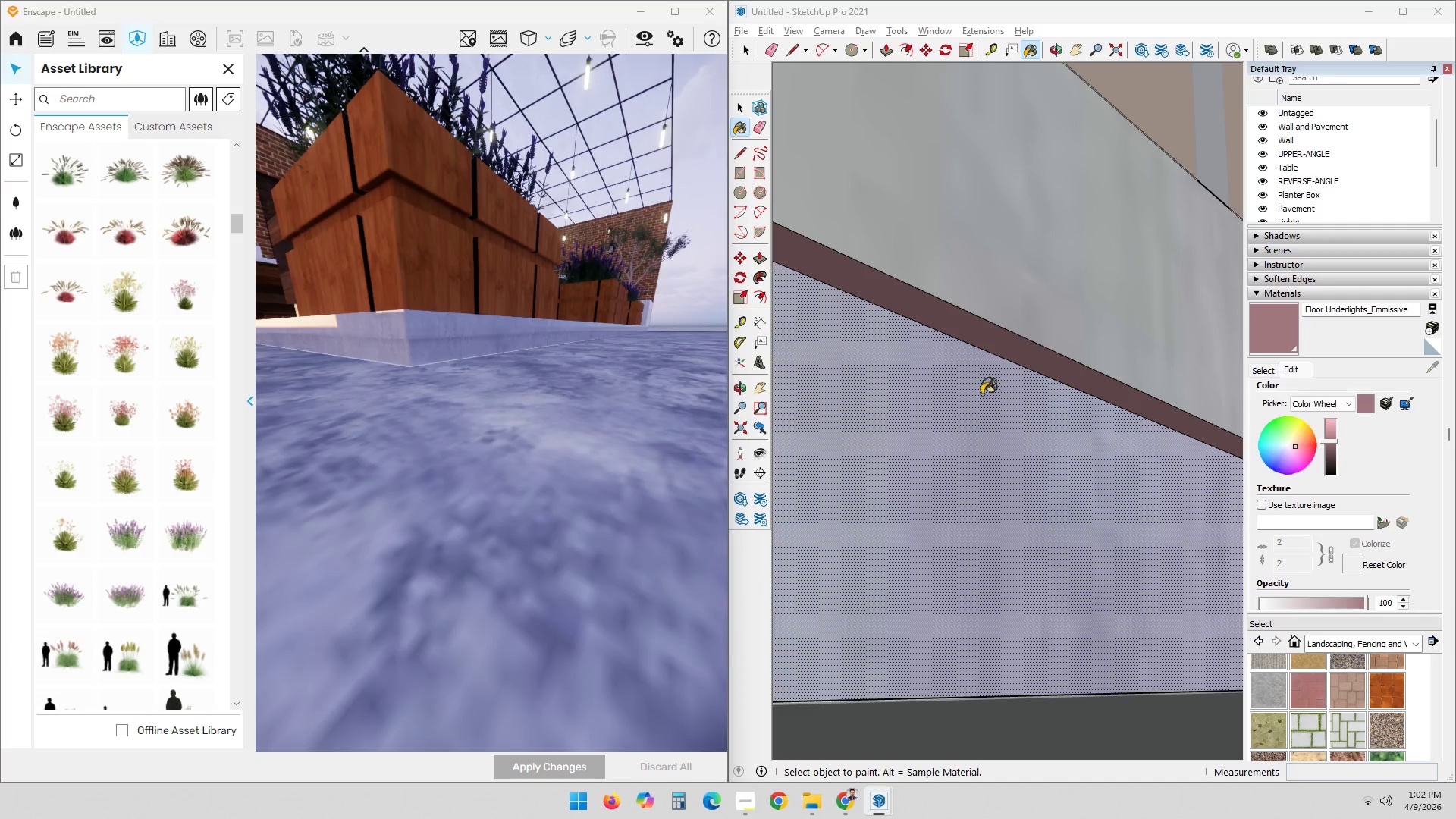 
scroll: coordinate [1150, 395], scroll_direction: down, amount: 4.0
 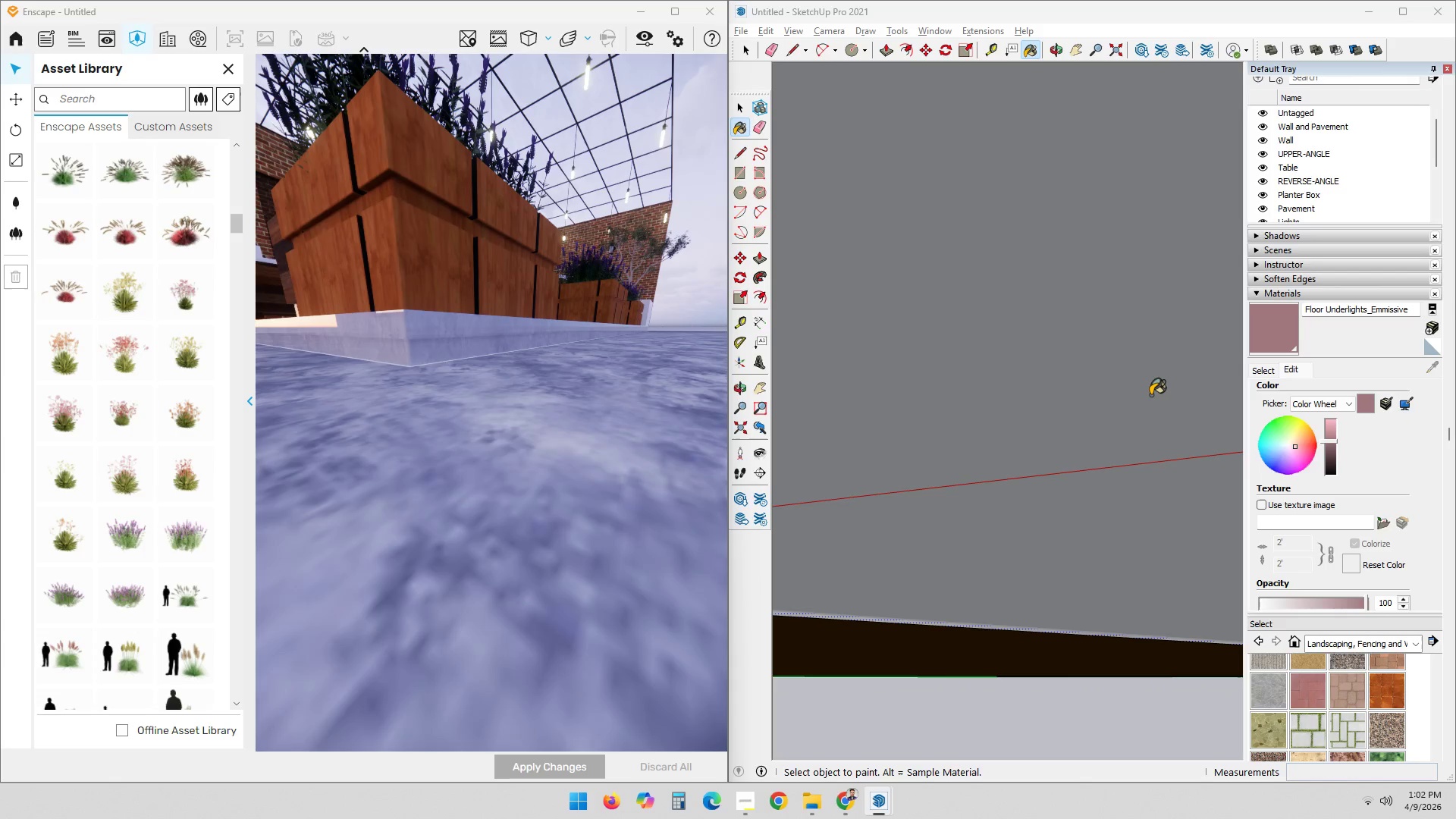 
key(Space)
 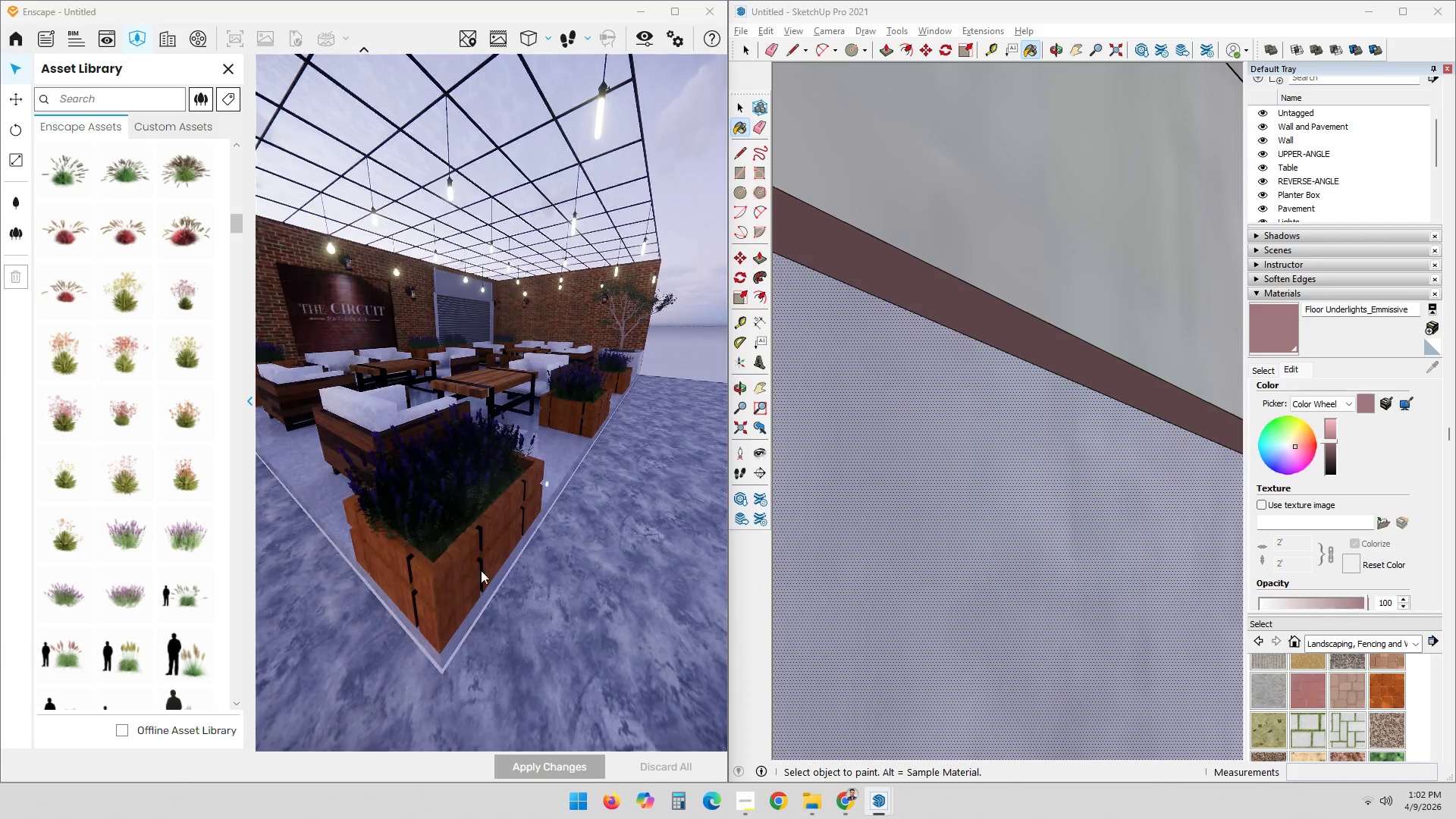 
scroll: coordinate [1139, 419], scroll_direction: up, amount: 19.0
 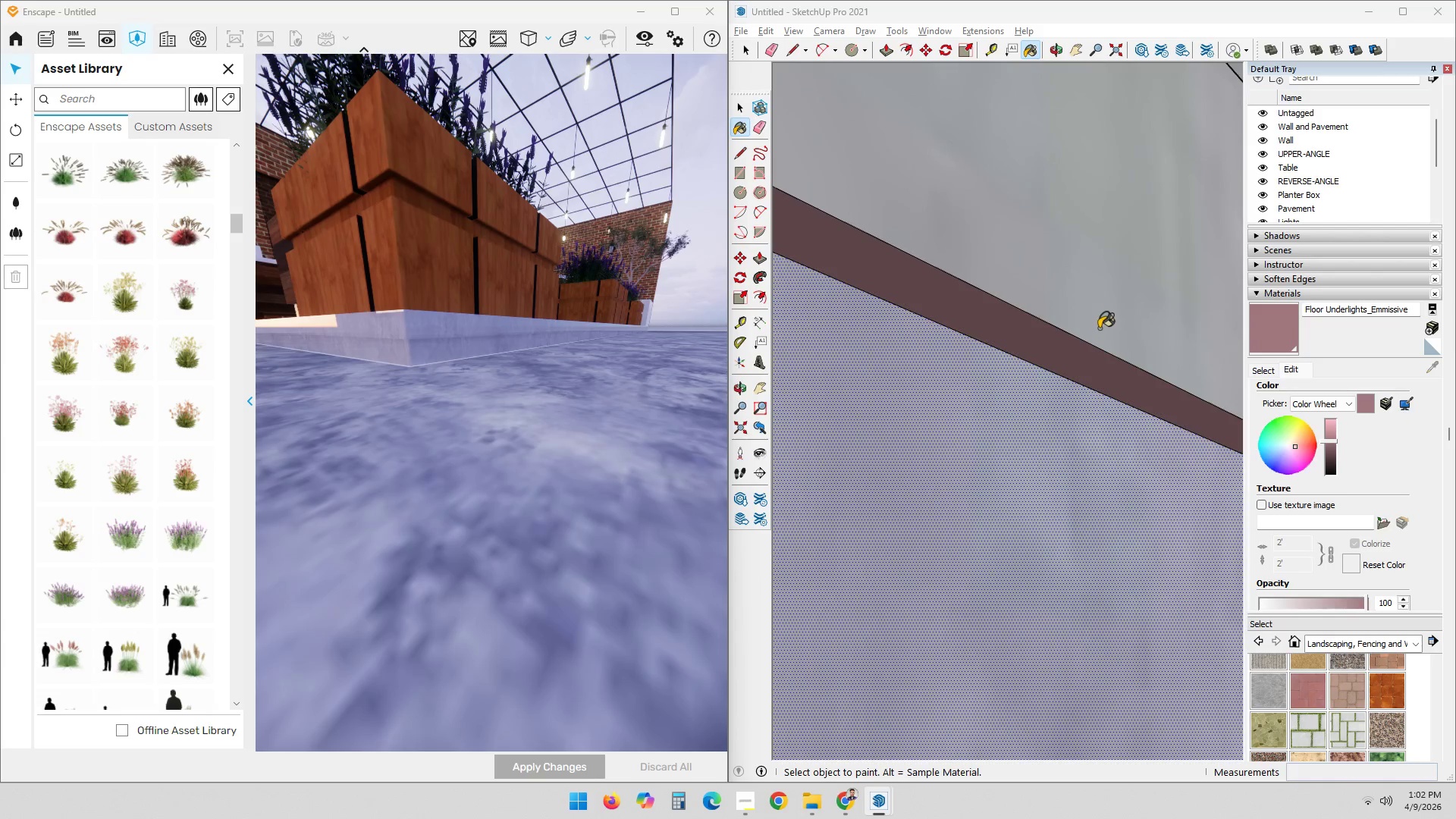 
scroll: coordinate [538, 609], scroll_direction: none, amount: 0.0
 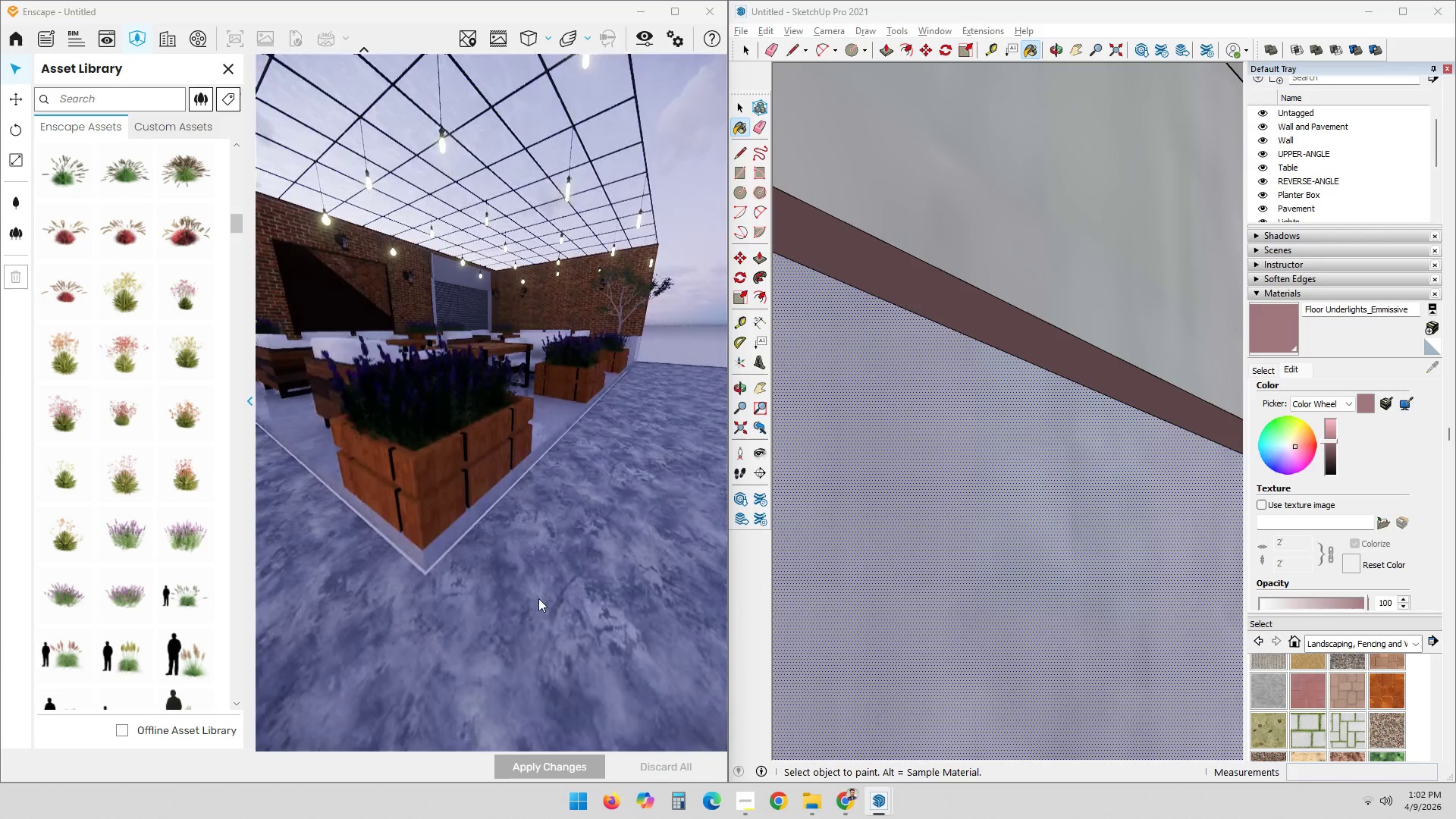 
scroll: coordinate [470, 532], scroll_direction: up, amount: 2.0
 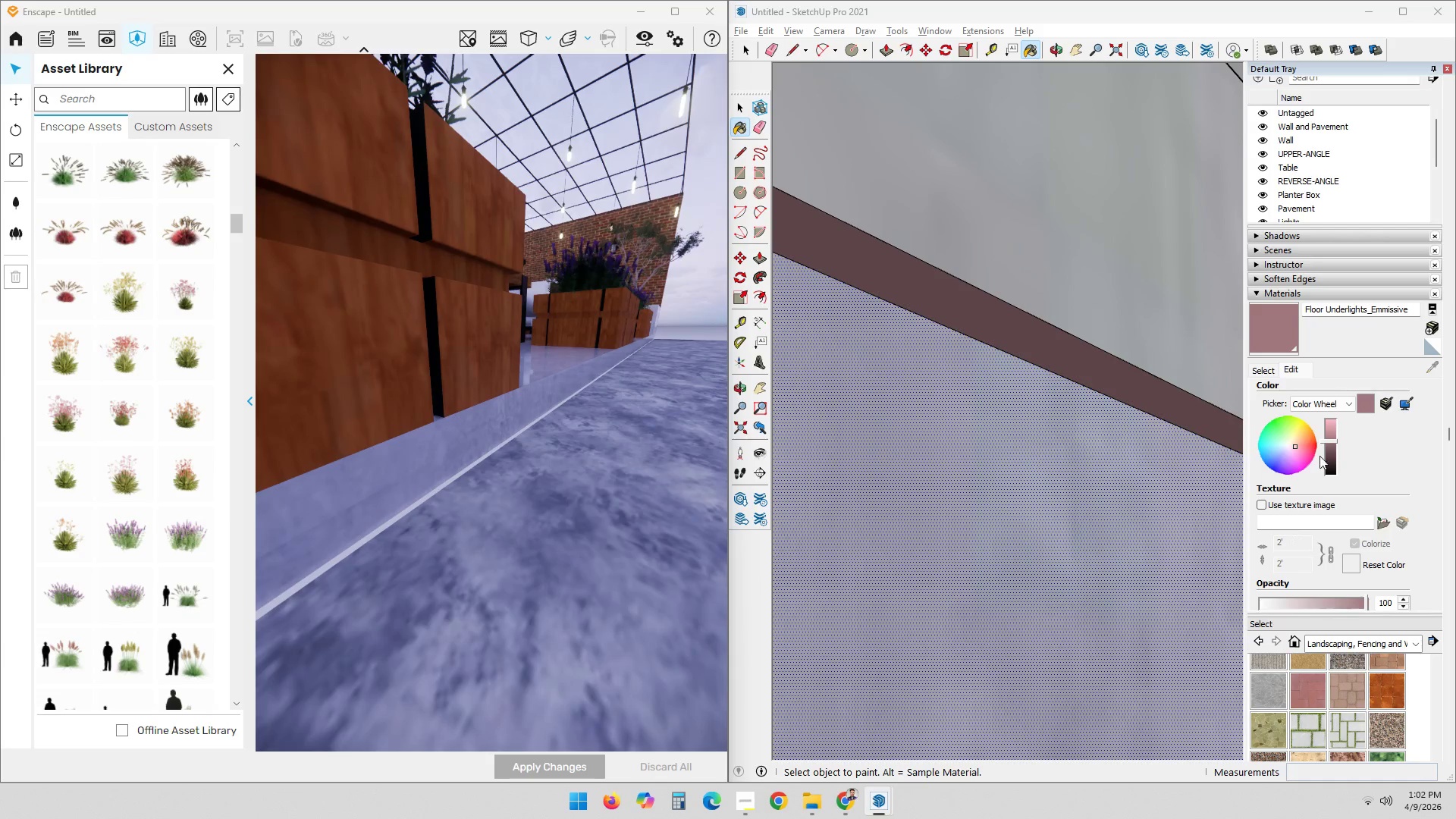 
left_click([1370, 304])
 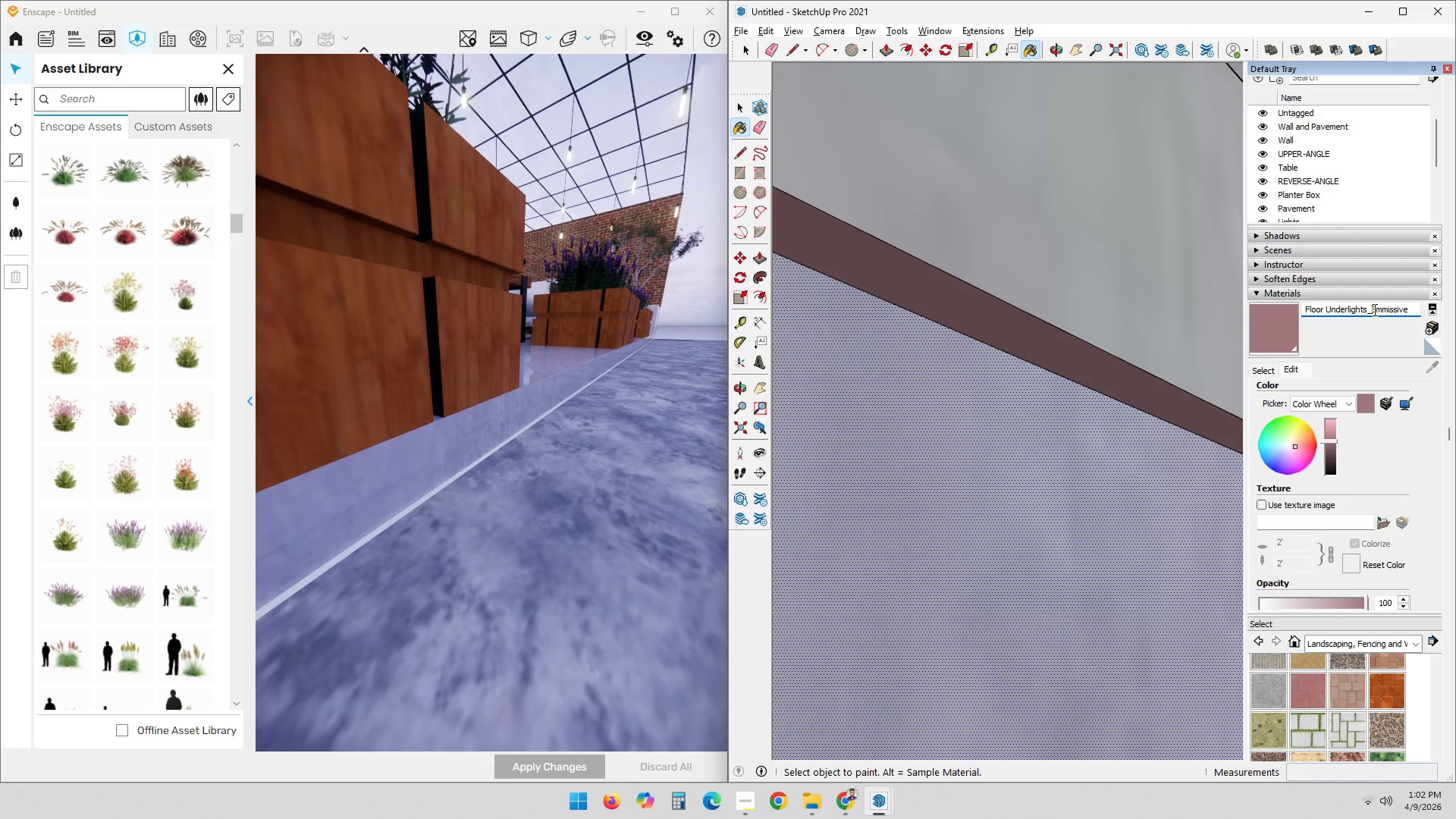 
key(Backspace)
 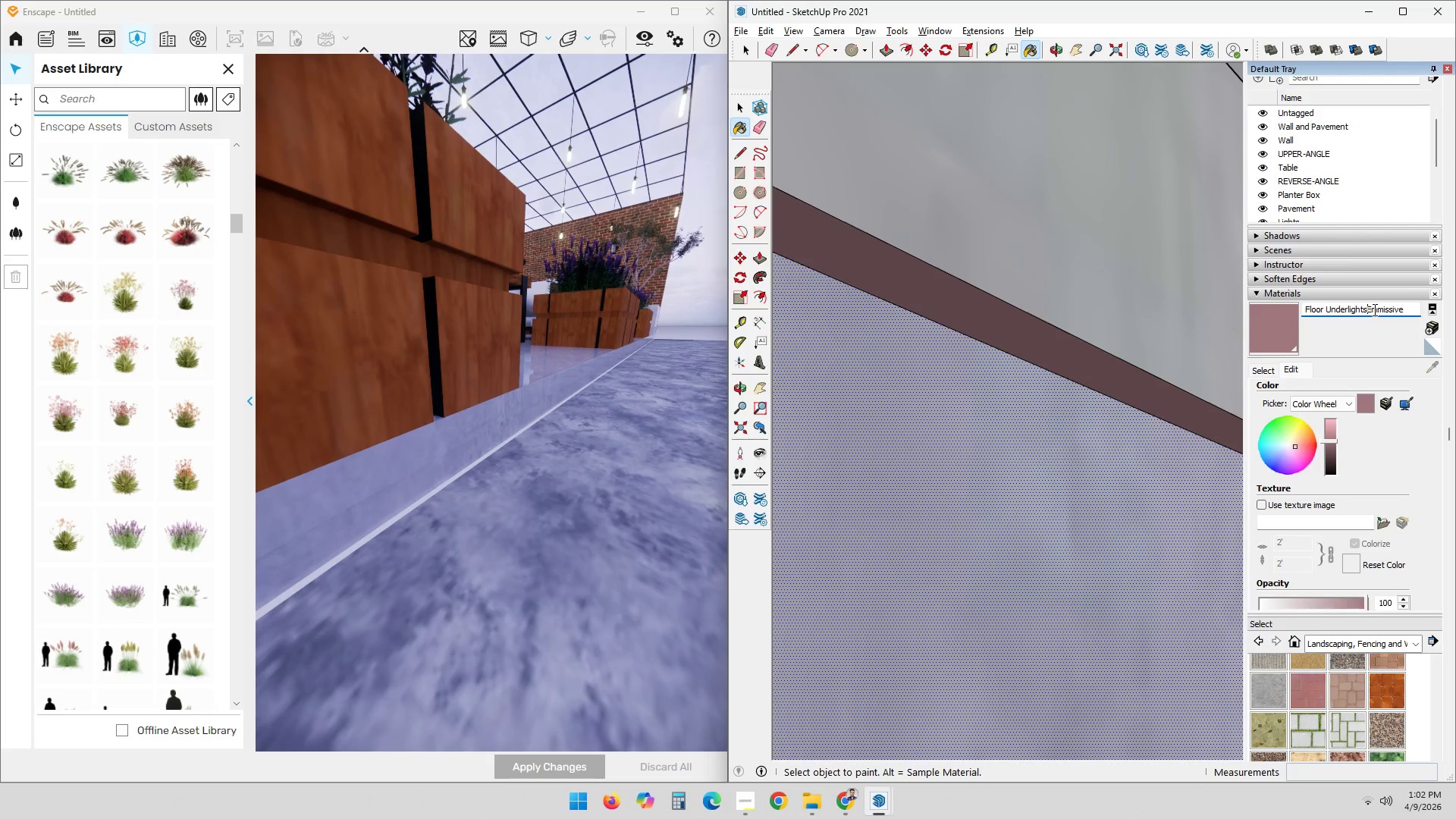 
key(Space)
 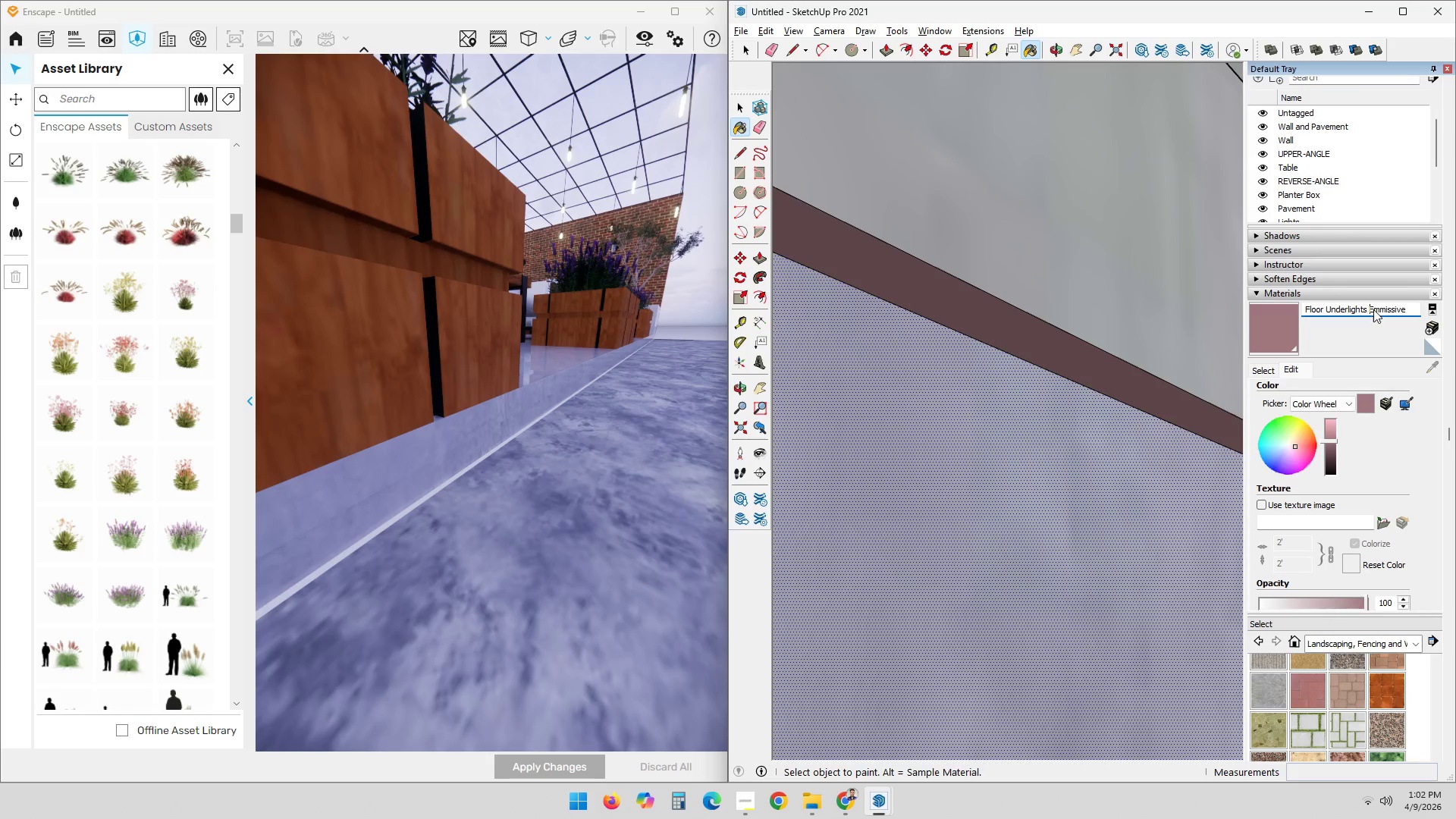 
key(NumpadEnter)
 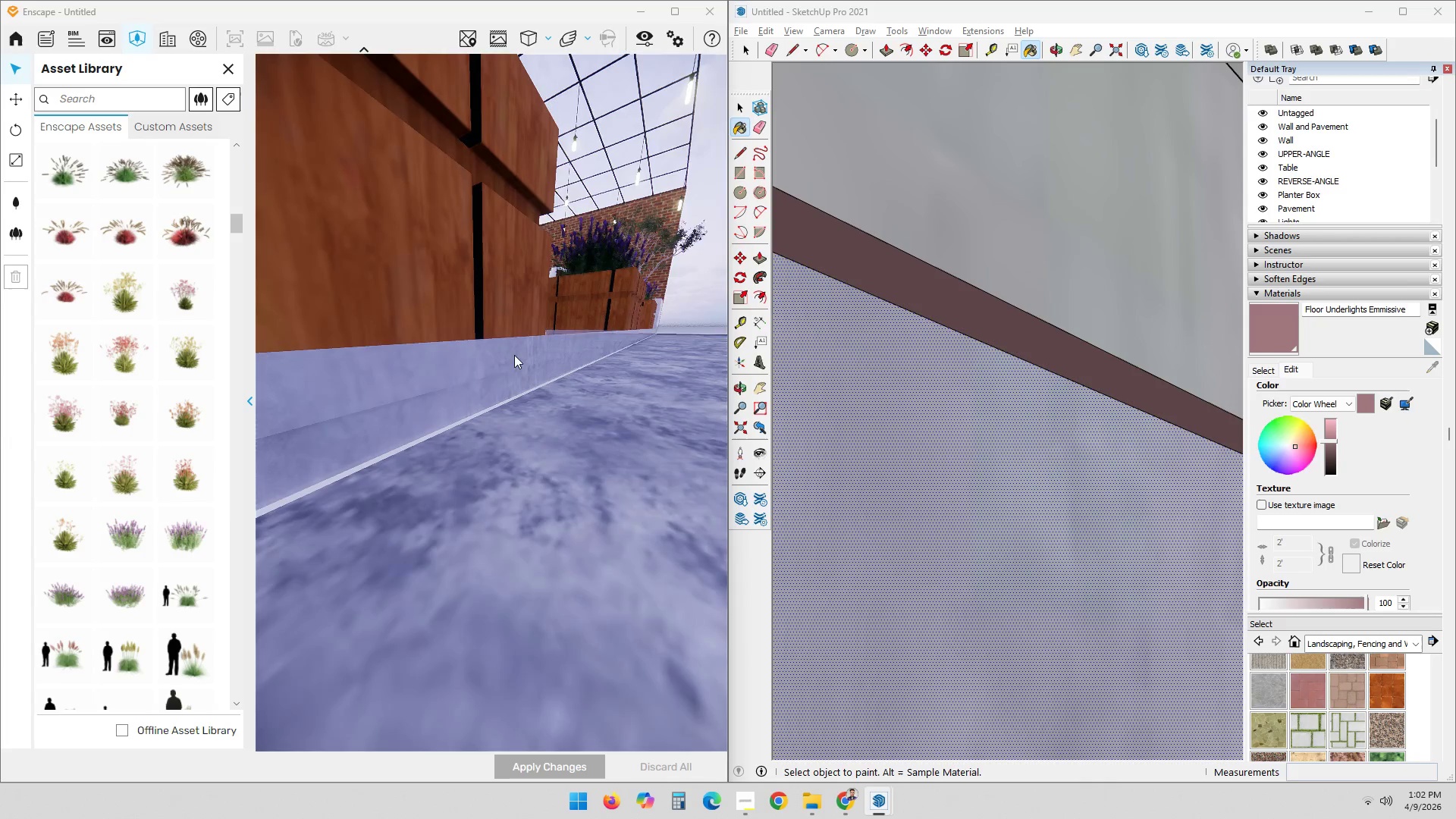 
scroll: coordinate [1077, 348], scroll_direction: down, amount: 4.0
 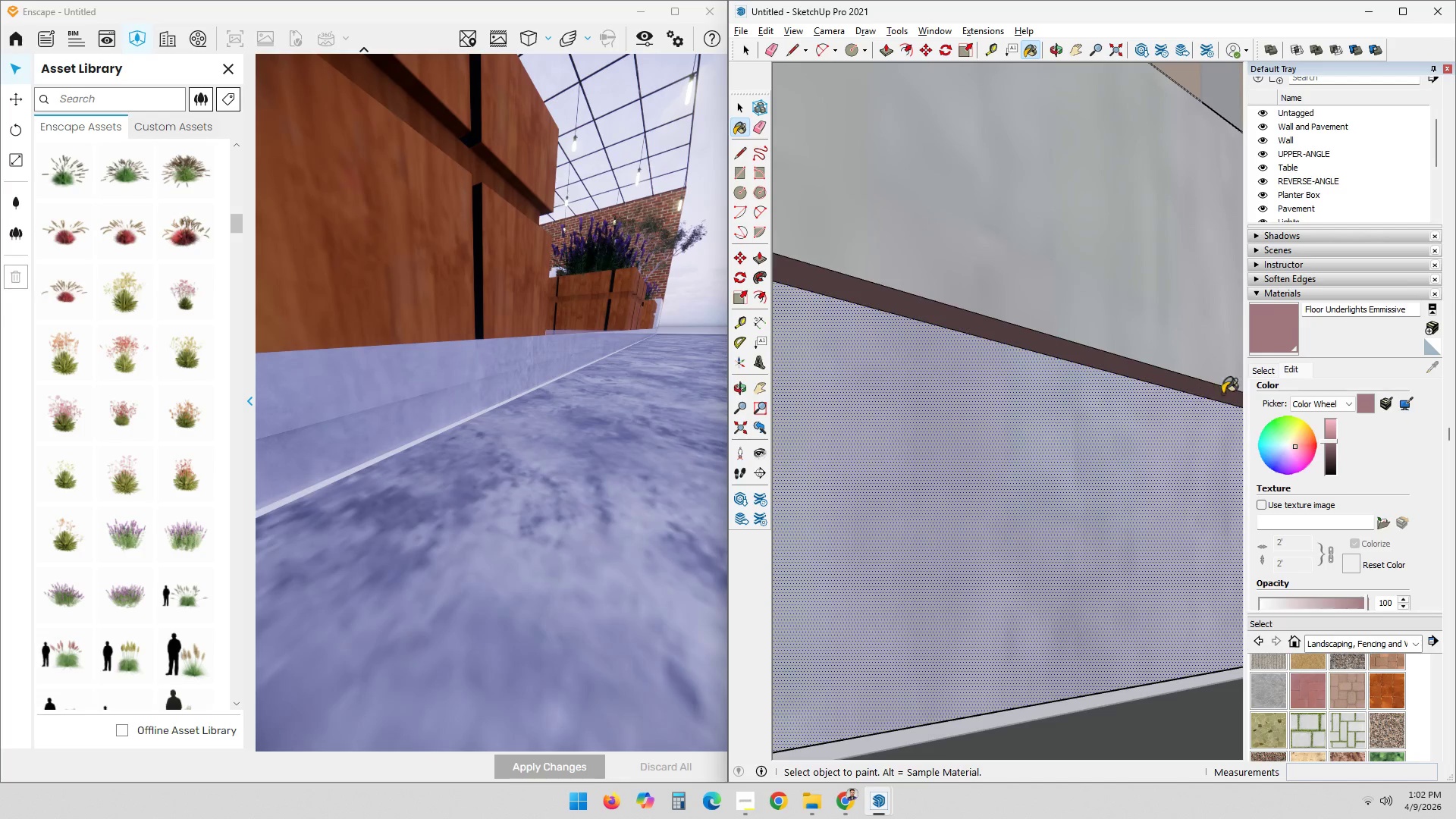 
key(Space)
 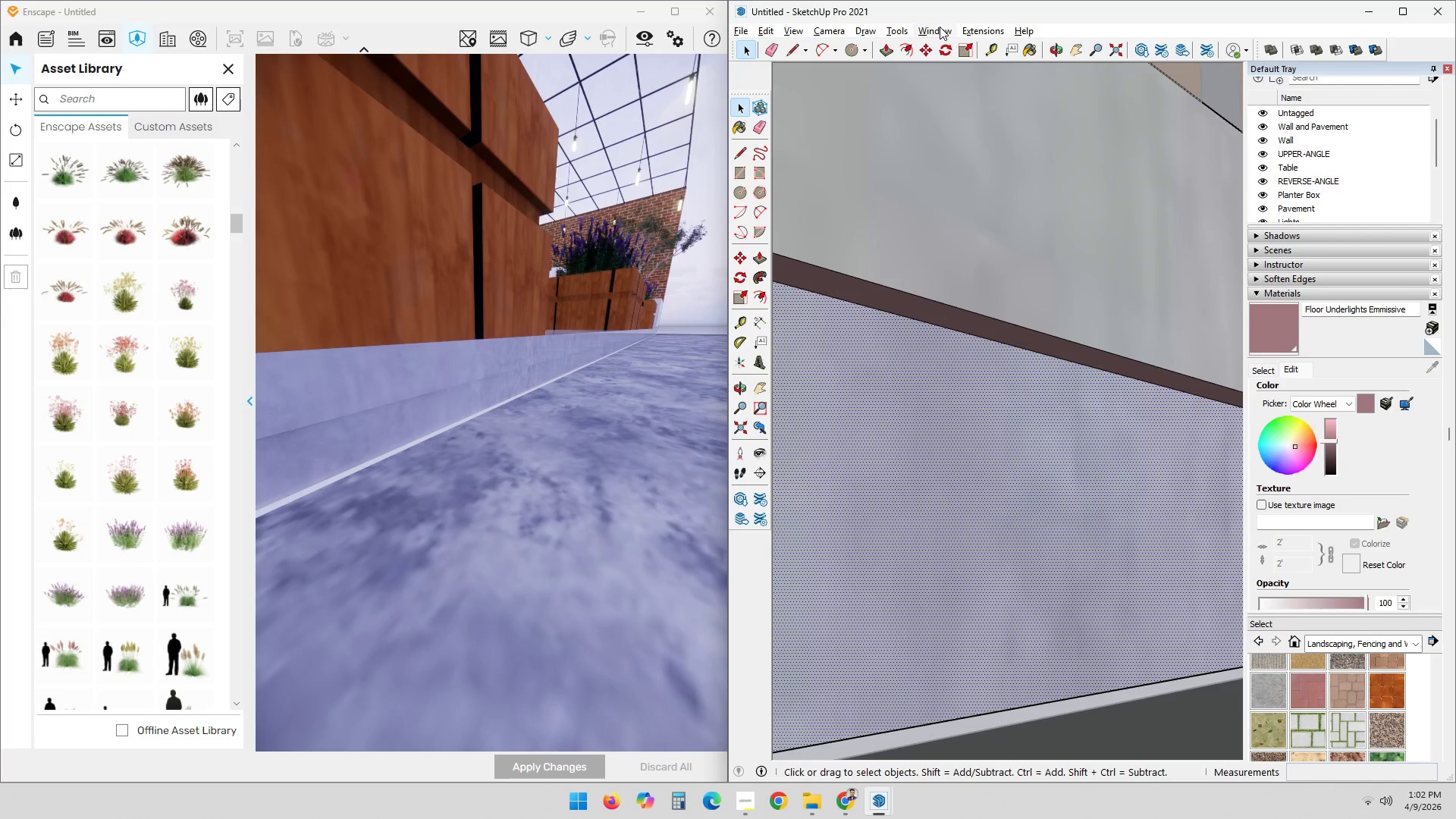 
left_click([983, 24])
 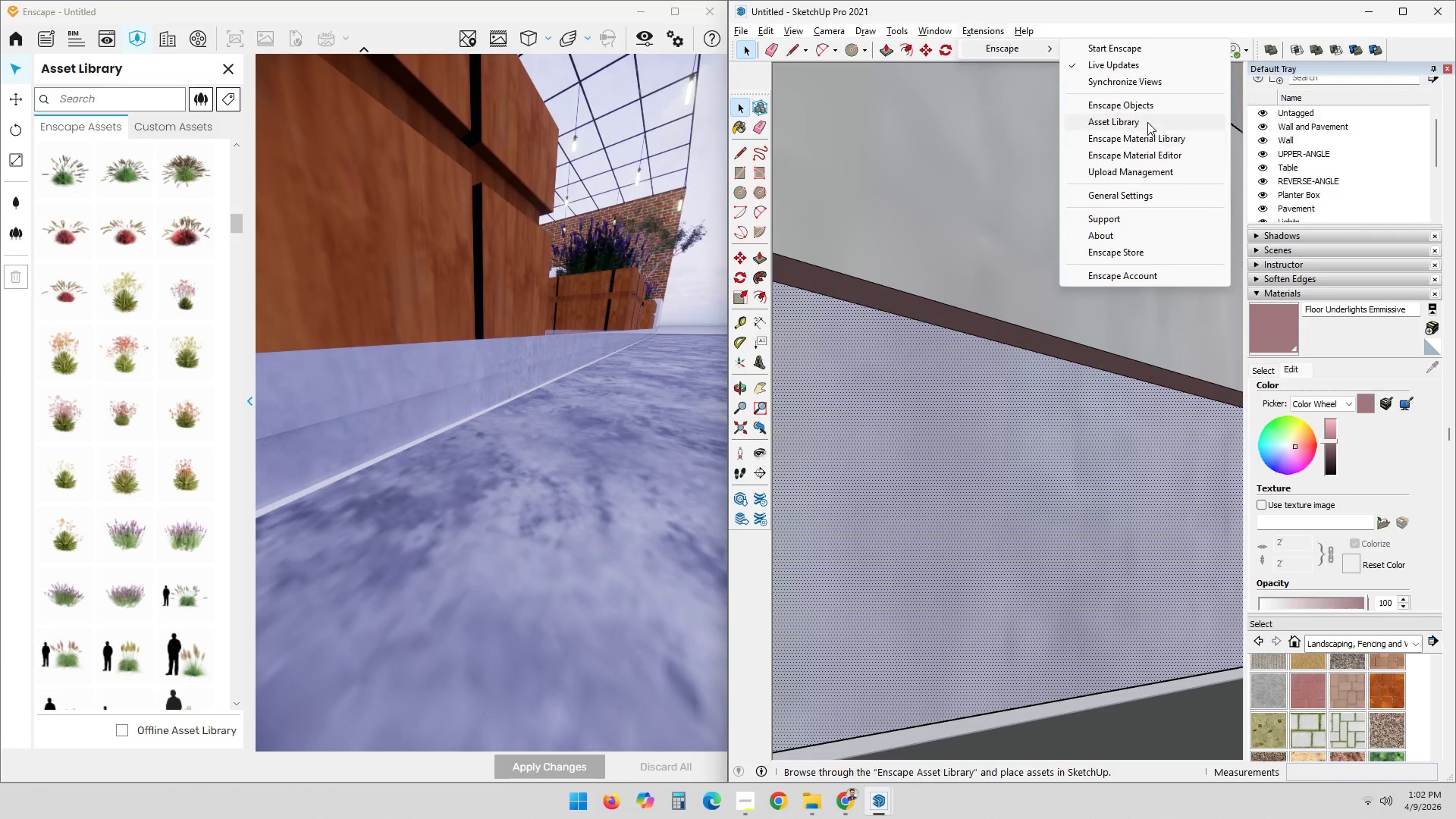 
left_click([1144, 158])
 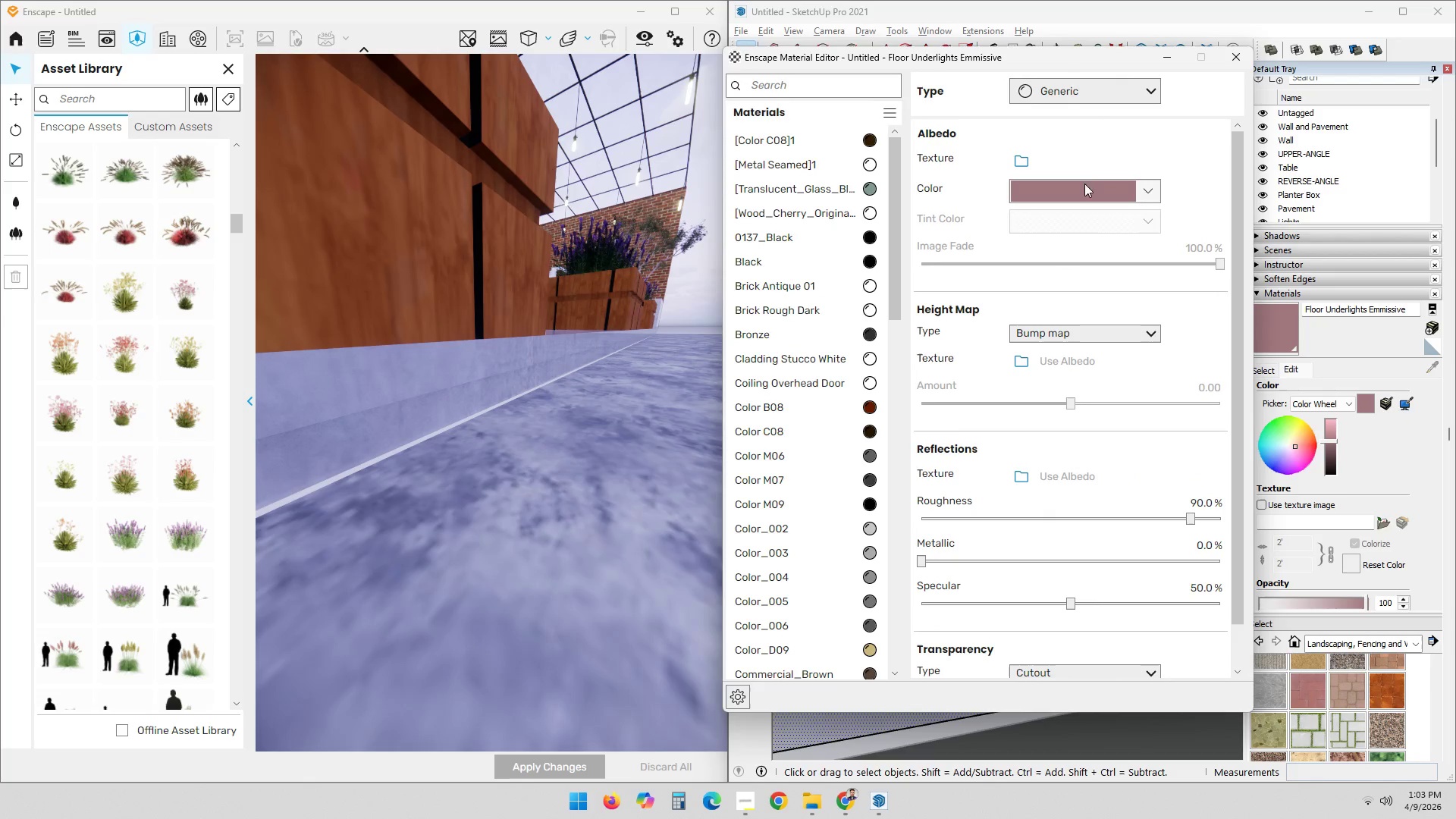 
left_click([1087, 101])
 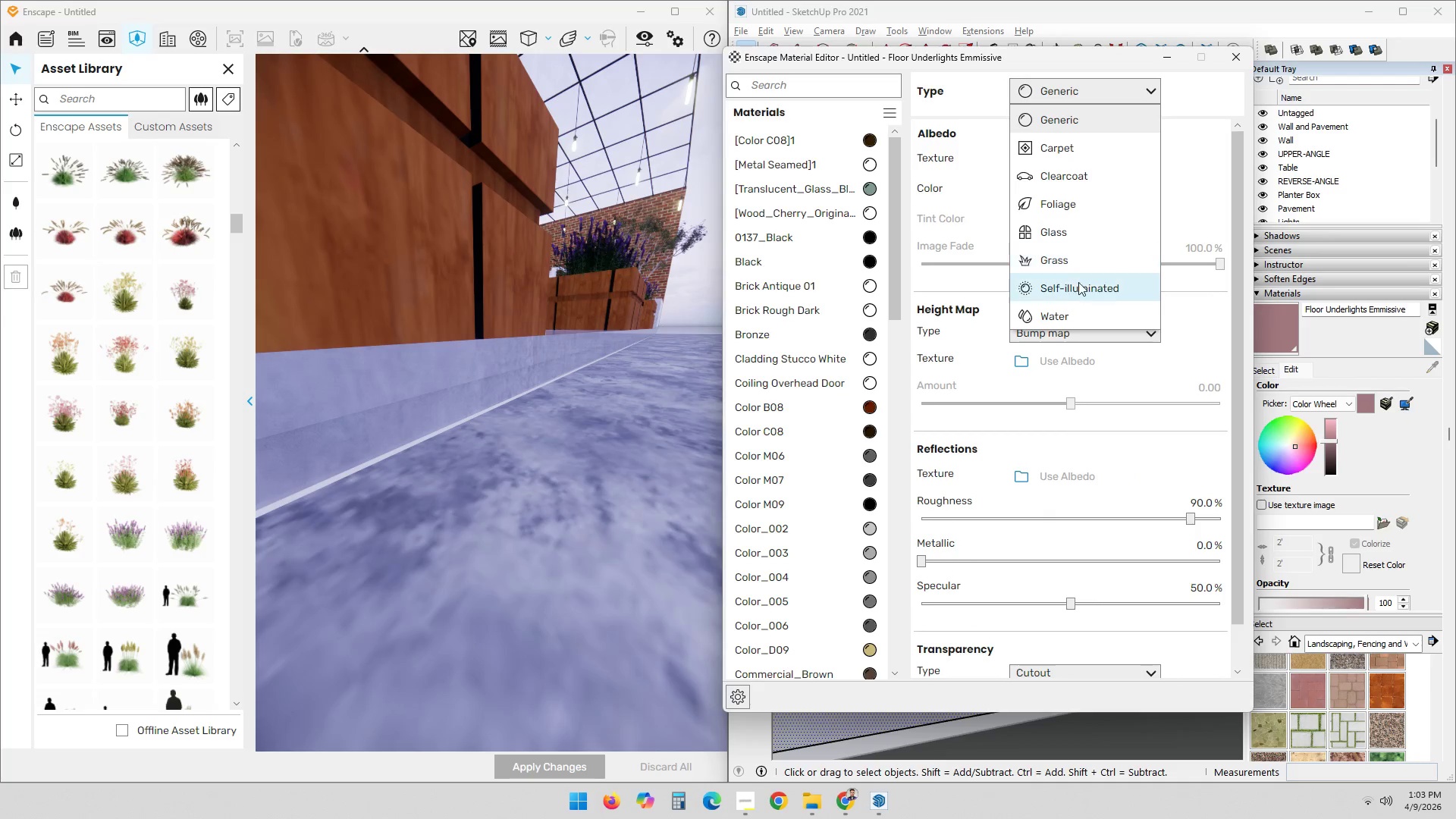 
left_click([1076, 292])
 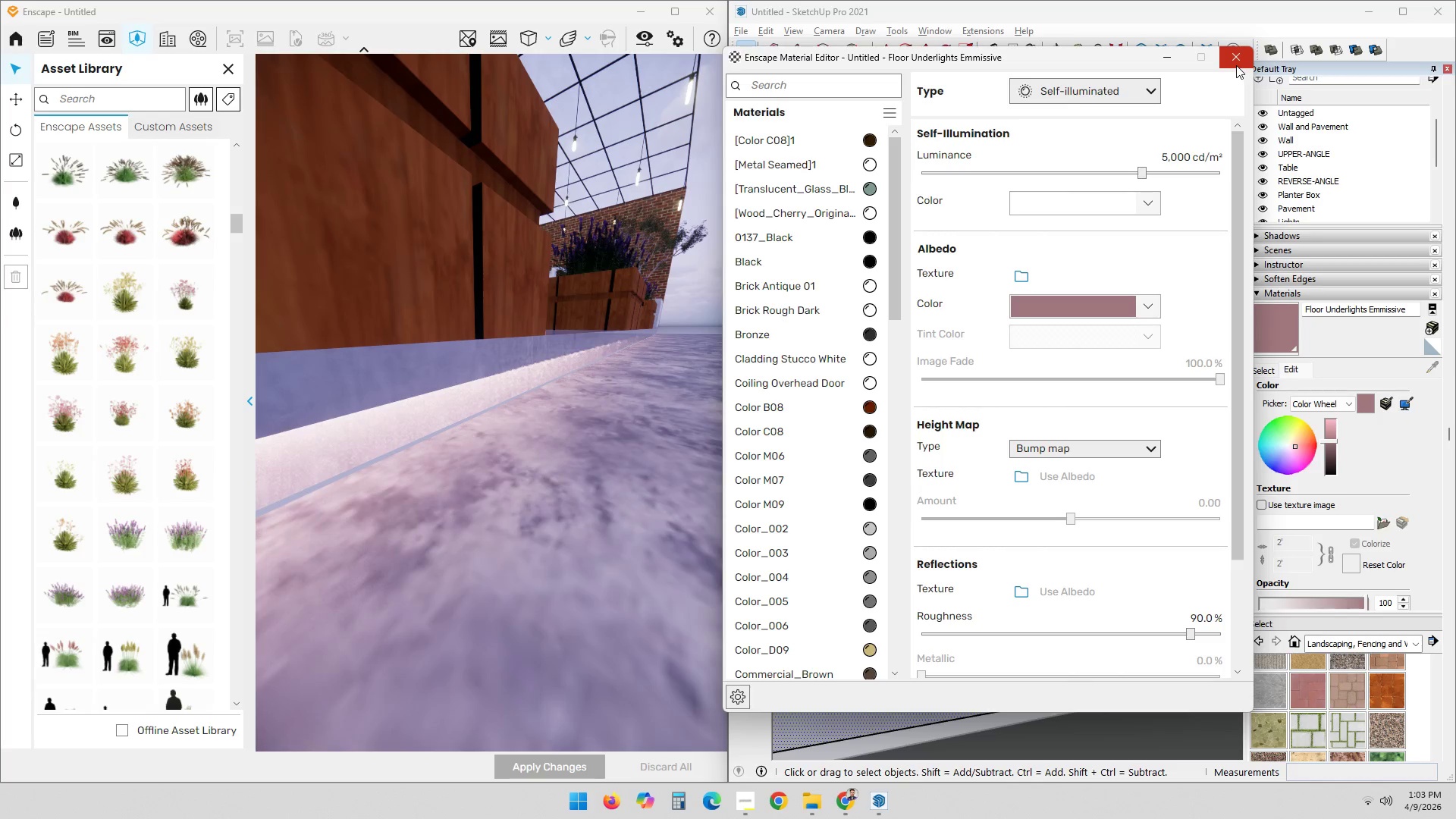 
wait(5.03)
 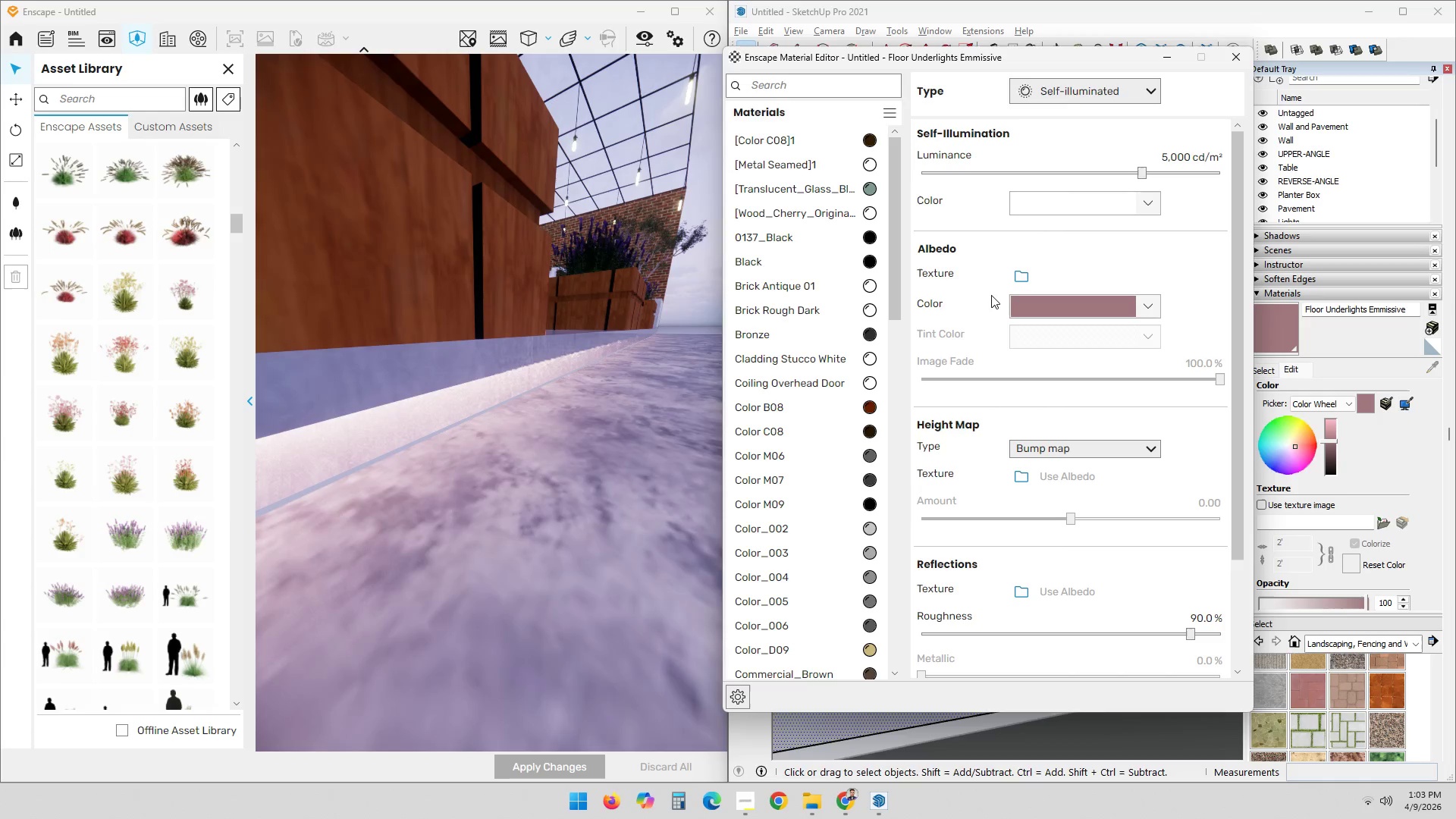 
left_click([1236, 65])
 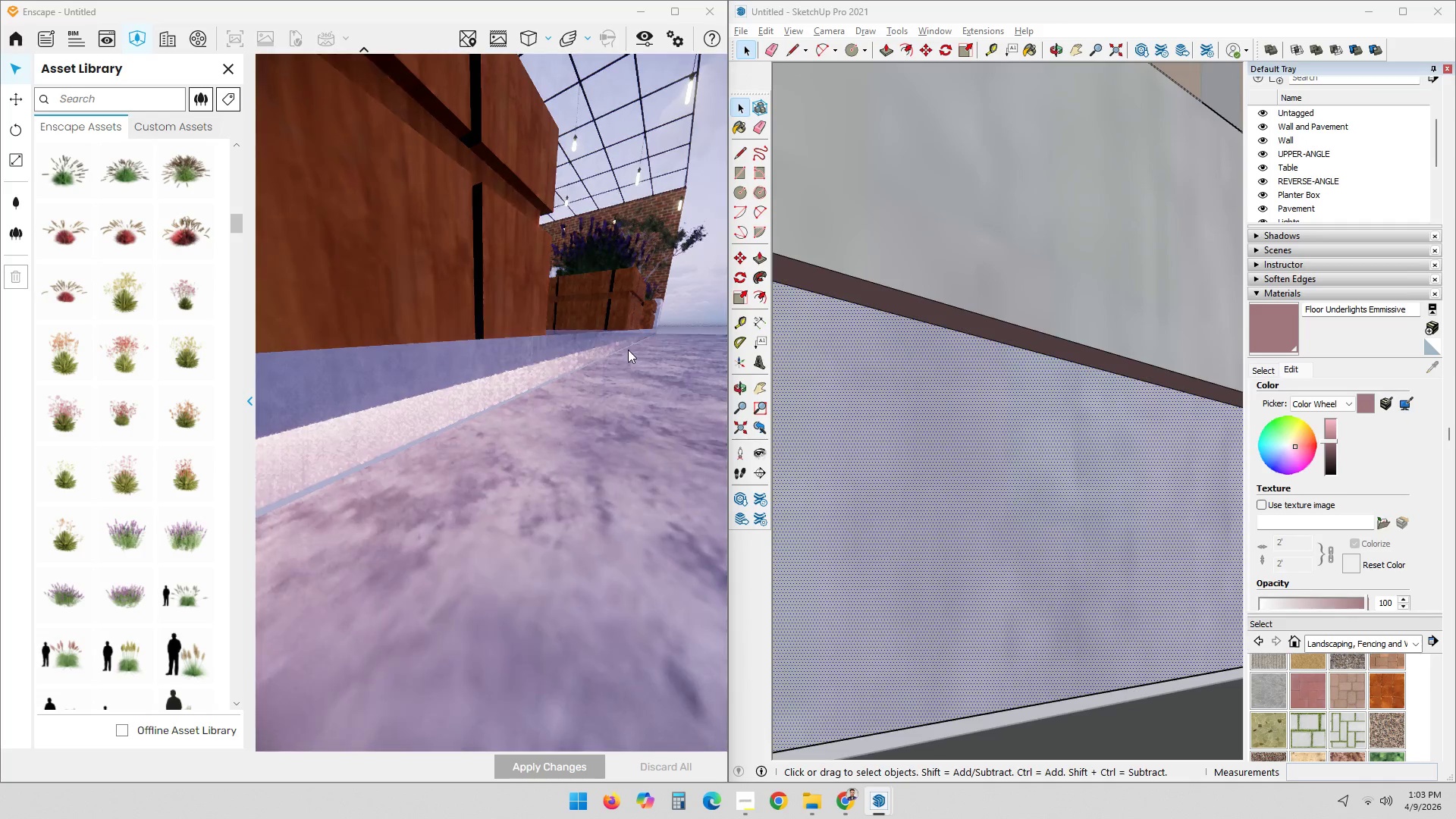 
hold_key(key=ShiftLeft, duration=0.48)
 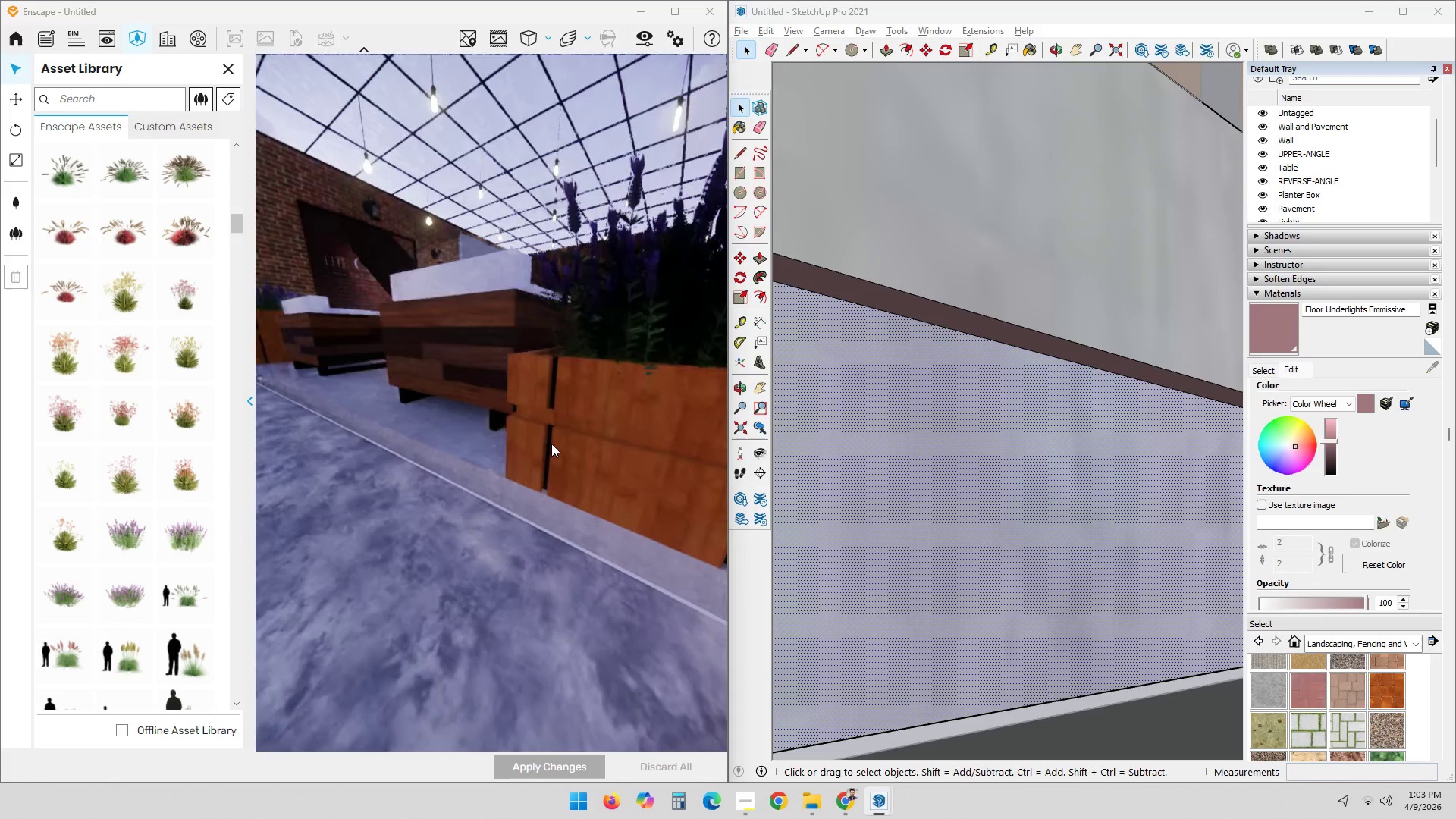 
scroll: coordinate [551, 444], scroll_direction: down, amount: 2.0
 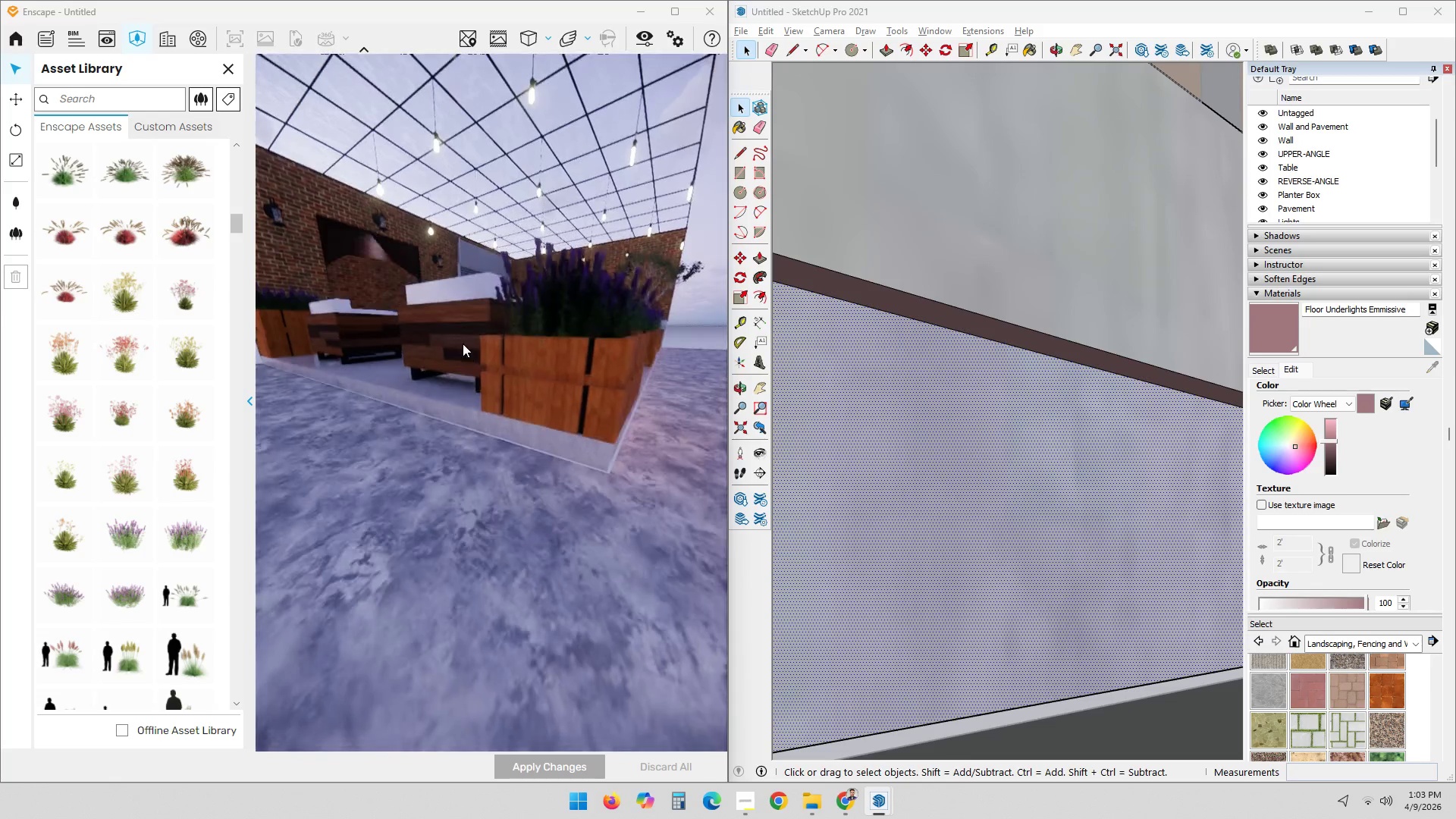 
hold_key(key=ShiftLeft, duration=0.5)
 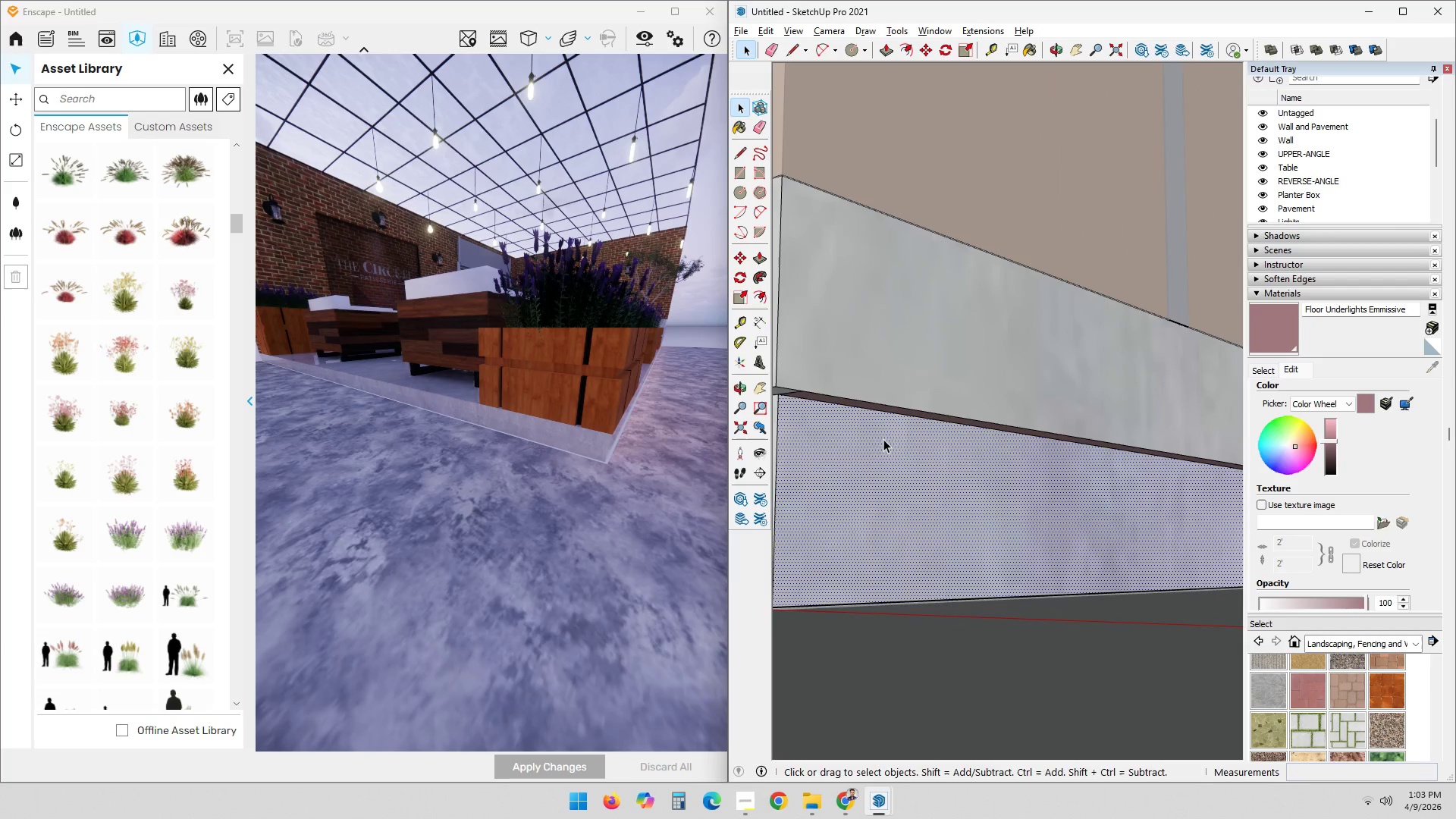 
scroll: coordinate [961, 425], scroll_direction: down, amount: 20.0
 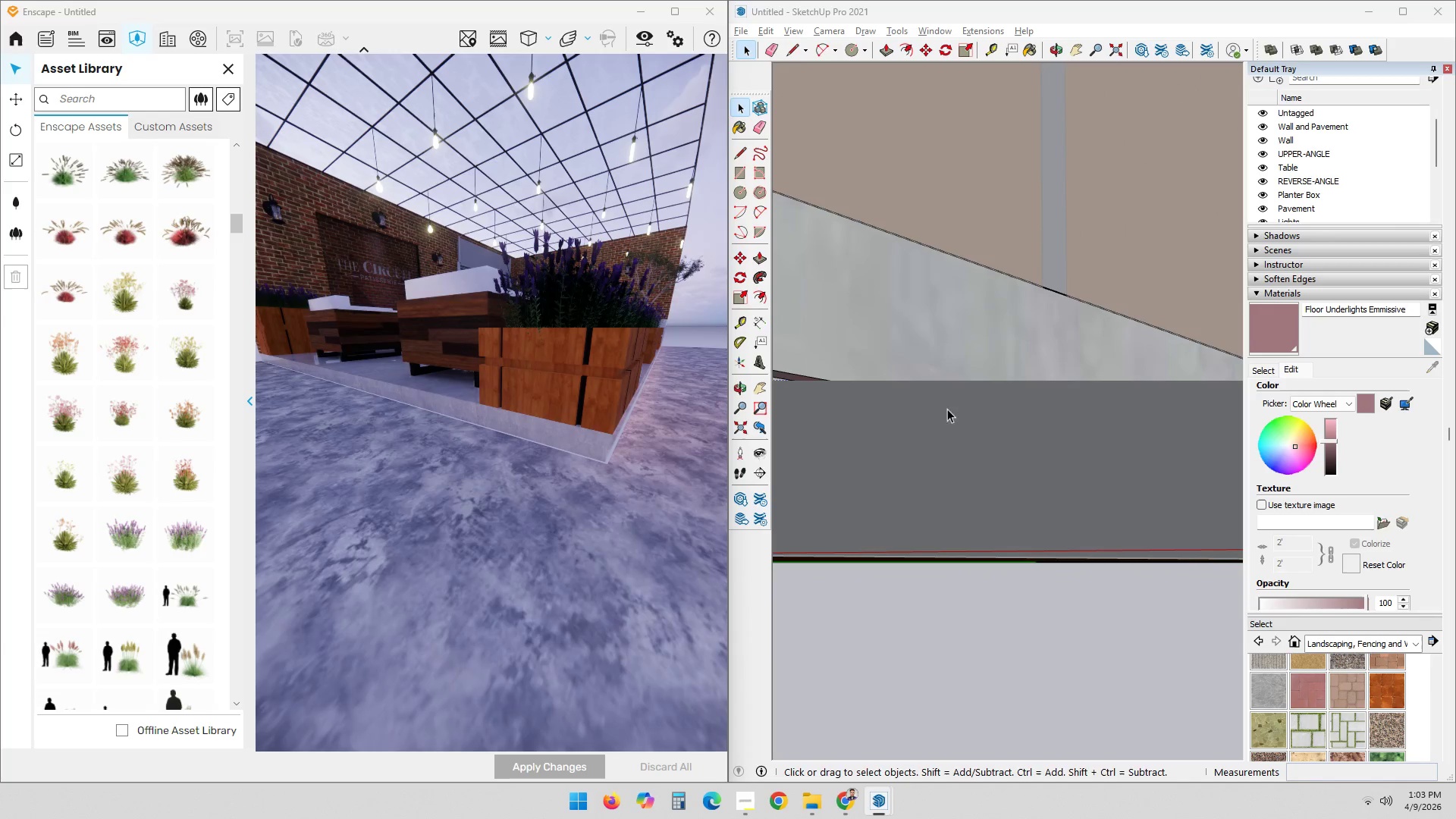 
hold_key(key=ShiftLeft, duration=0.42)
 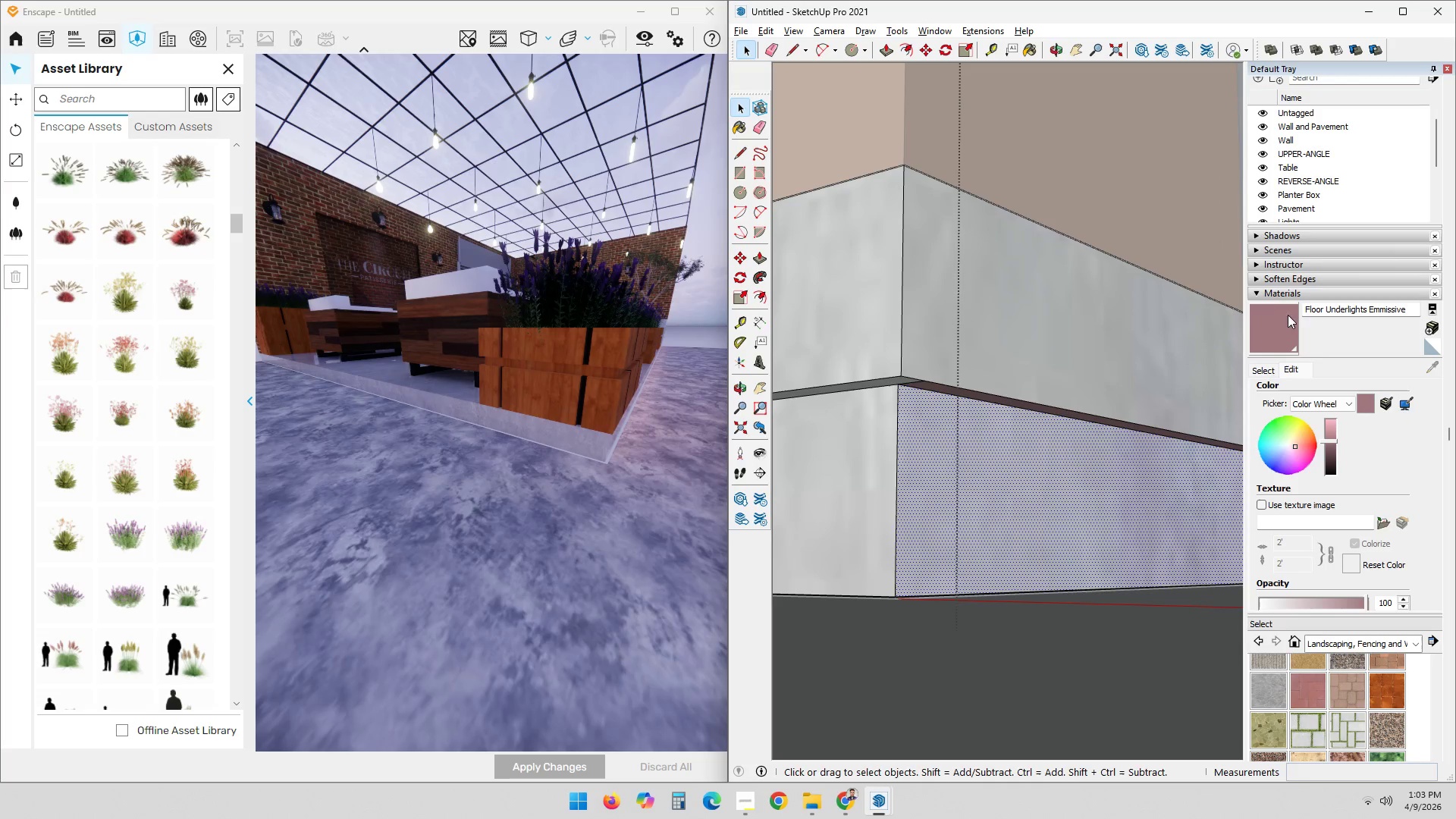 
double_click([1276, 321])
 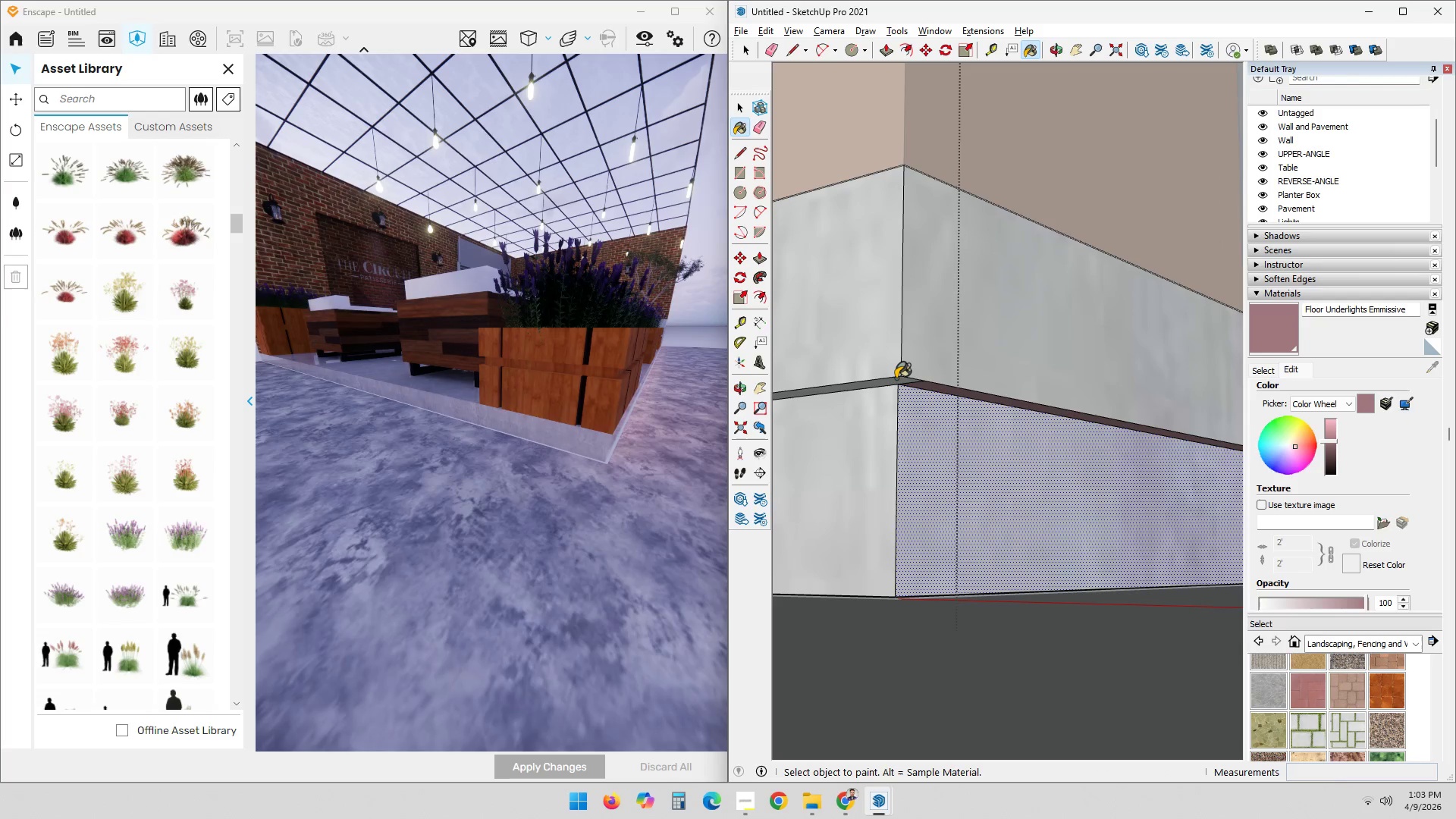 
left_click([894, 379])
 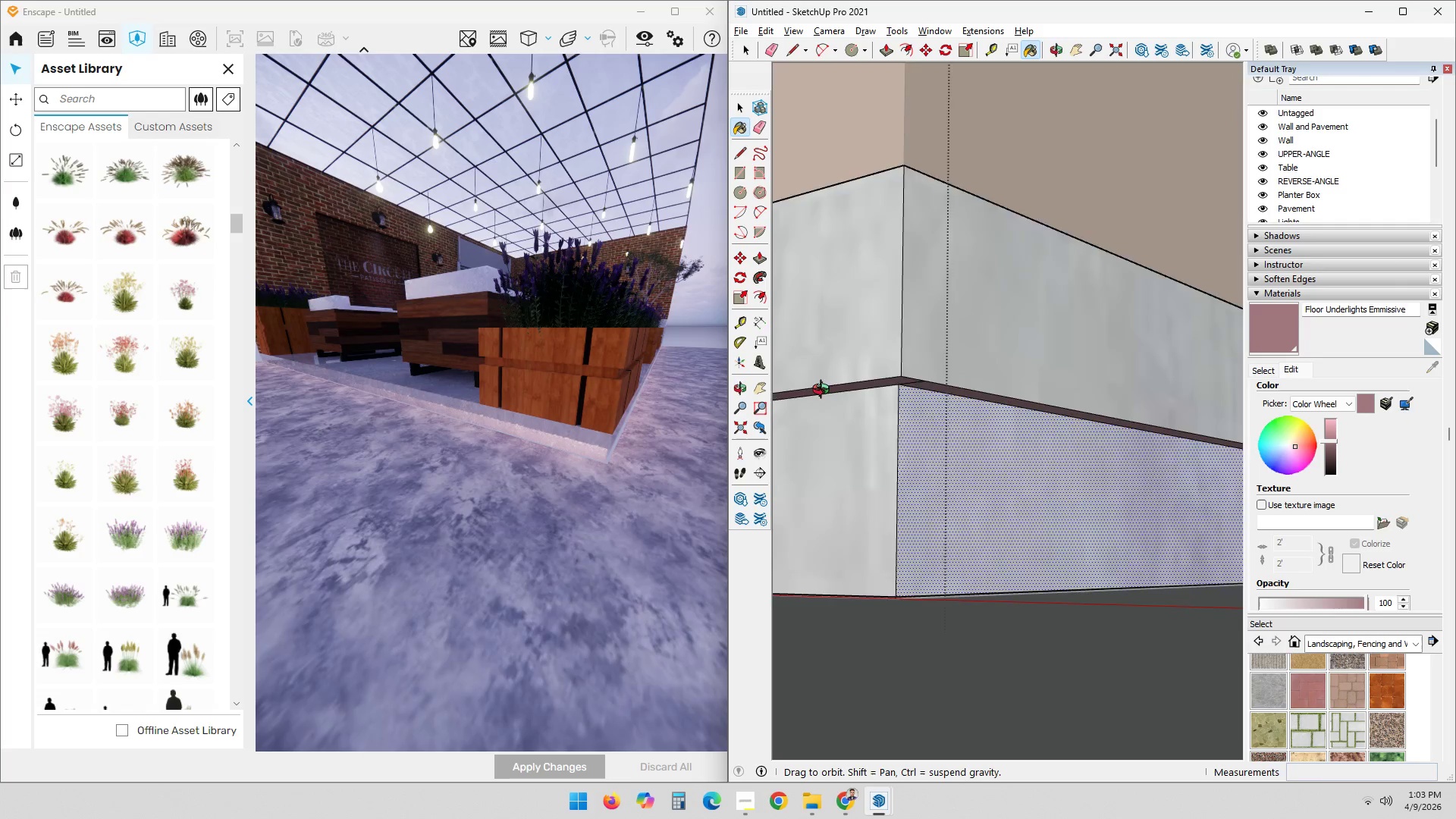 
key(E)
 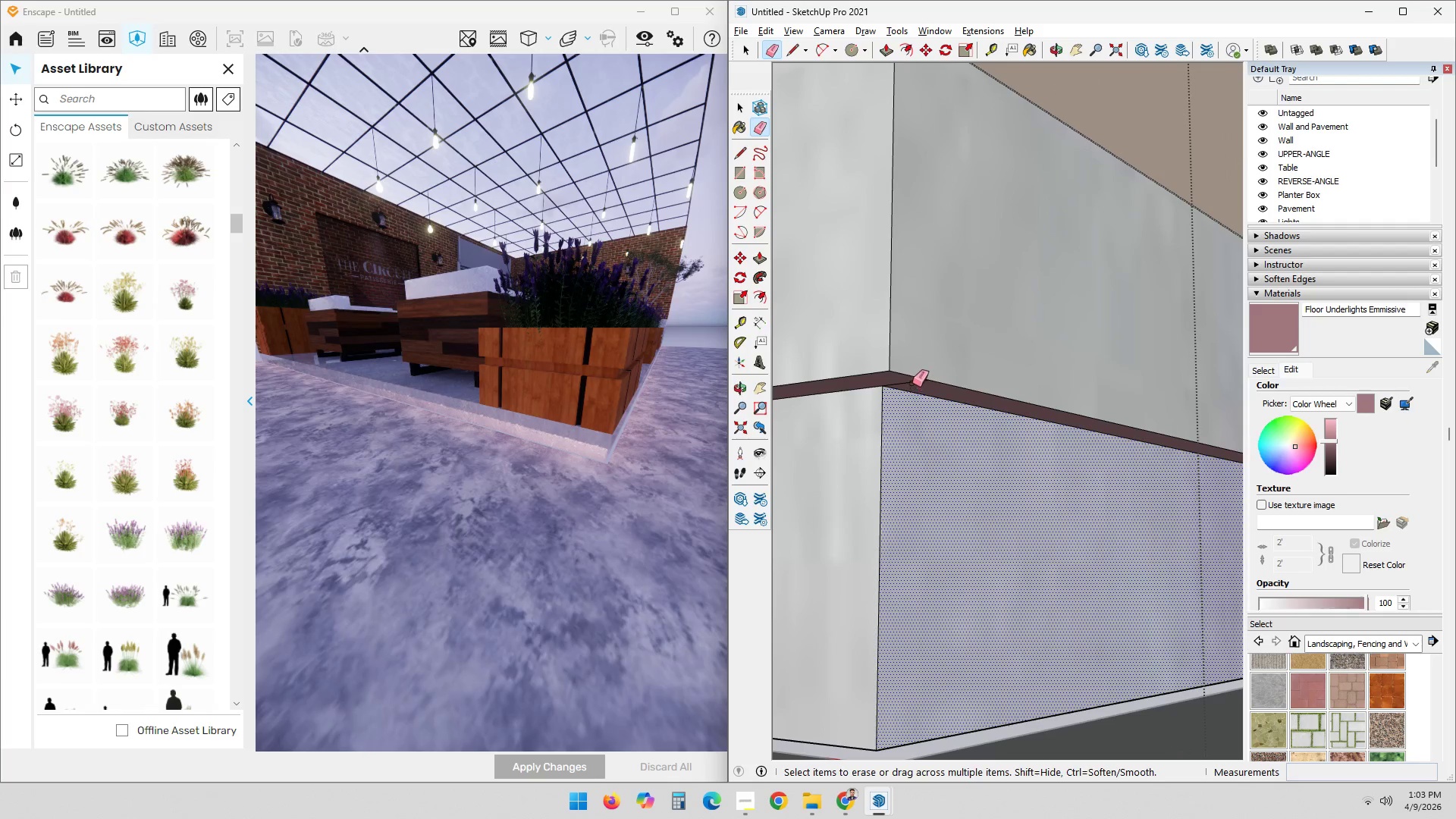 
scroll: coordinate [916, 386], scroll_direction: up, amount: 5.0
 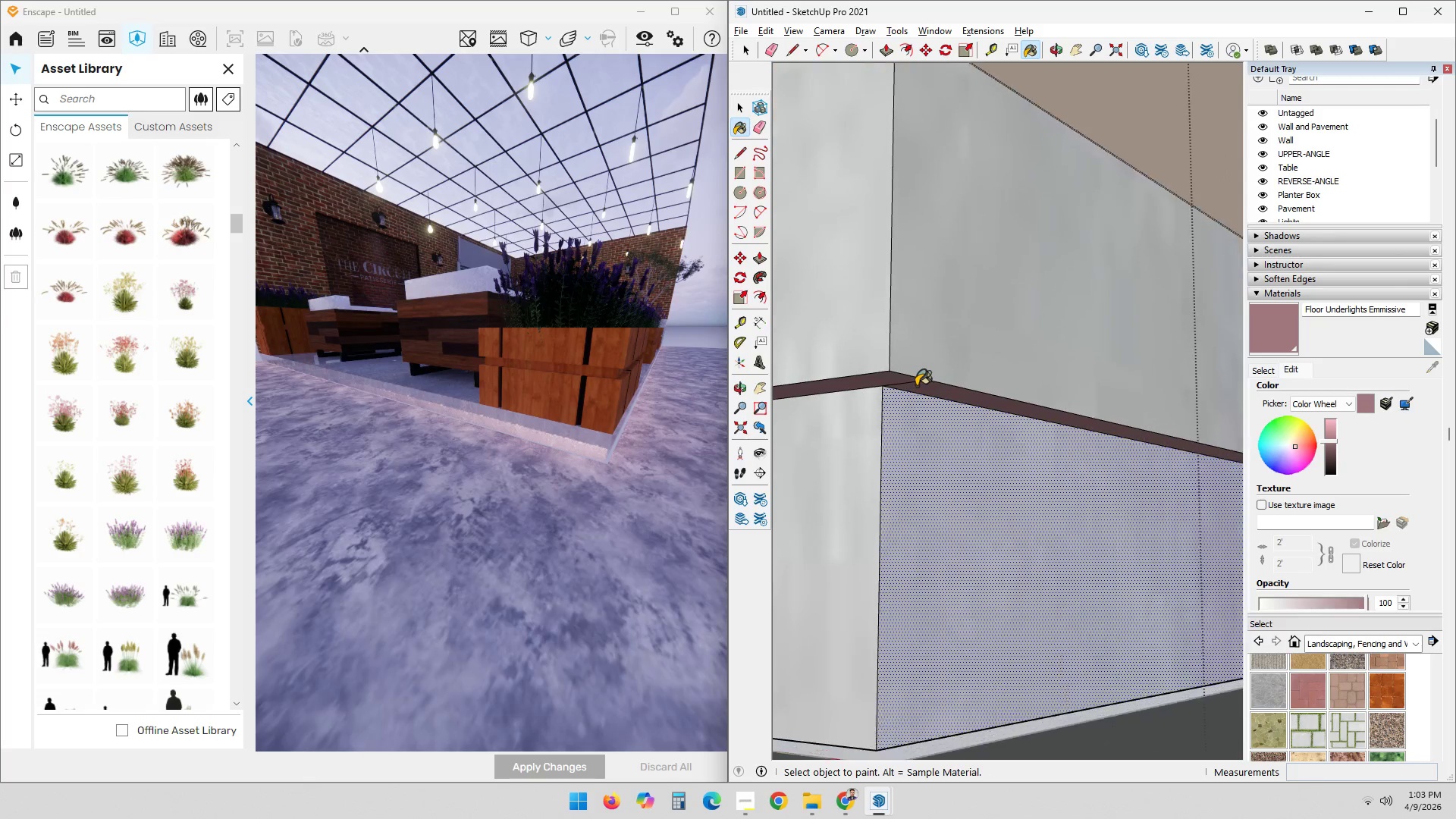 
left_click([912, 382])
 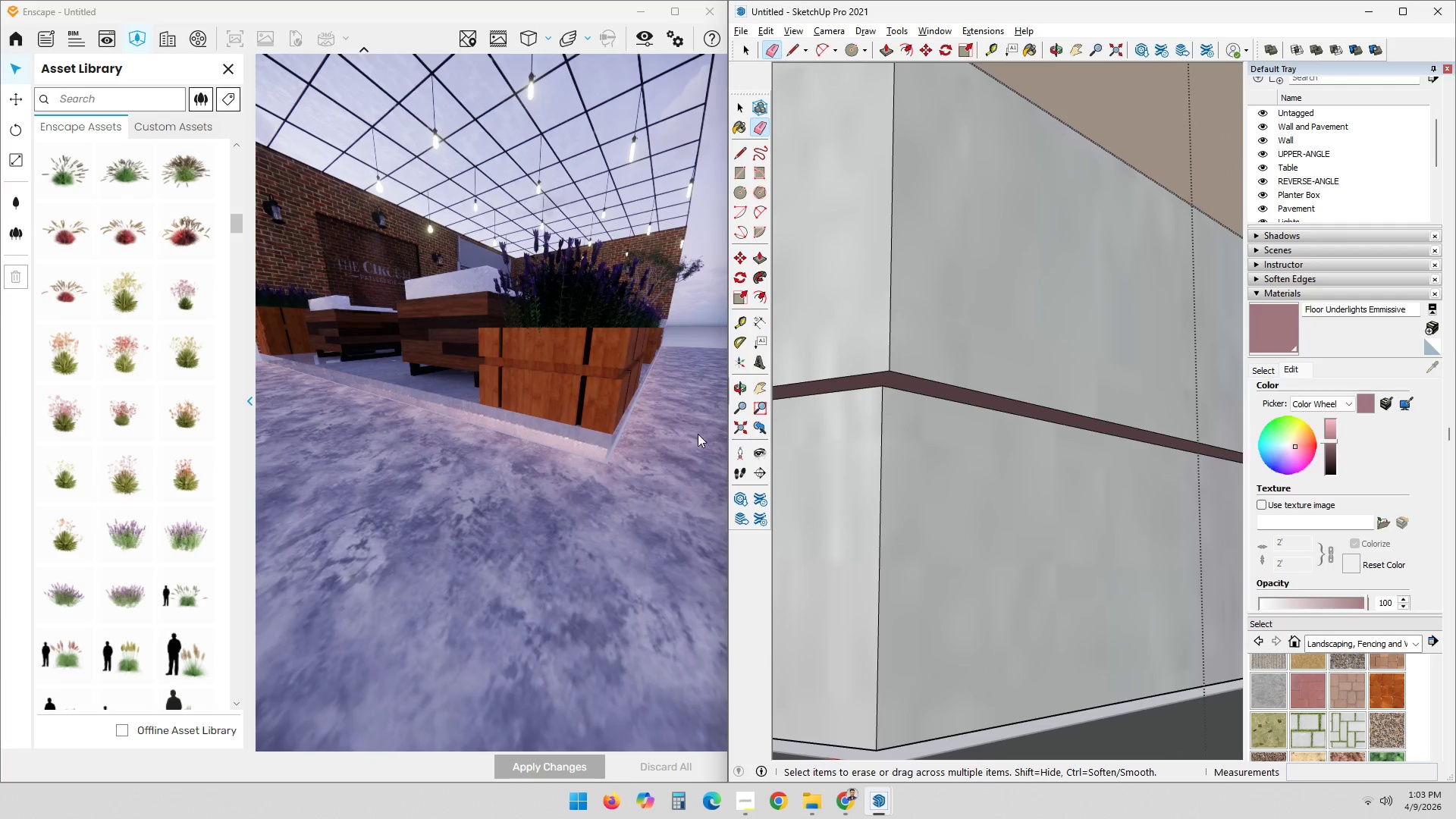 
scroll: coordinate [619, 425], scroll_direction: down, amount: 7.0
 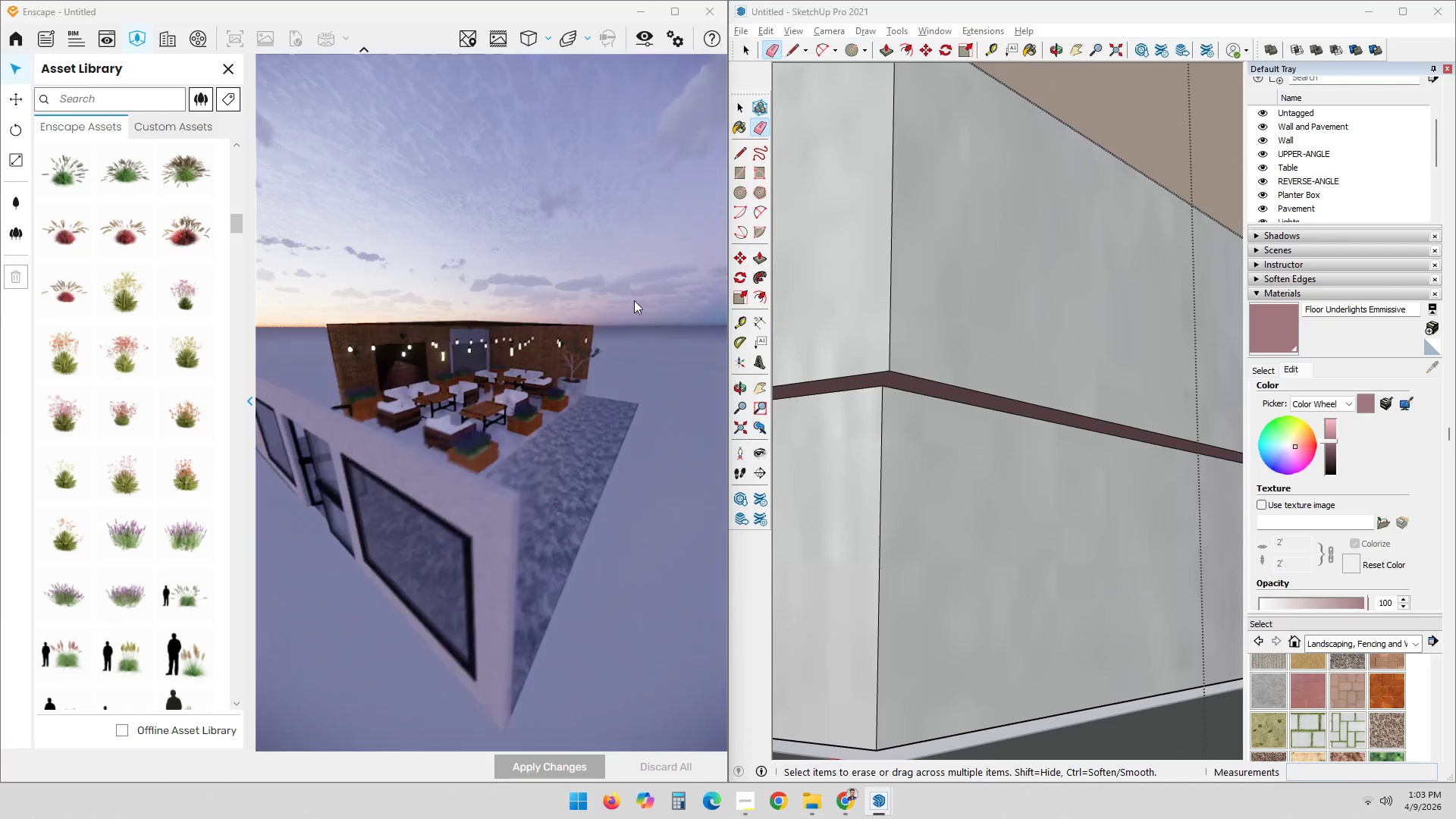 
scroll: coordinate [491, 431], scroll_direction: up, amount: 5.0
 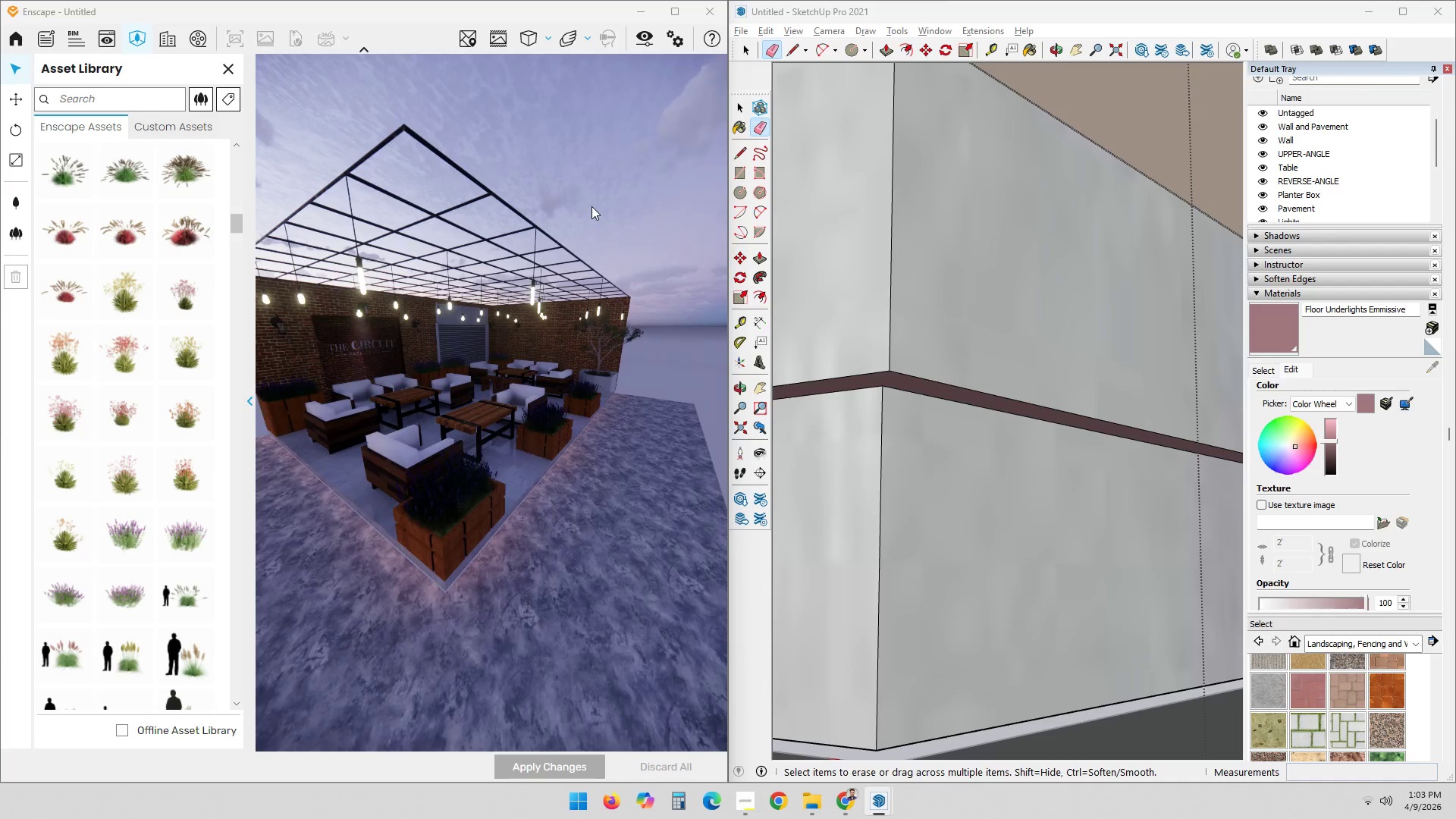 
key(Space)
 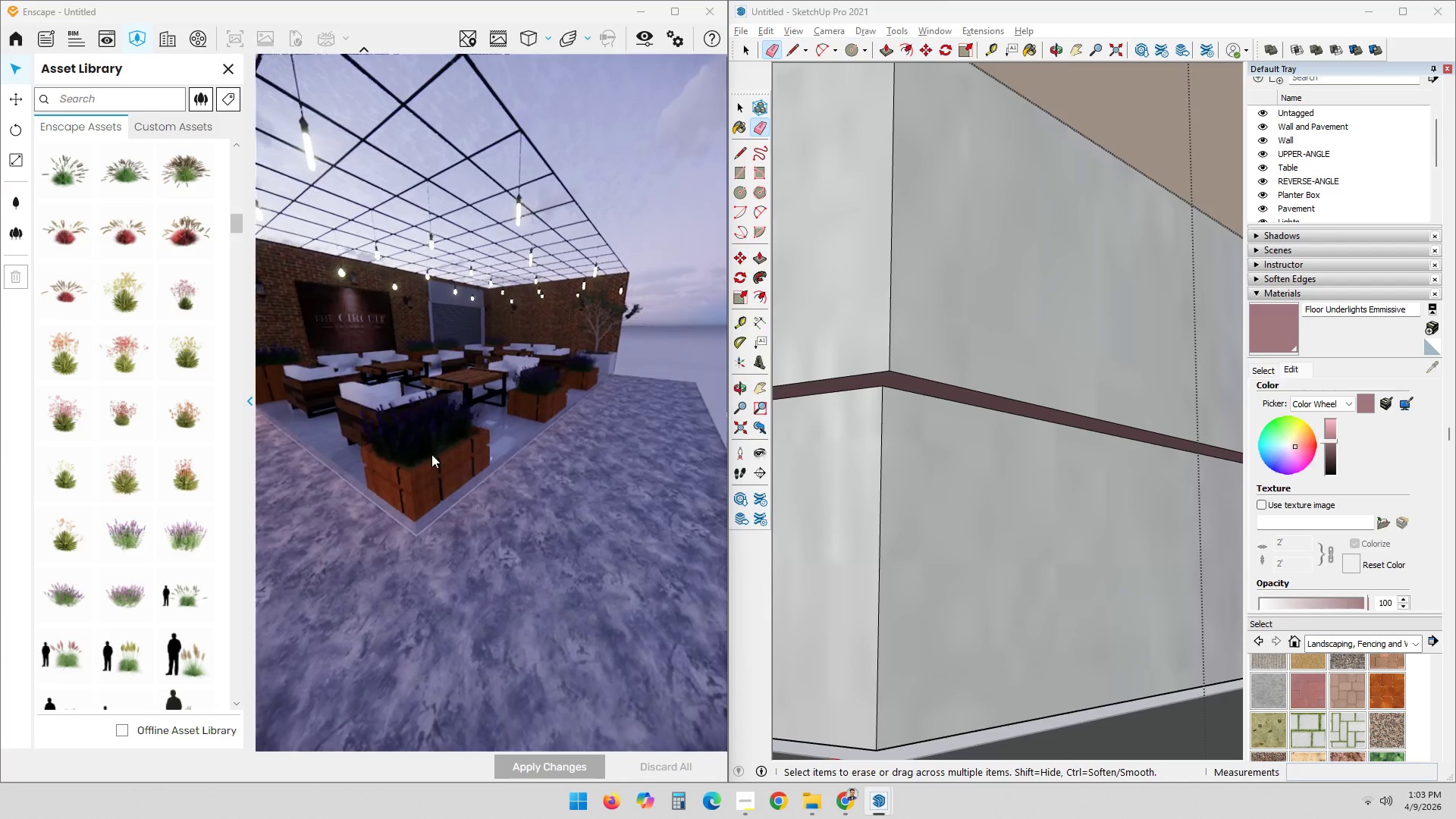 
left_click_drag(start_coordinate=[585, 438], to_coordinate=[505, 511])
 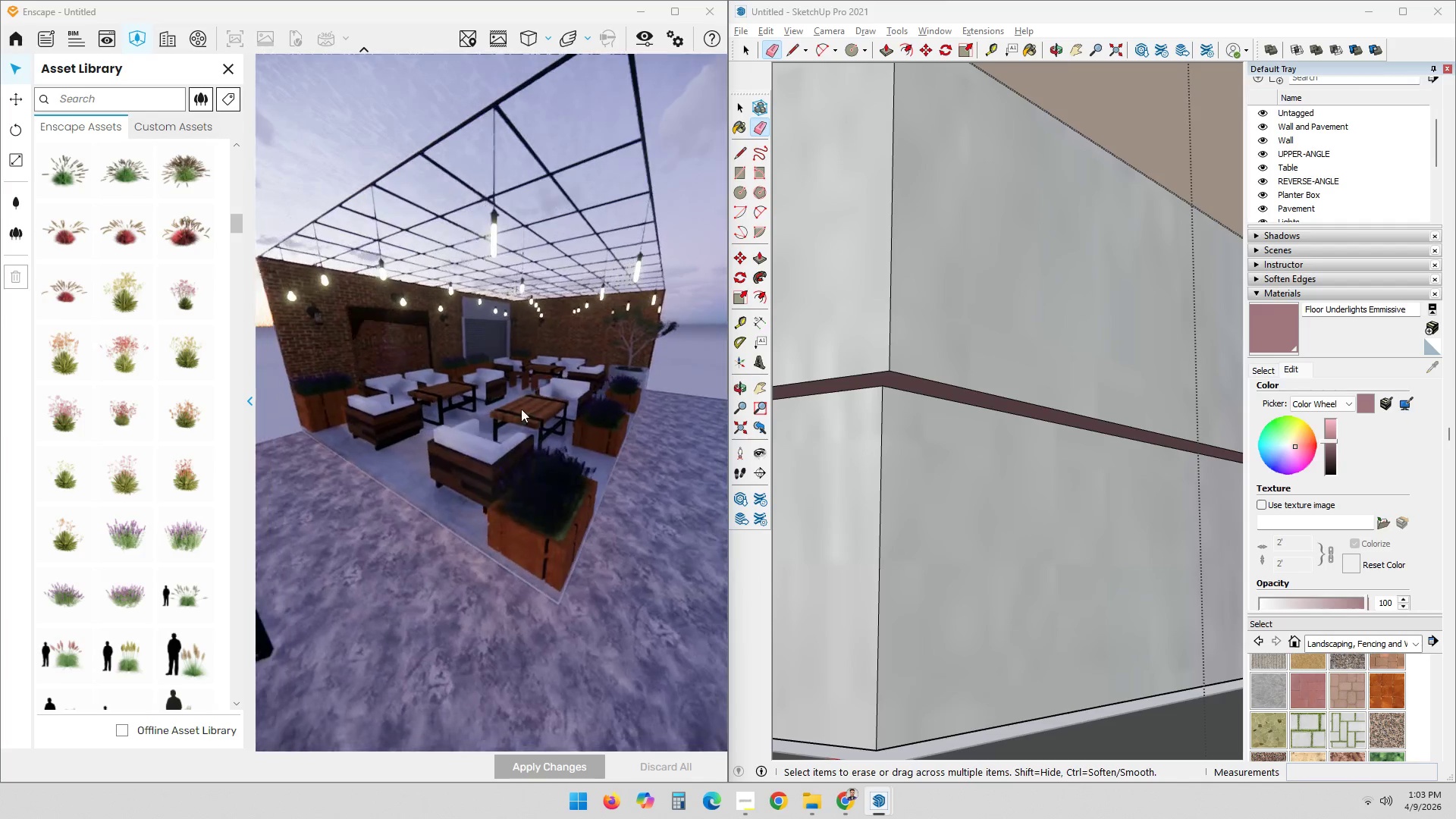 
scroll: coordinate [490, 406], scroll_direction: up, amount: 2.0
 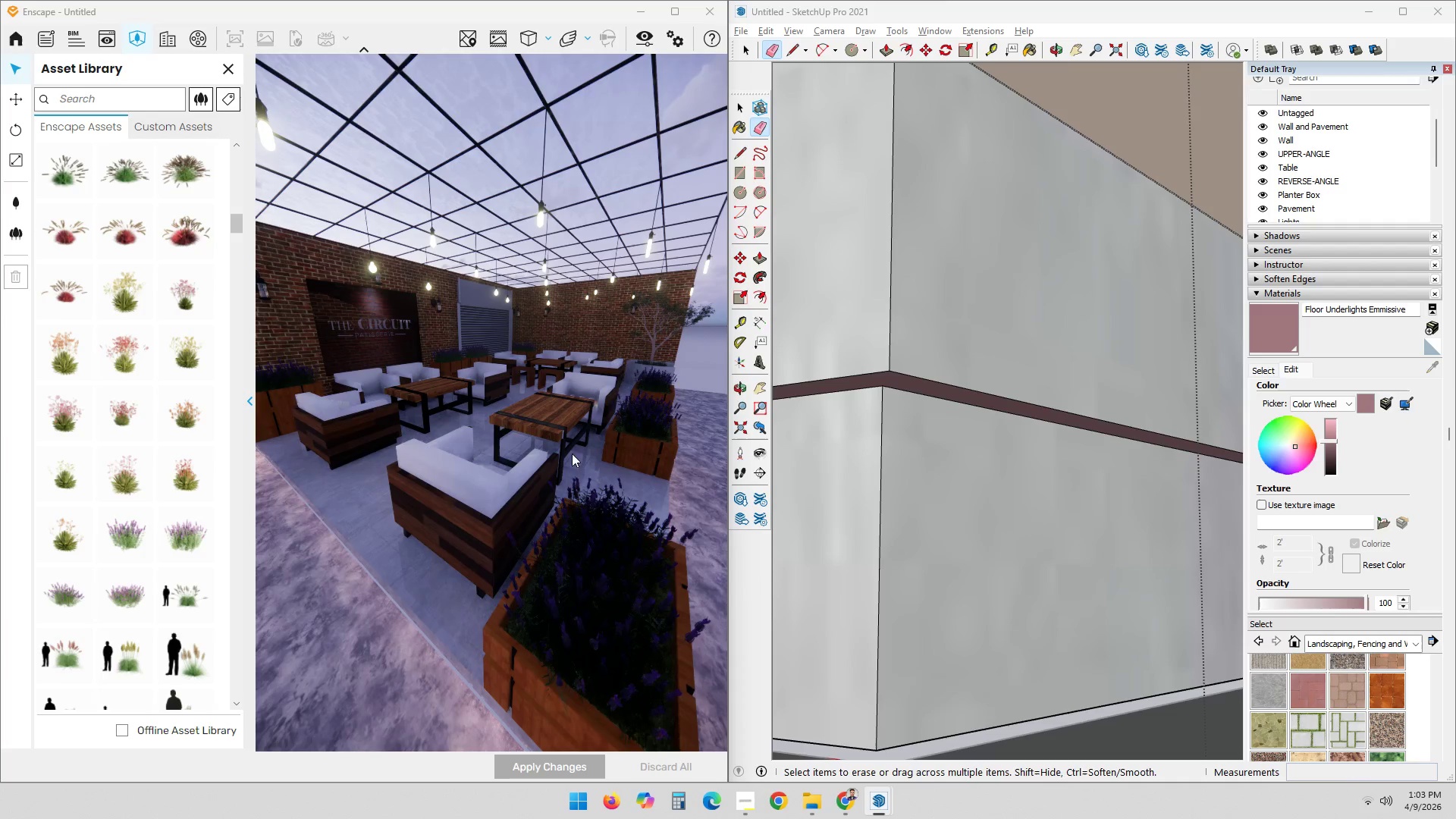 
scroll: coordinate [513, 472], scroll_direction: down, amount: 1.0
 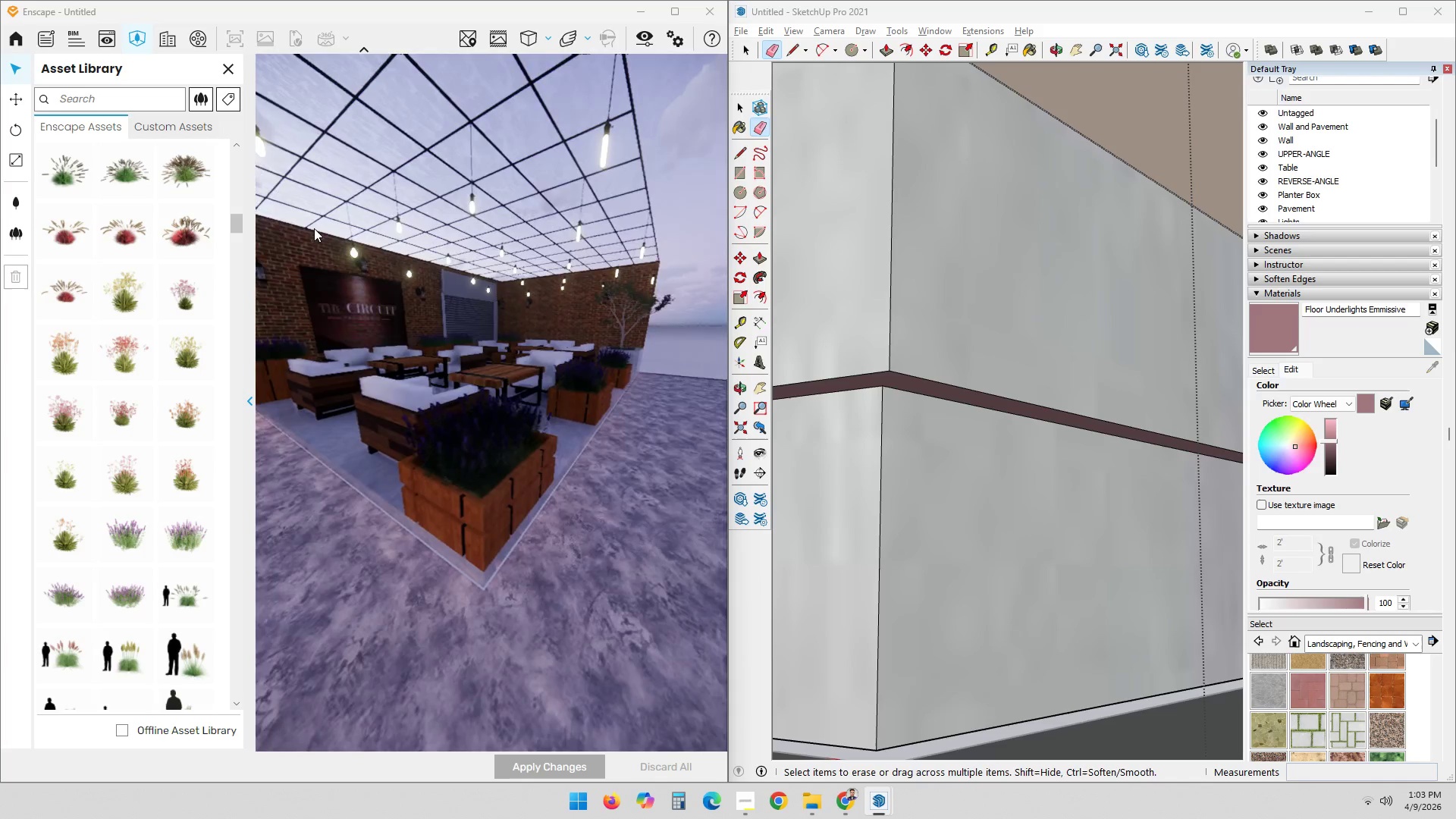 
scroll: coordinate [533, 578], scroll_direction: up, amount: 1.0
 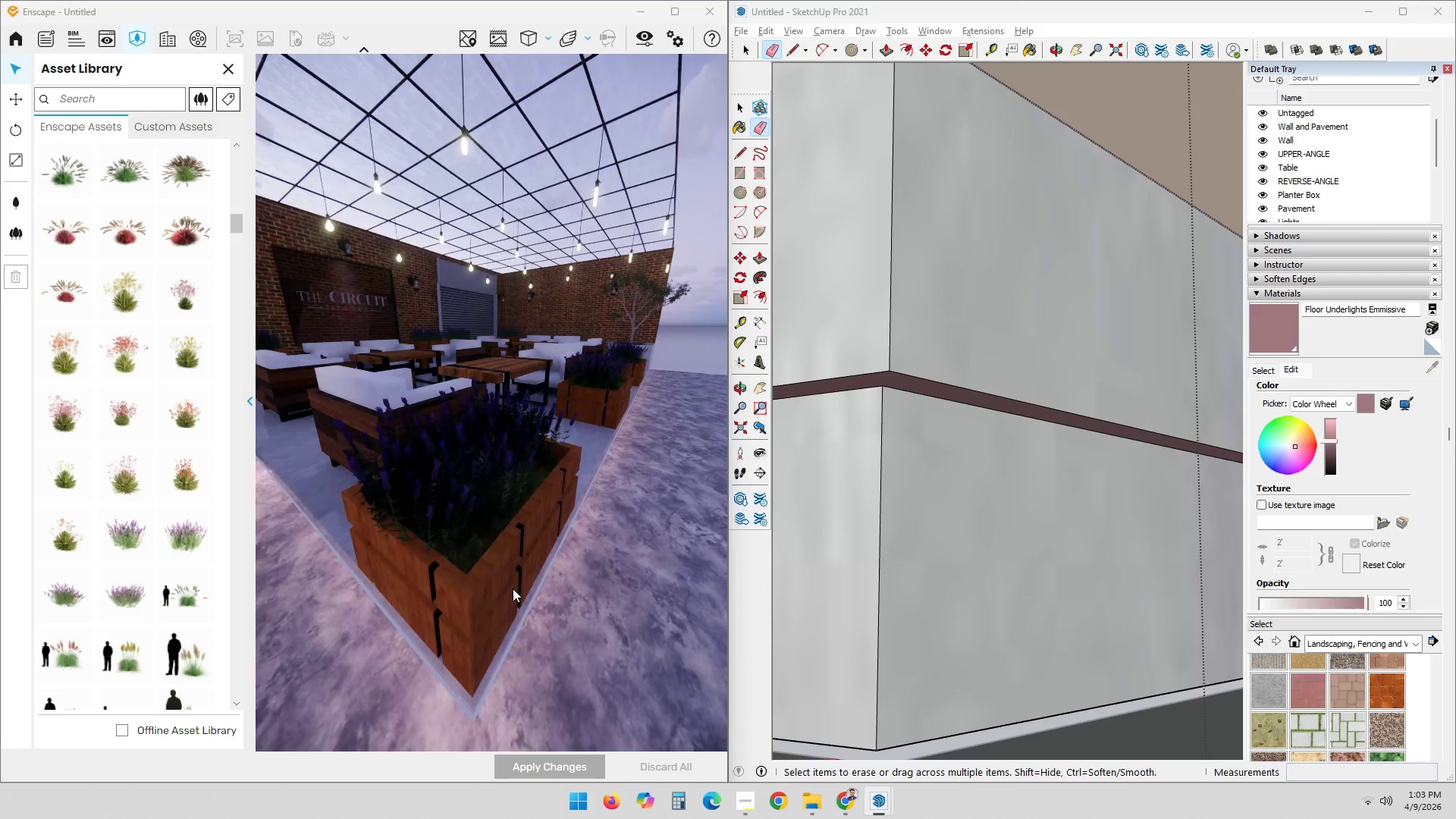 
left_click_drag(start_coordinate=[514, 590], to_coordinate=[539, 584])
 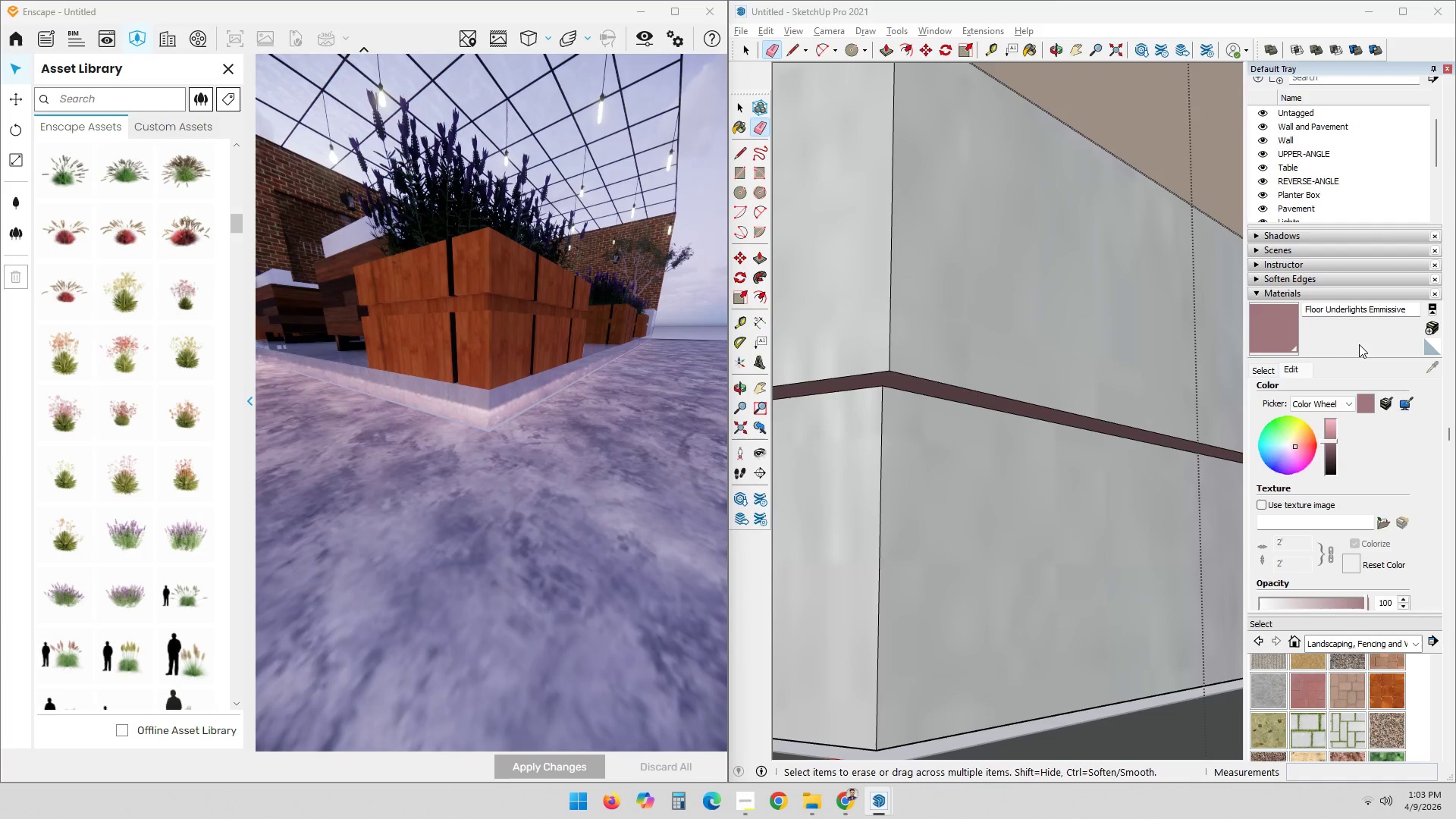 
scroll: coordinate [583, 399], scroll_direction: down, amount: 3.0
 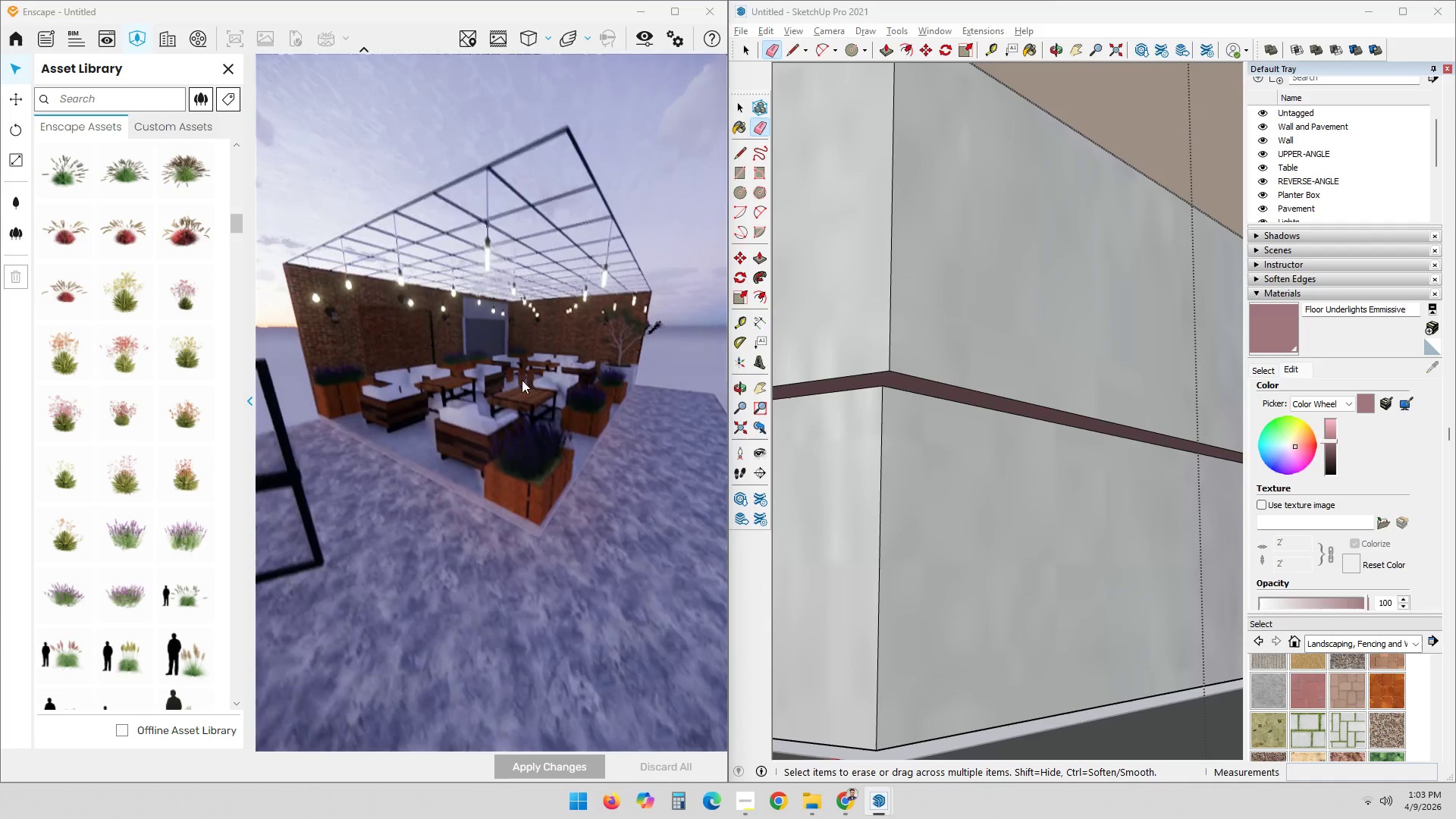 
hold_key(key=ShiftLeft, duration=0.39)
 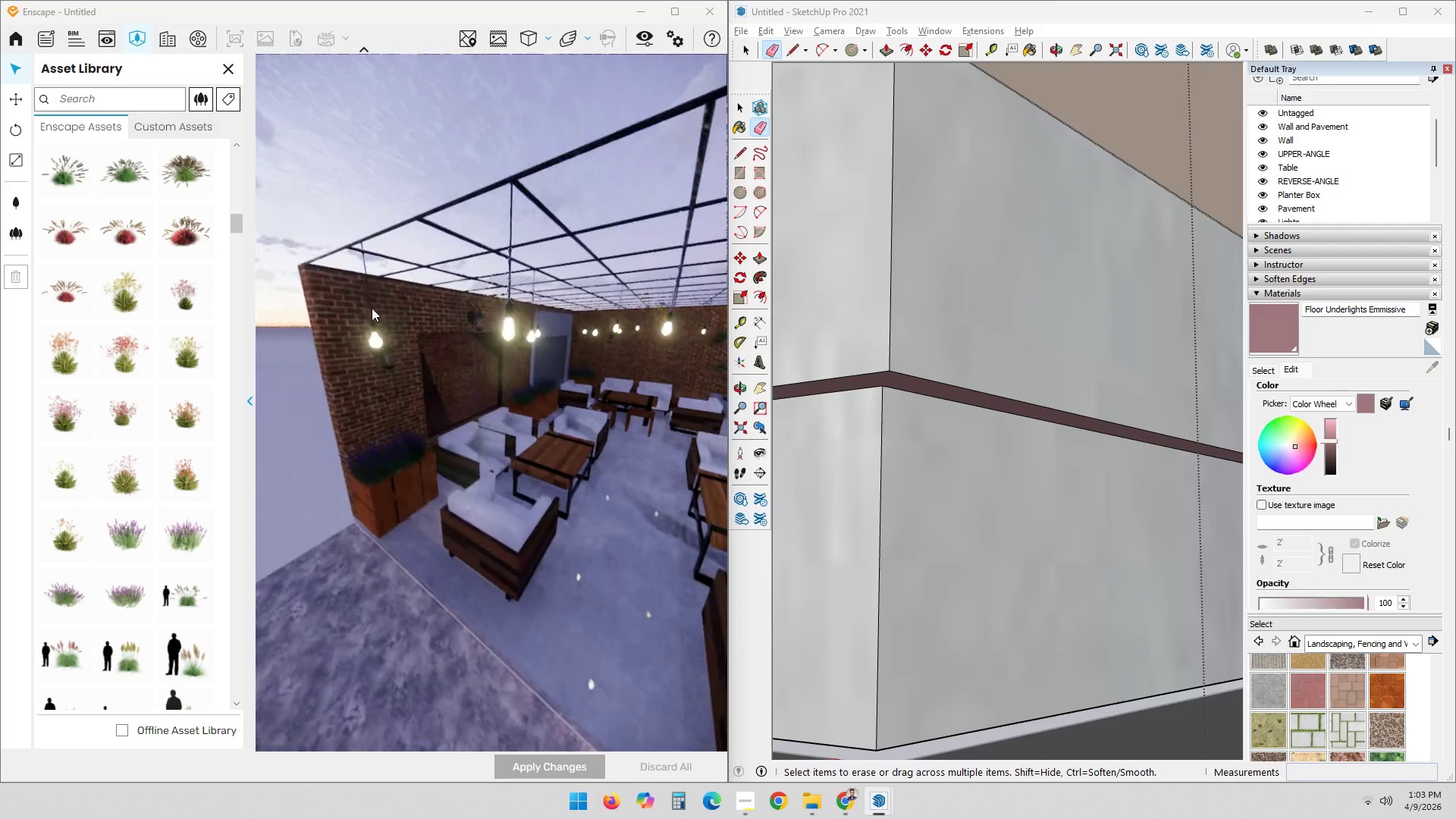 
scroll: coordinate [397, 310], scroll_direction: up, amount: 9.0
 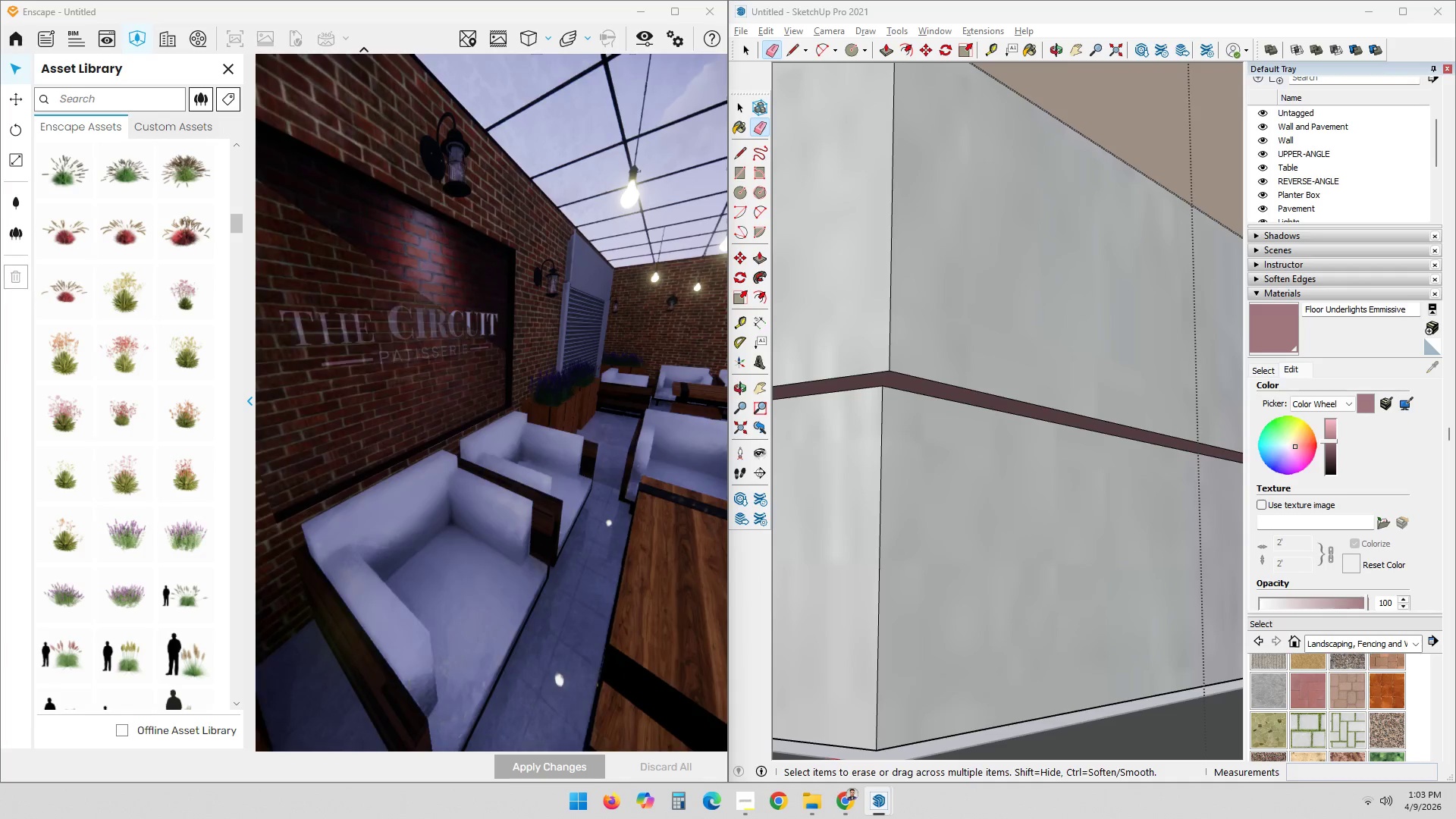 
hold_key(key=ShiftLeft, duration=0.34)
 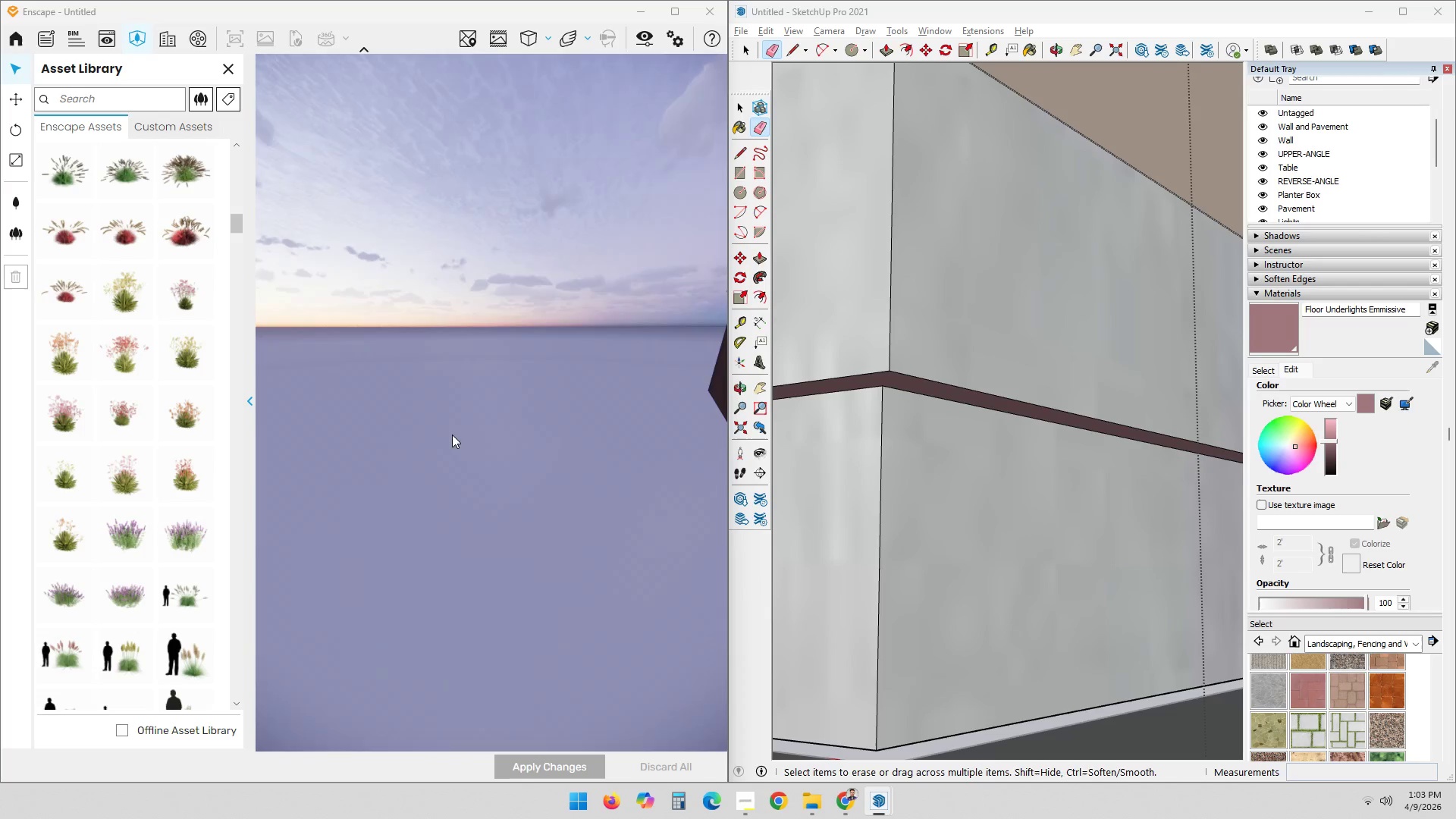 
scroll: coordinate [381, 441], scroll_direction: up, amount: 1.0
 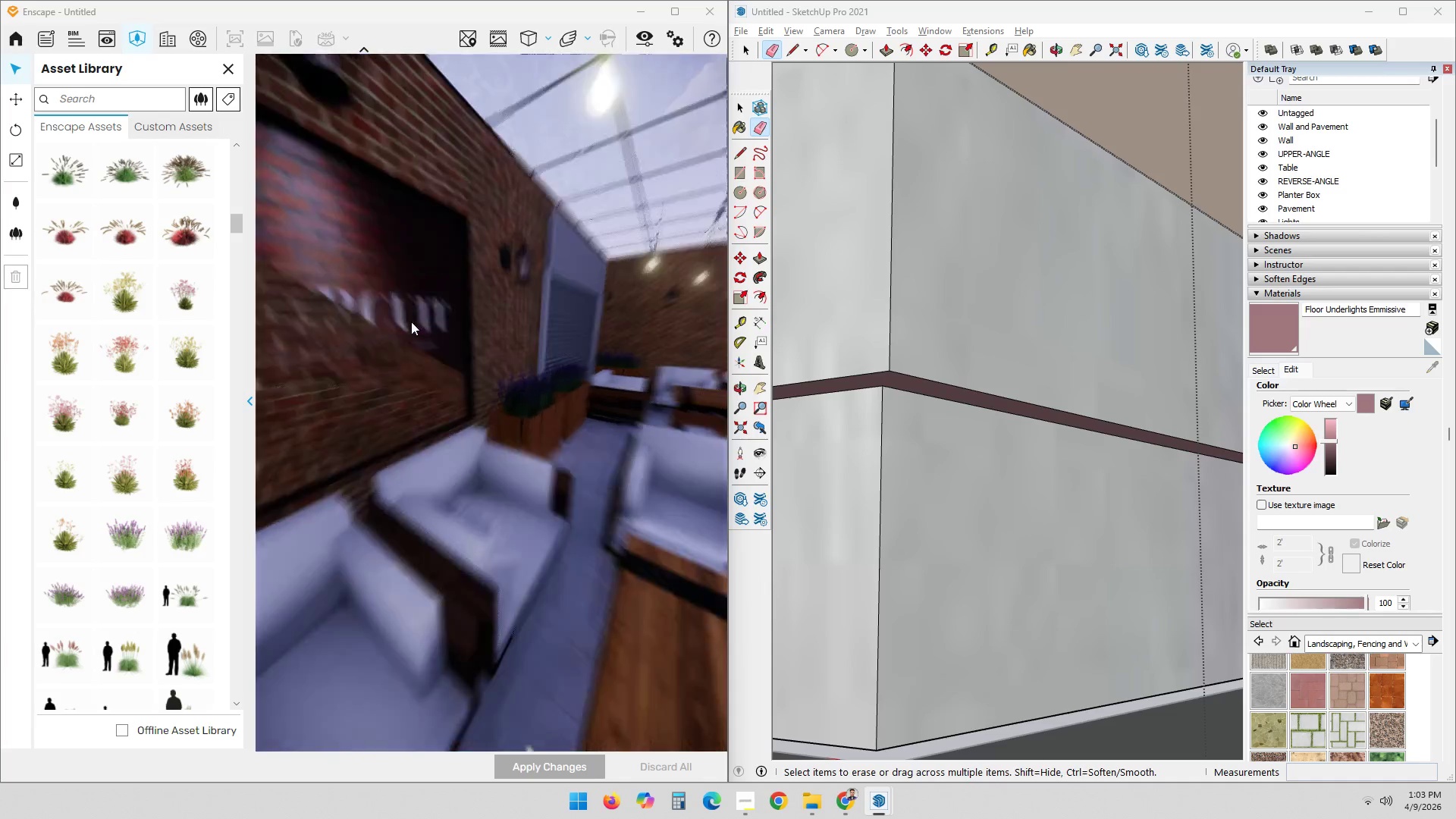 
scroll: coordinate [463, 424], scroll_direction: down, amount: 8.0
 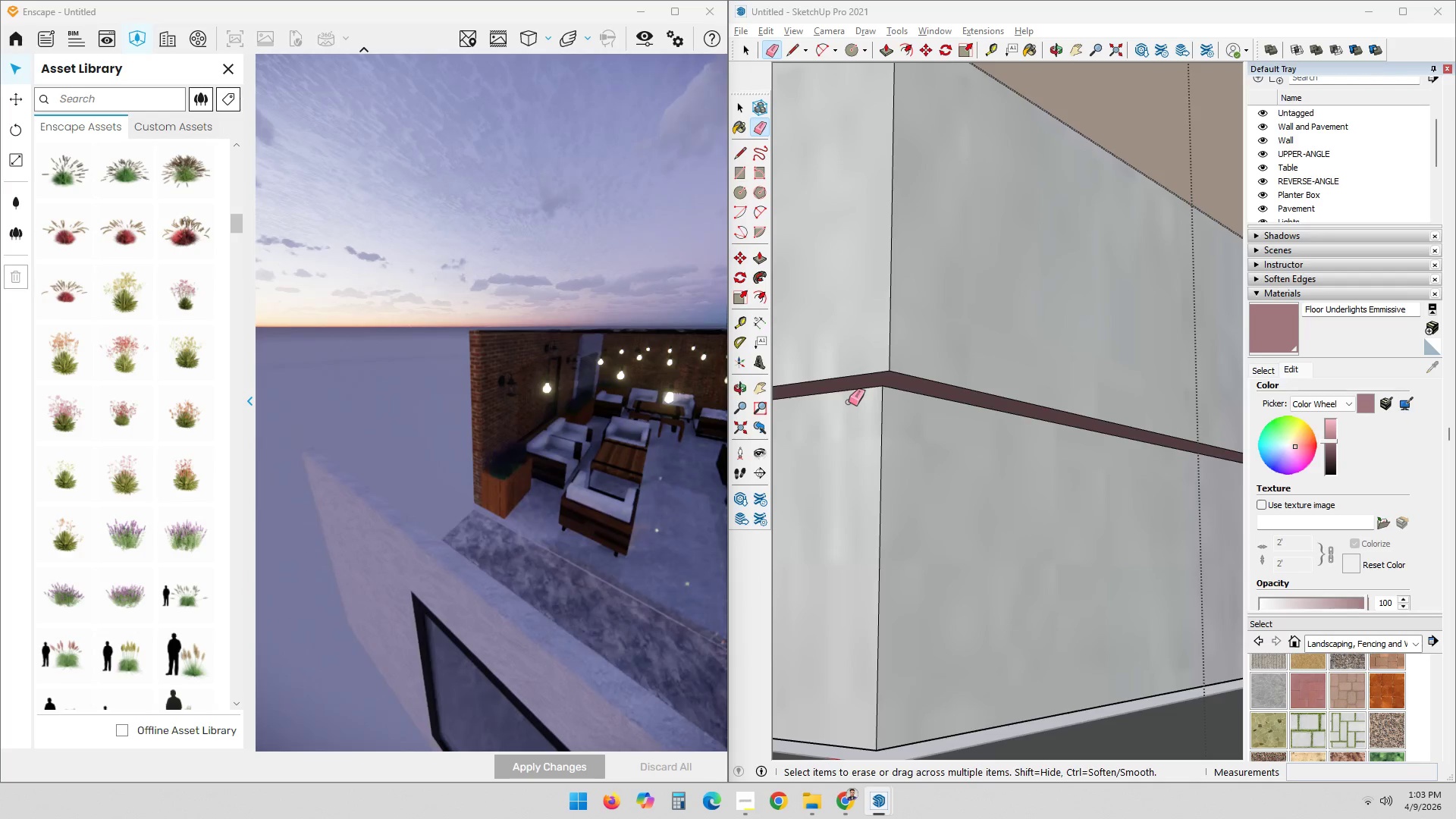 
scroll: coordinate [579, 402], scroll_direction: up, amount: 4.0
 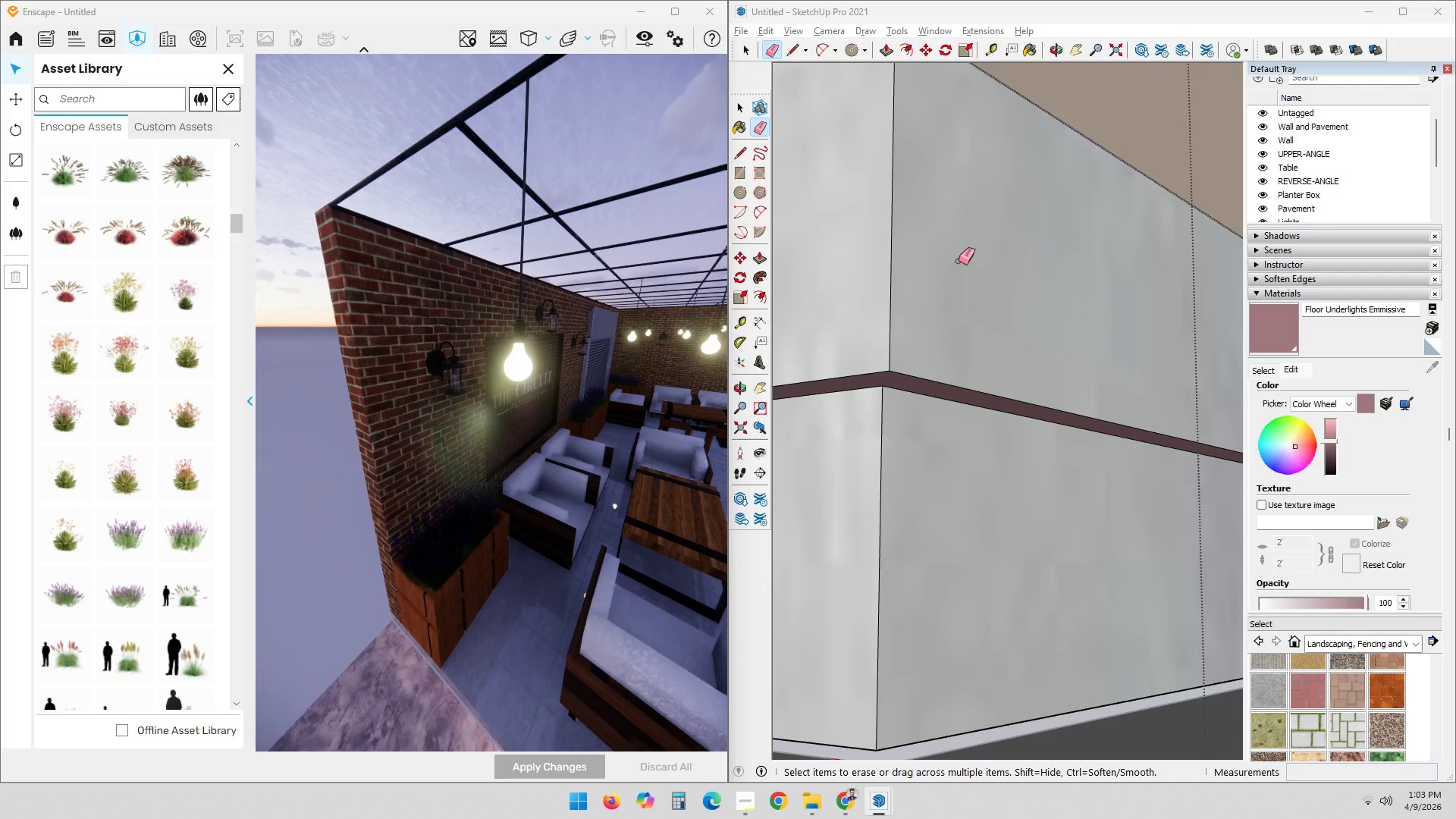 
left_click([1080, 16])
 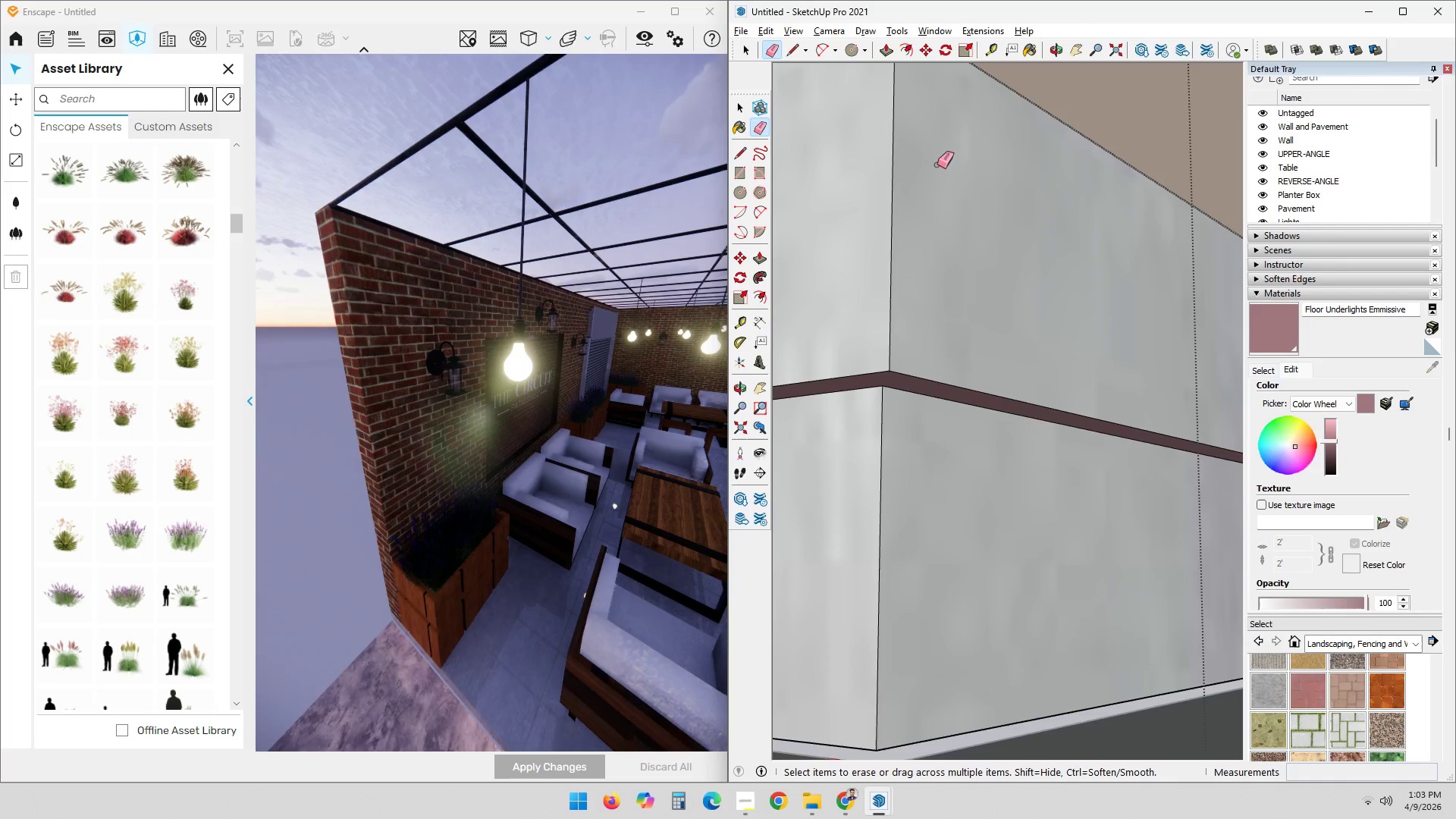 
key(Space)
 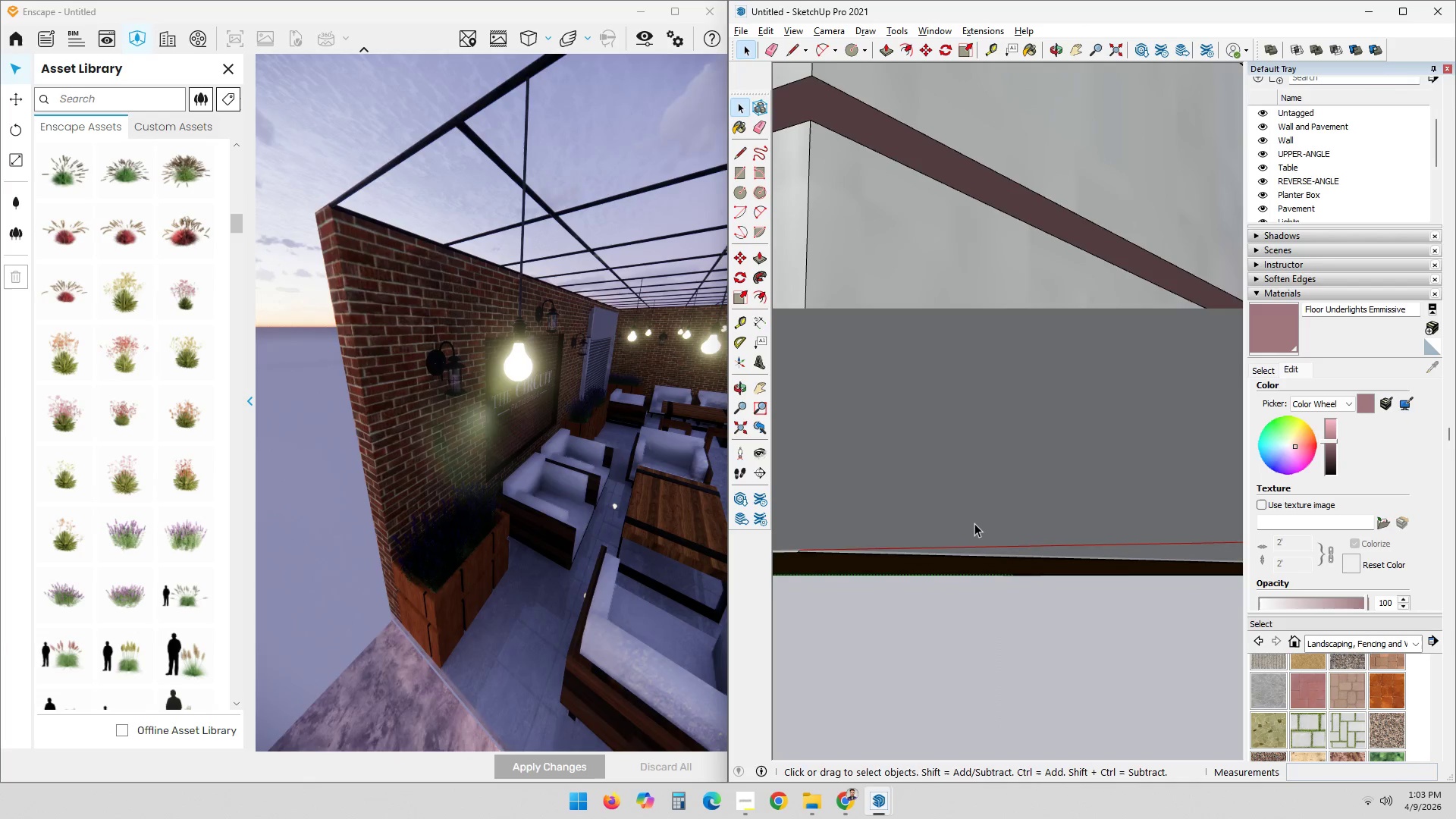 
scroll: coordinate [981, 549], scroll_direction: none, amount: 0.0
 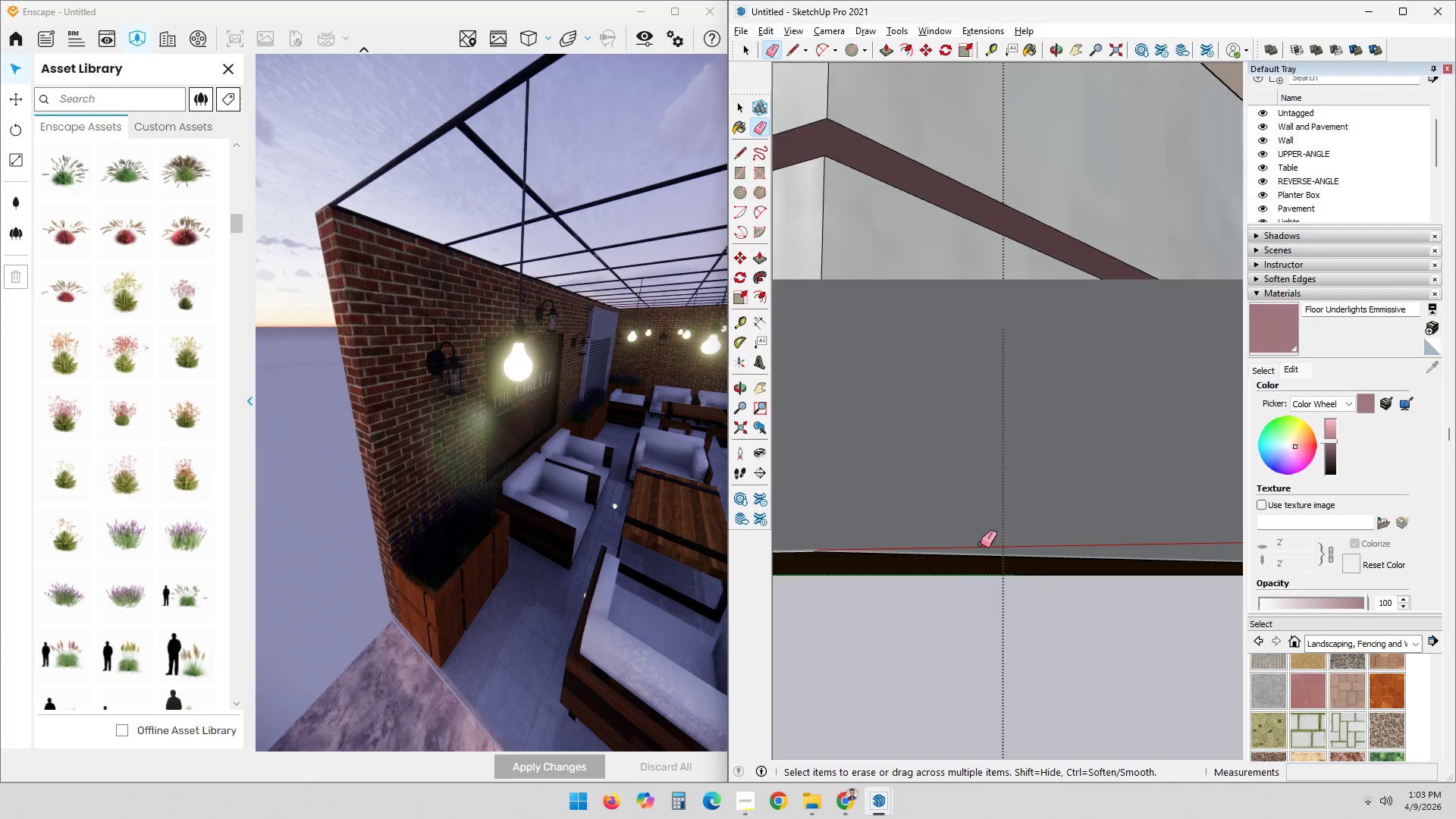 
scroll: coordinate [1105, 510], scroll_direction: down, amount: 63.0
 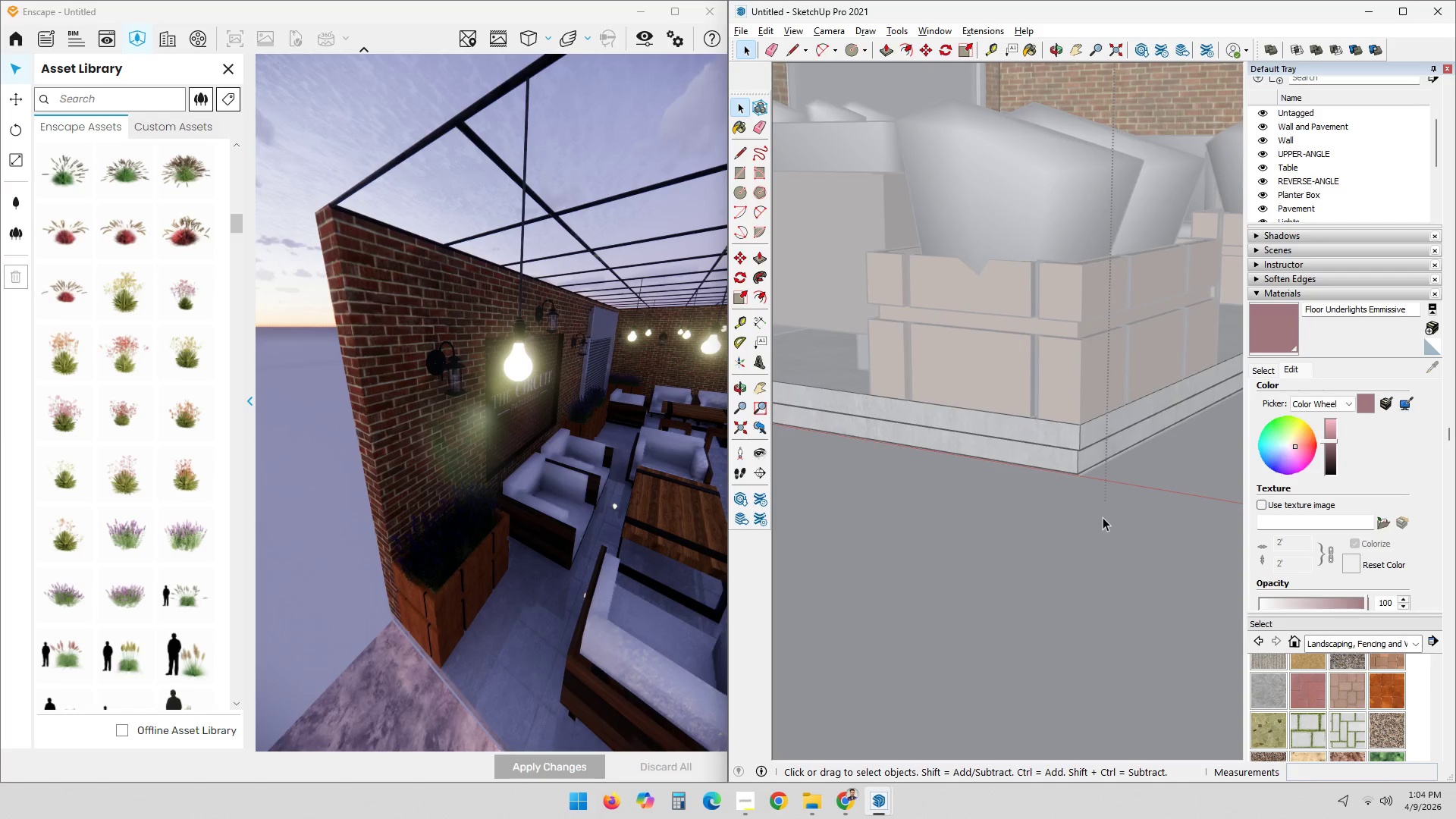 
left_click([1082, 503])
 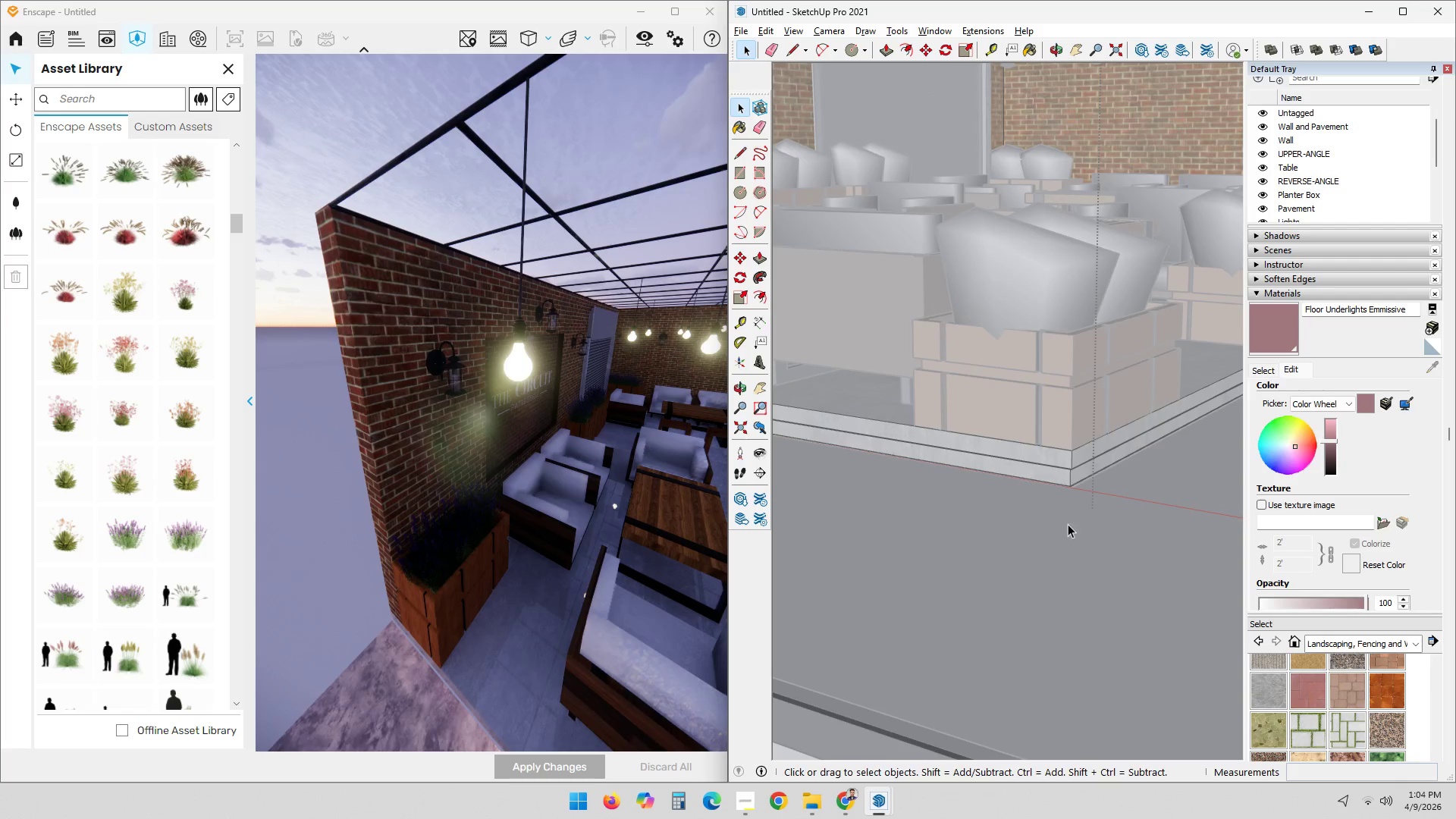 
scroll: coordinate [1082, 503], scroll_direction: down, amount: 15.0
 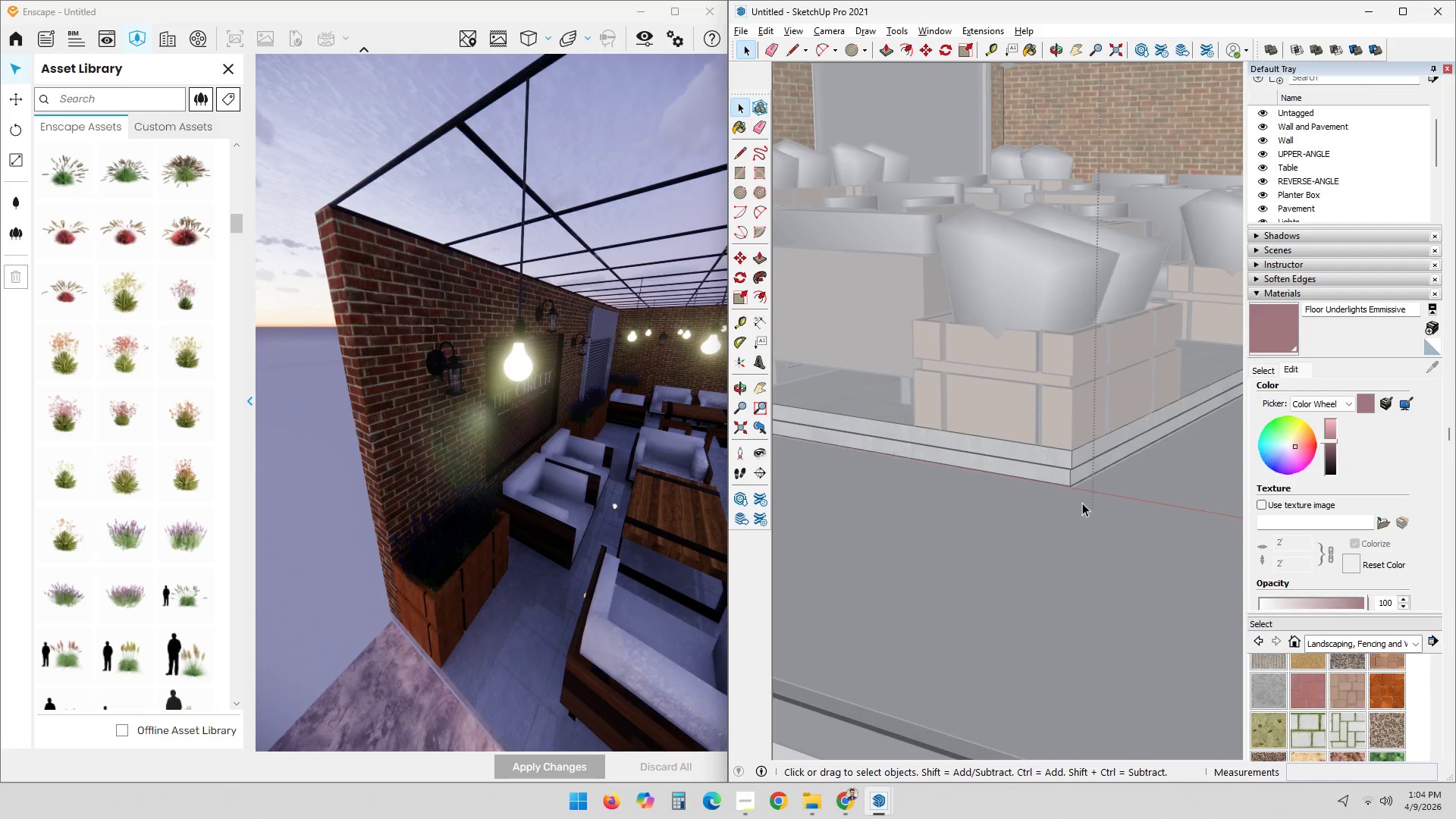 
left_click([878, 670])
 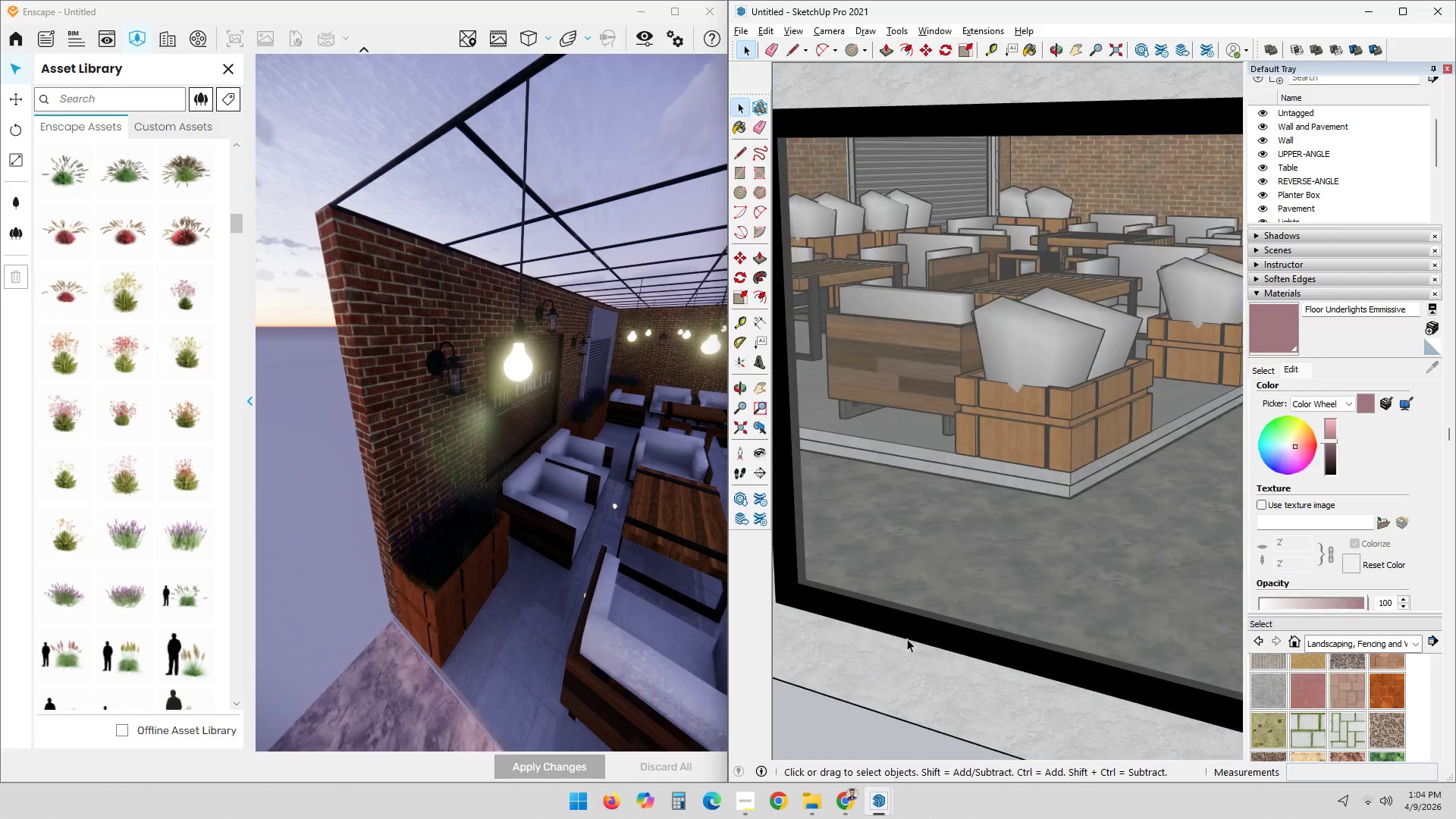 
scroll: coordinate [774, 362], scroll_direction: down, amount: 17.0
 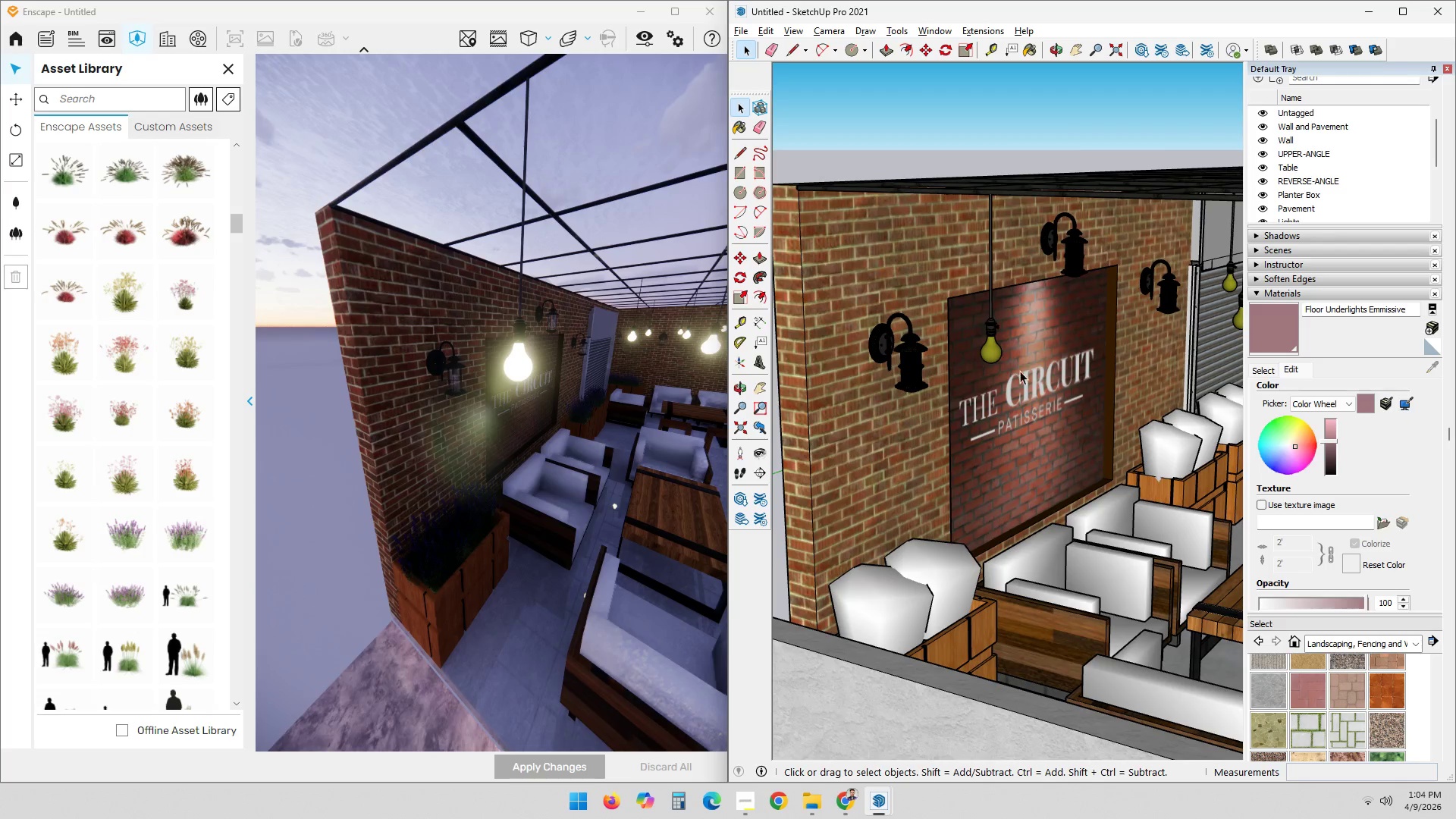 
left_click([1026, 380])
 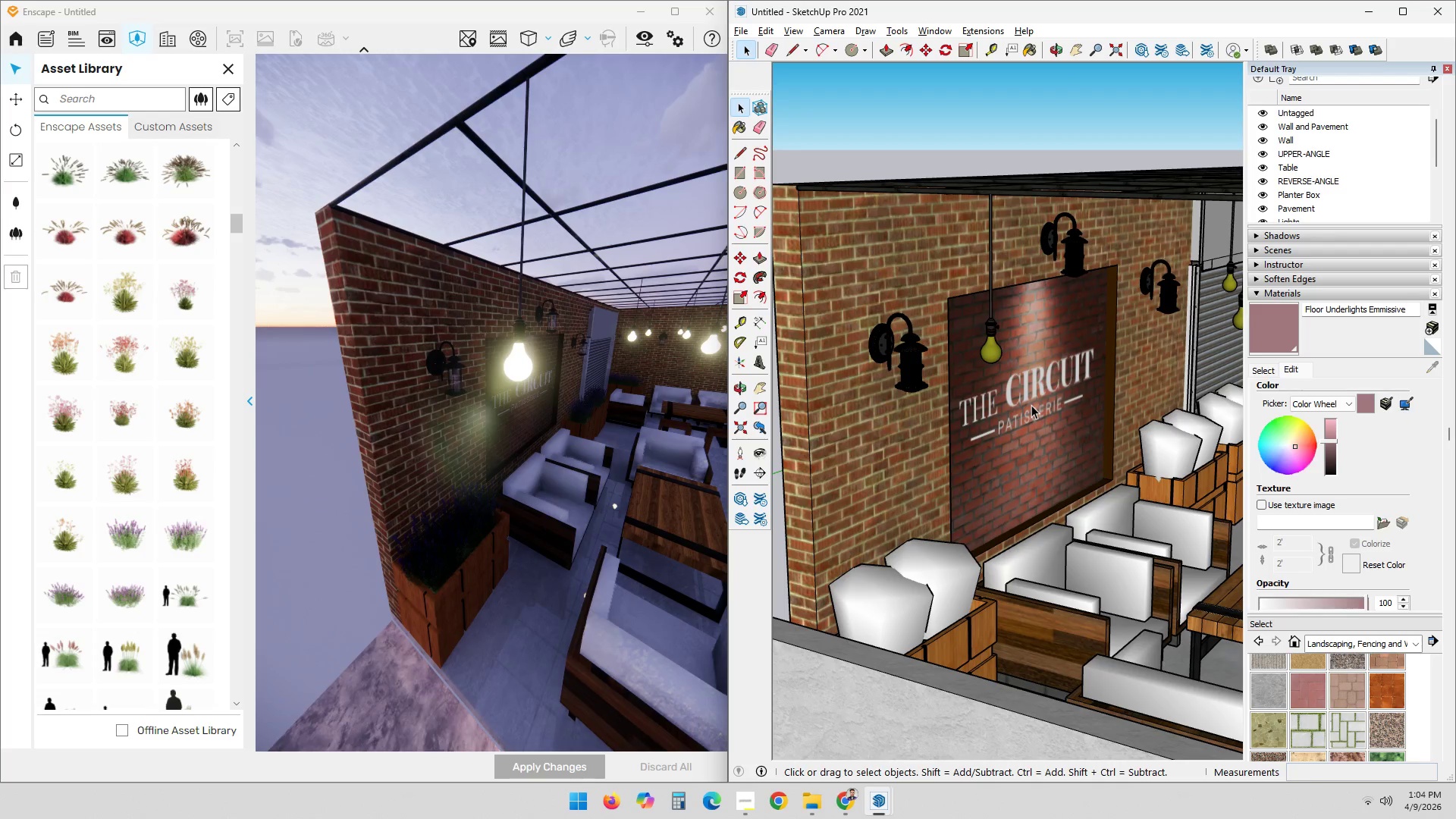 
left_click([1031, 405])
 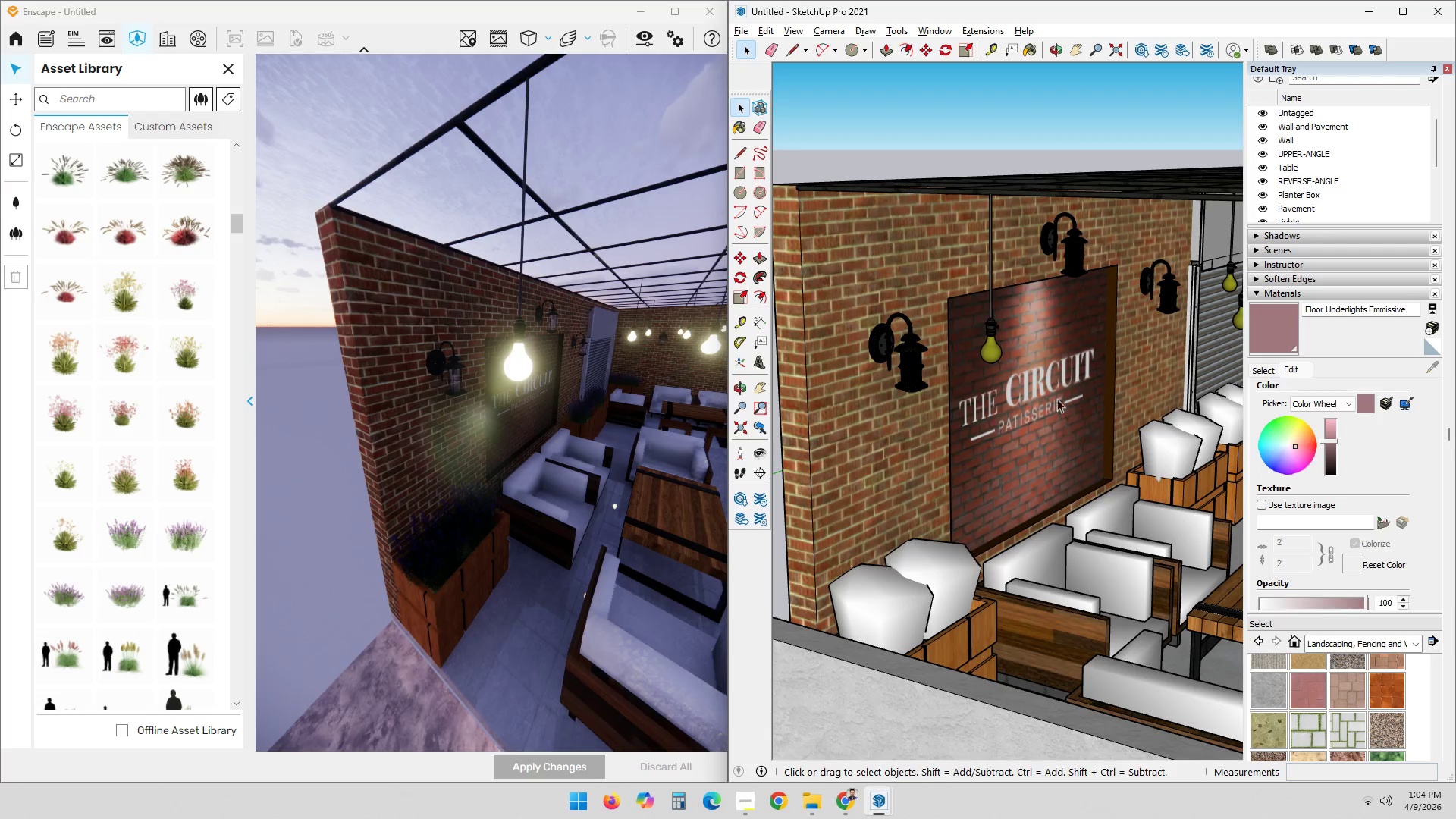 
left_click([1118, 384])
 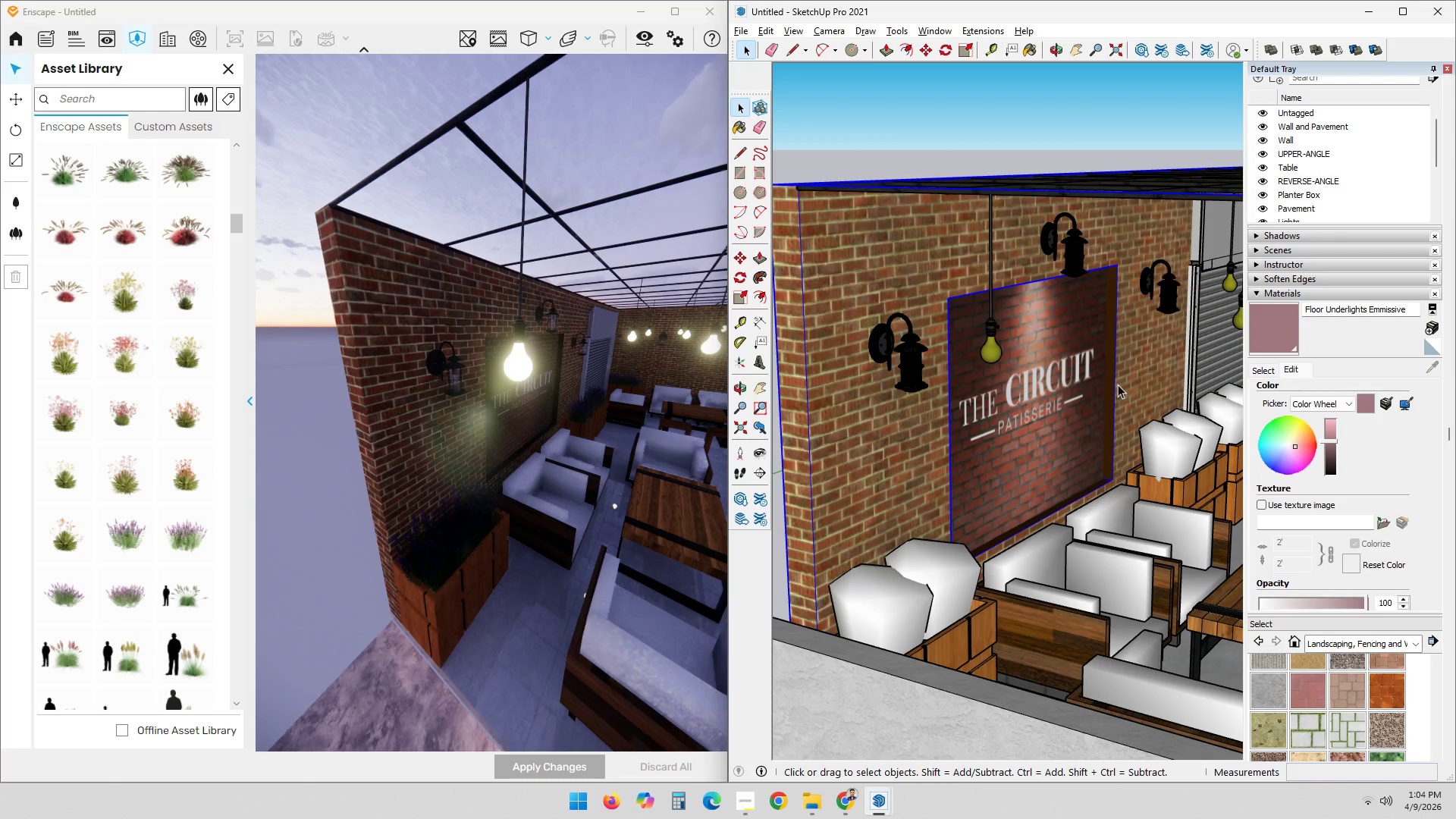 
double_click([1074, 383])
 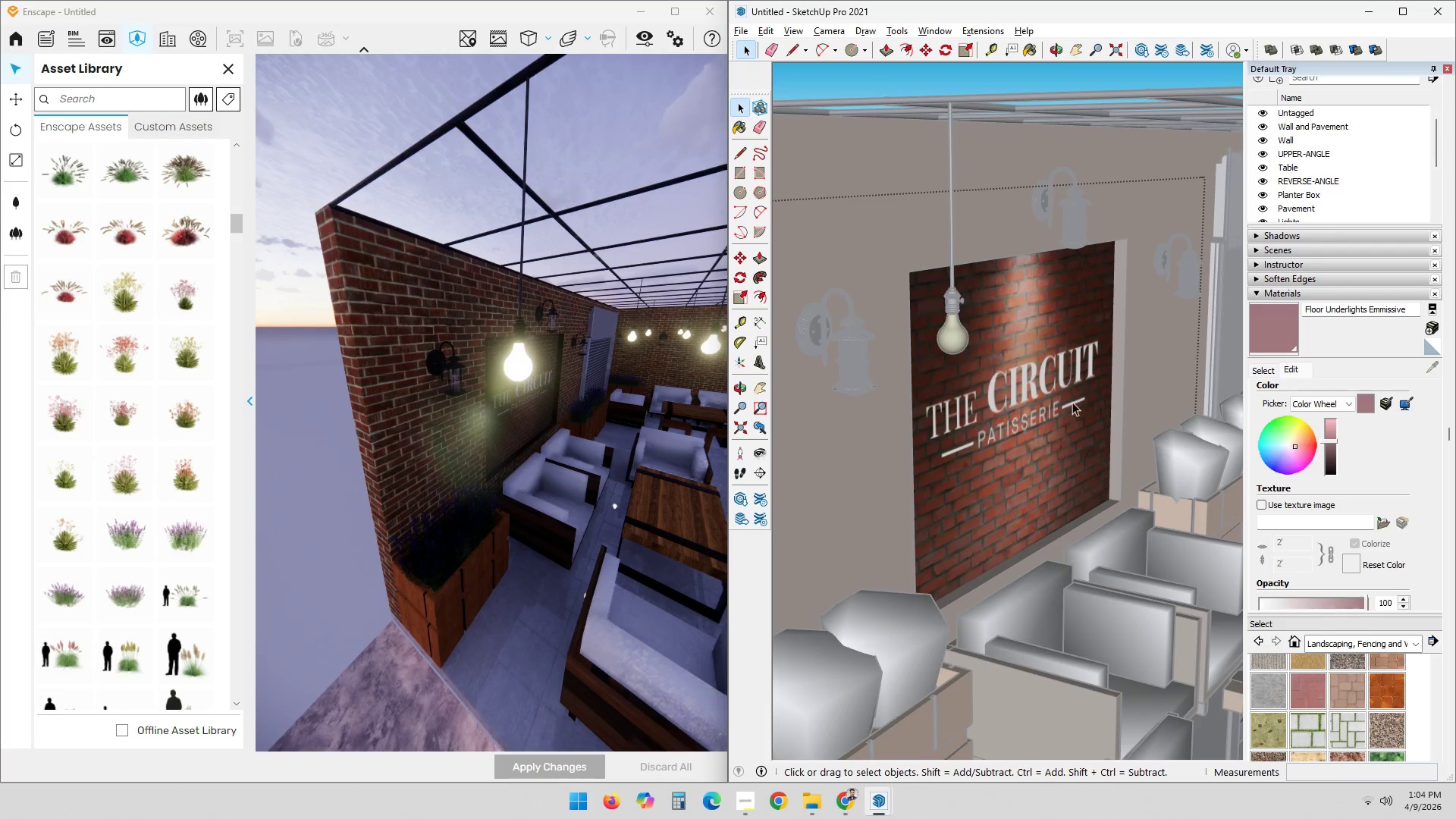 
scroll: coordinate [1074, 383], scroll_direction: up, amount: 2.0
 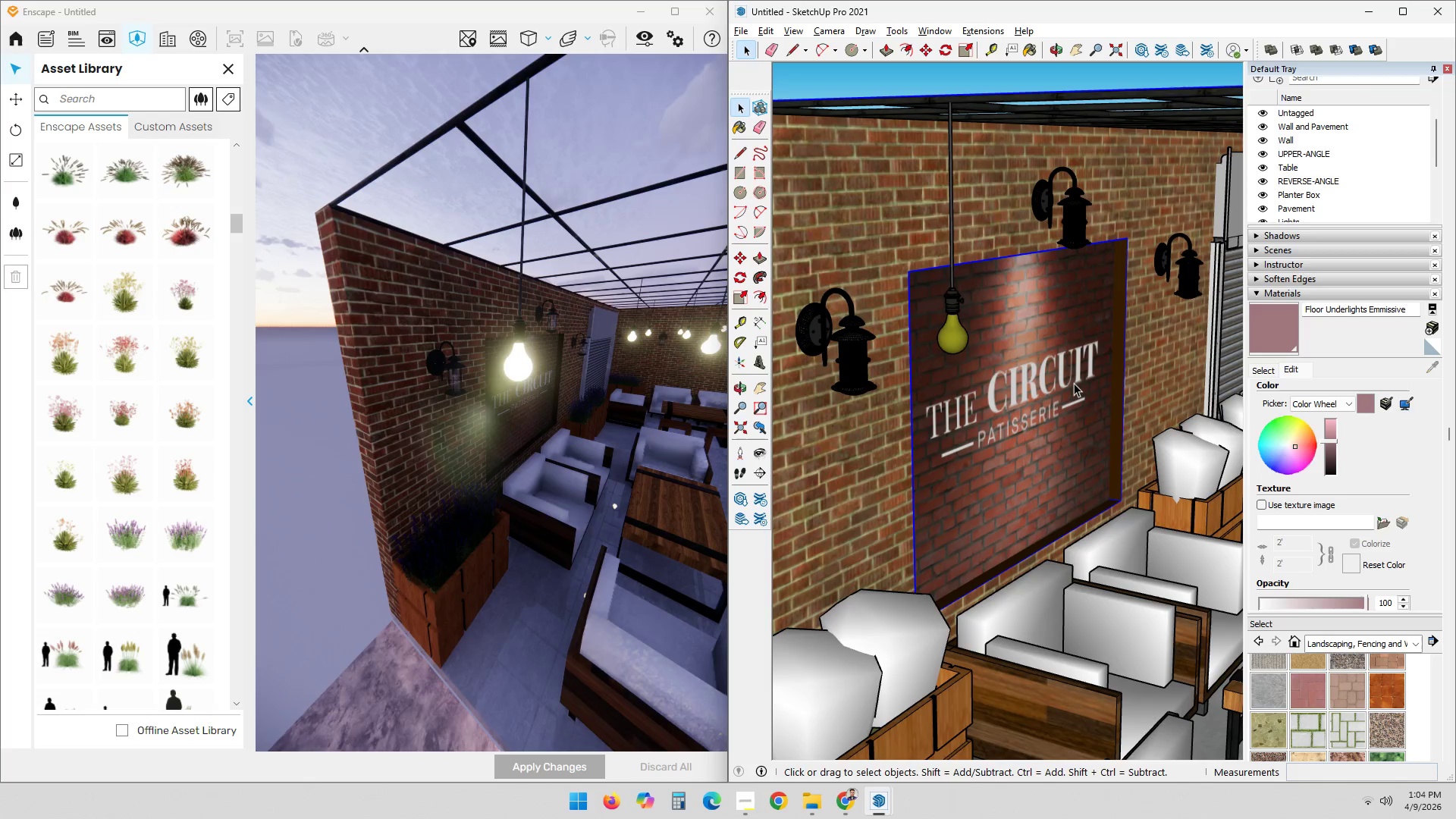 
left_click([1071, 405])
 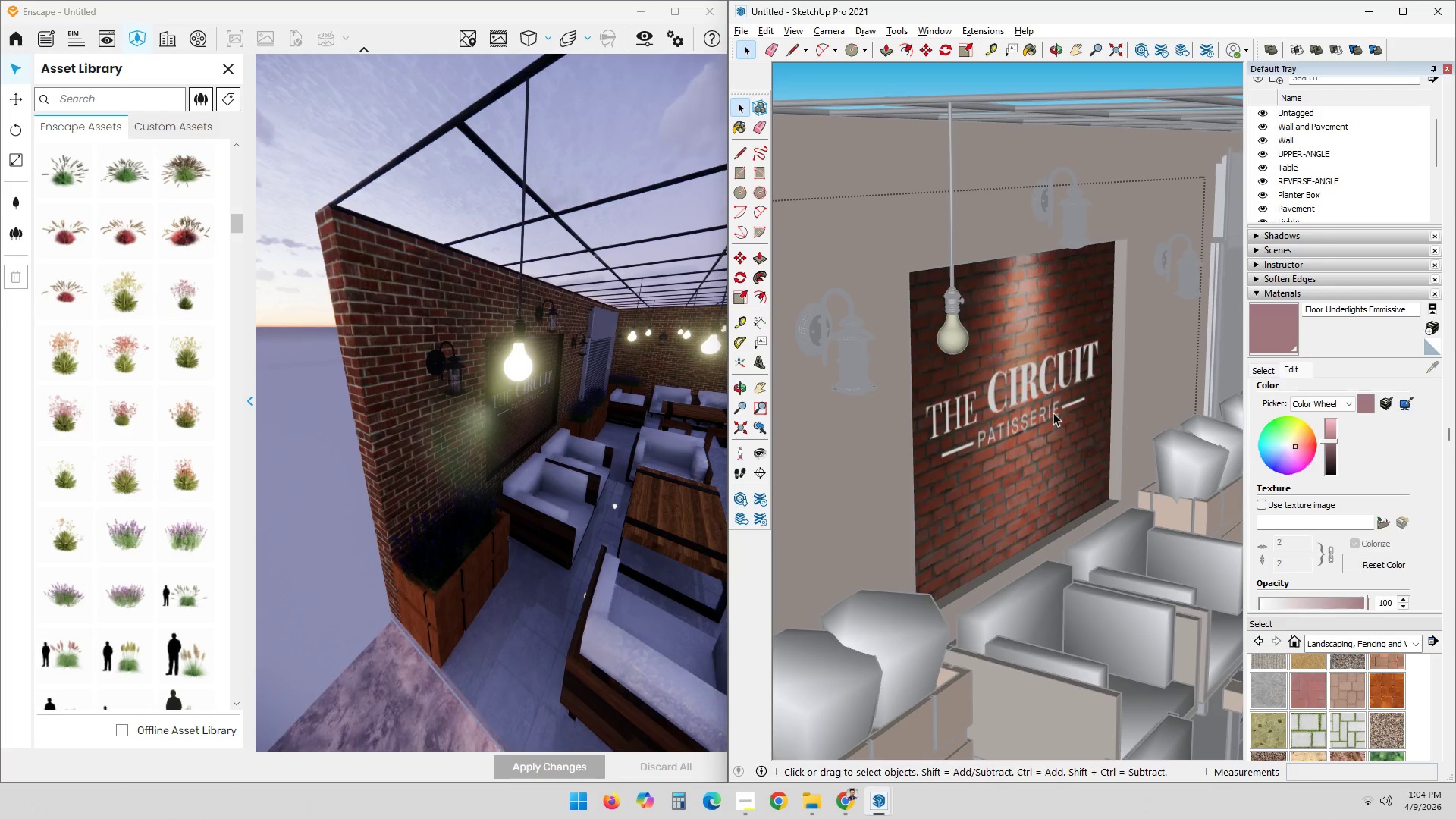 
key(M)
 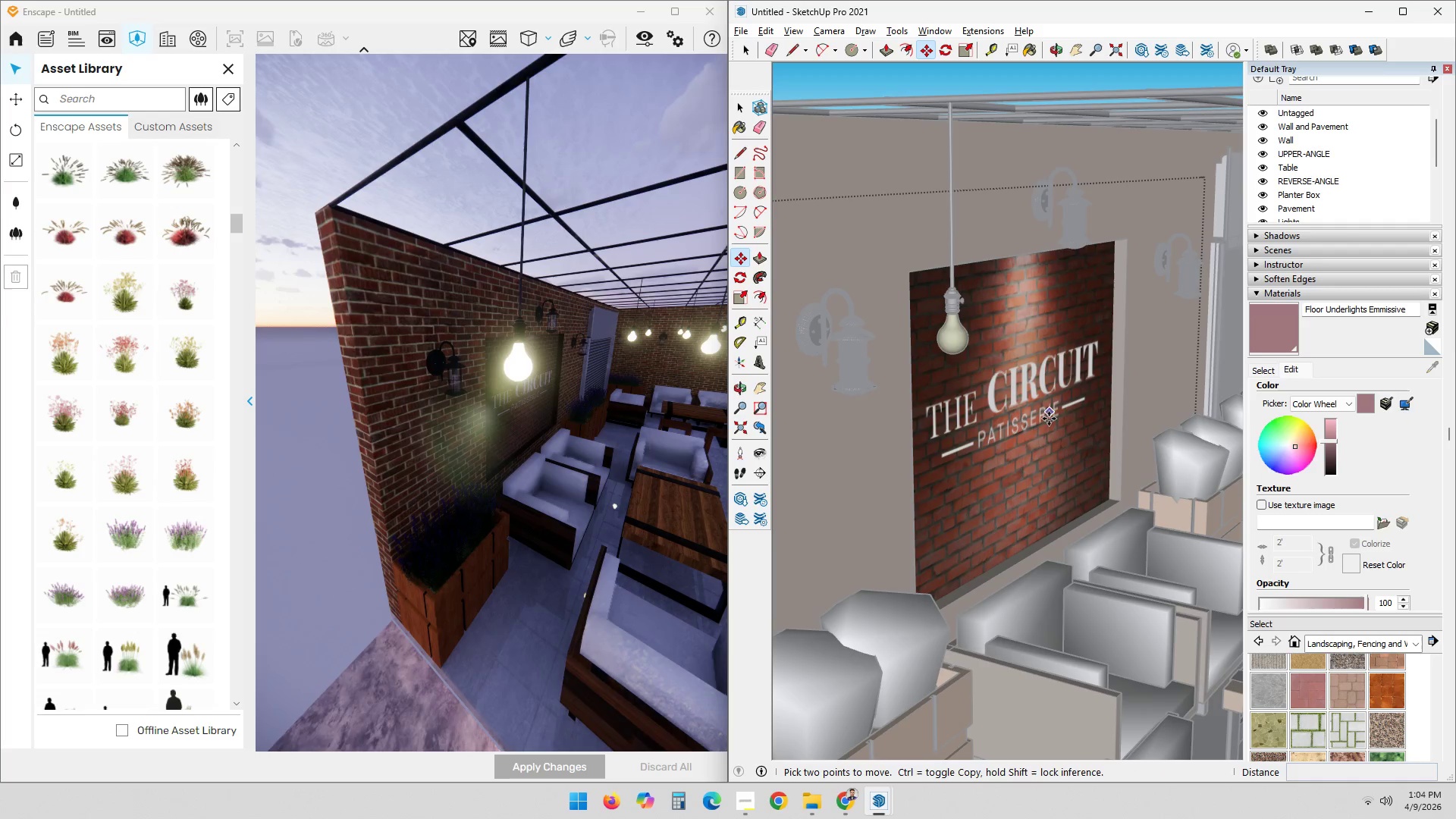 
left_click([1049, 419])
 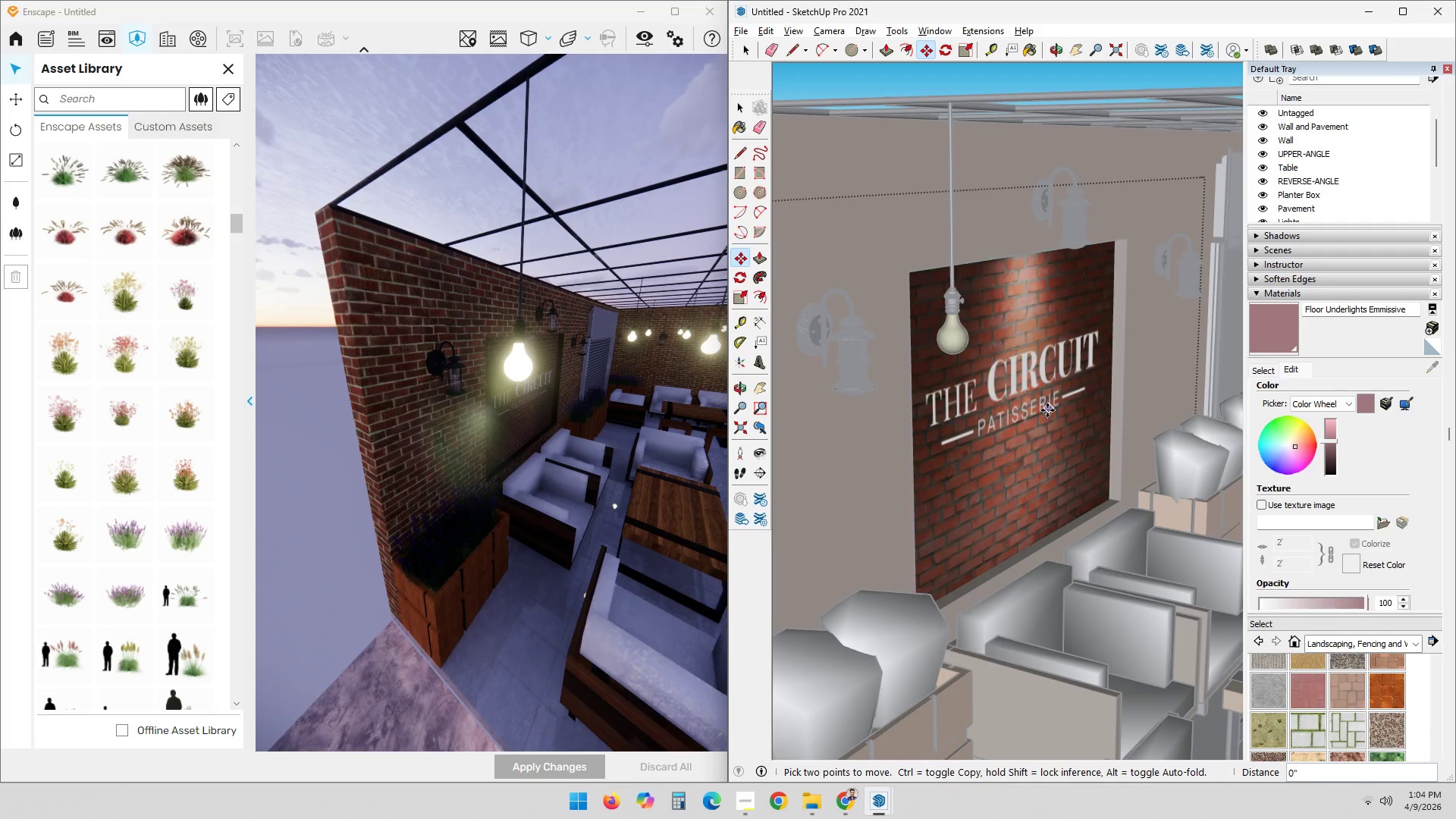 
key(Escape)
 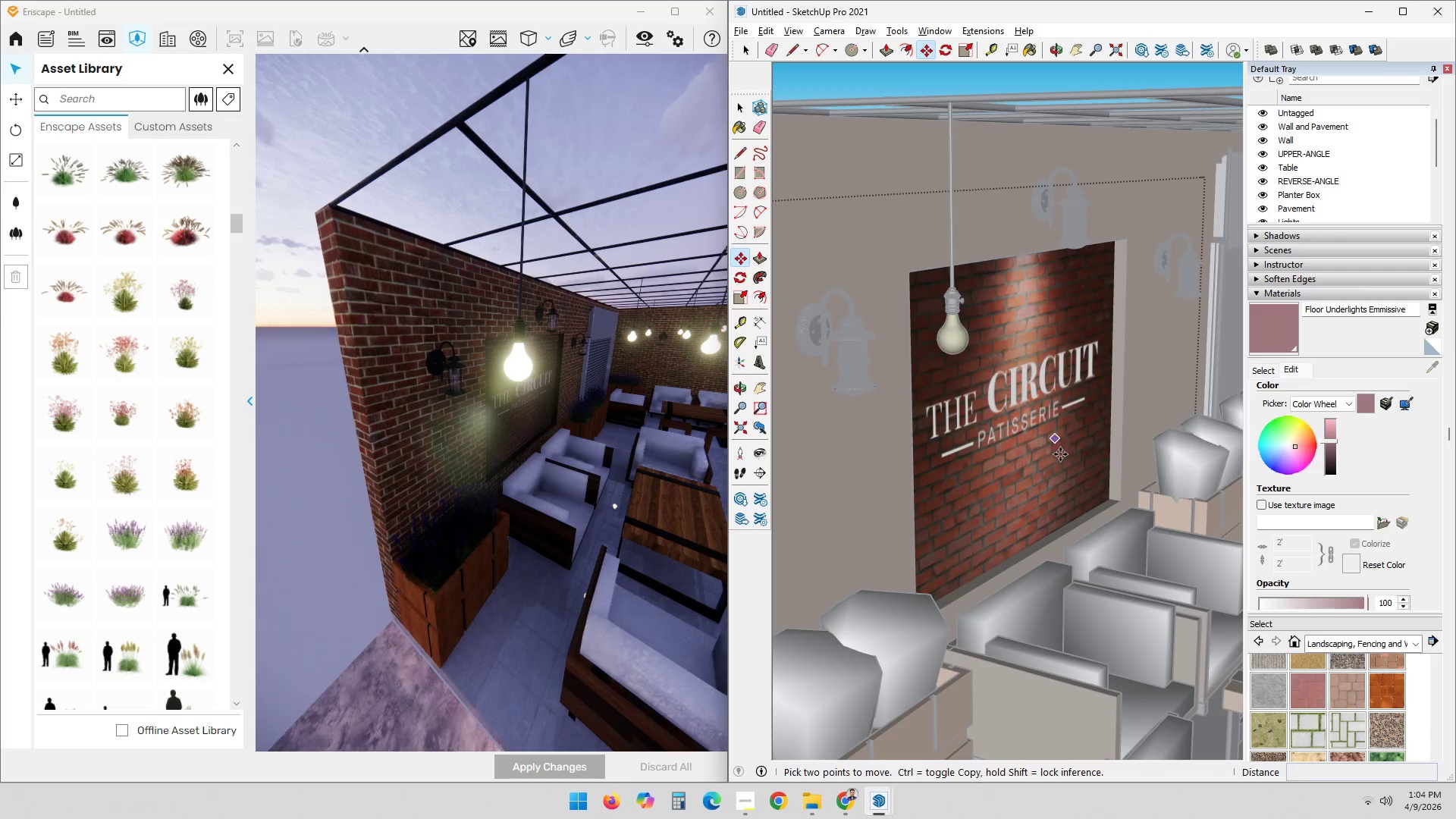 
scroll: coordinate [1112, 506], scroll_direction: up, amount: 6.0
 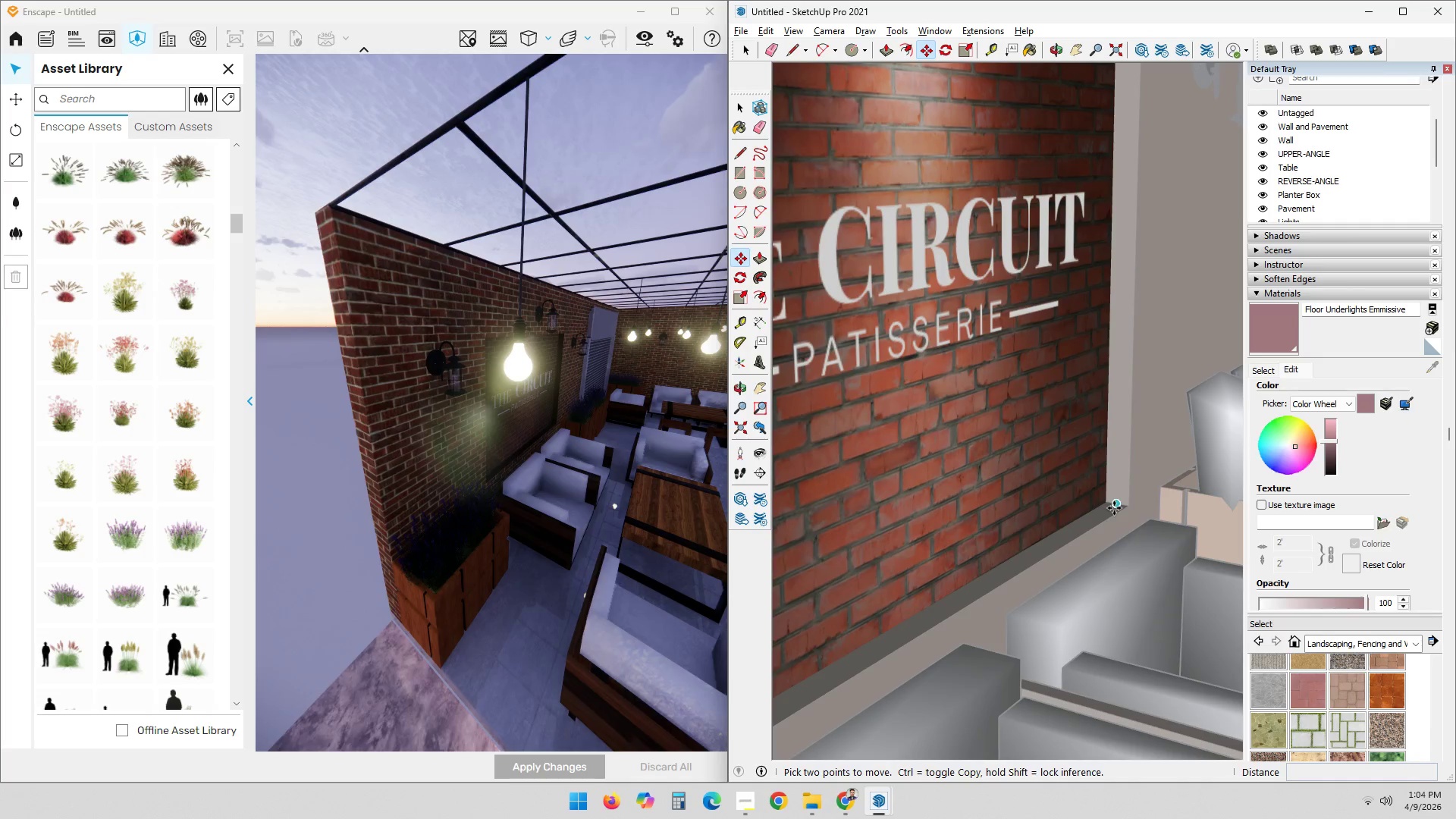 
left_click([1108, 503])
 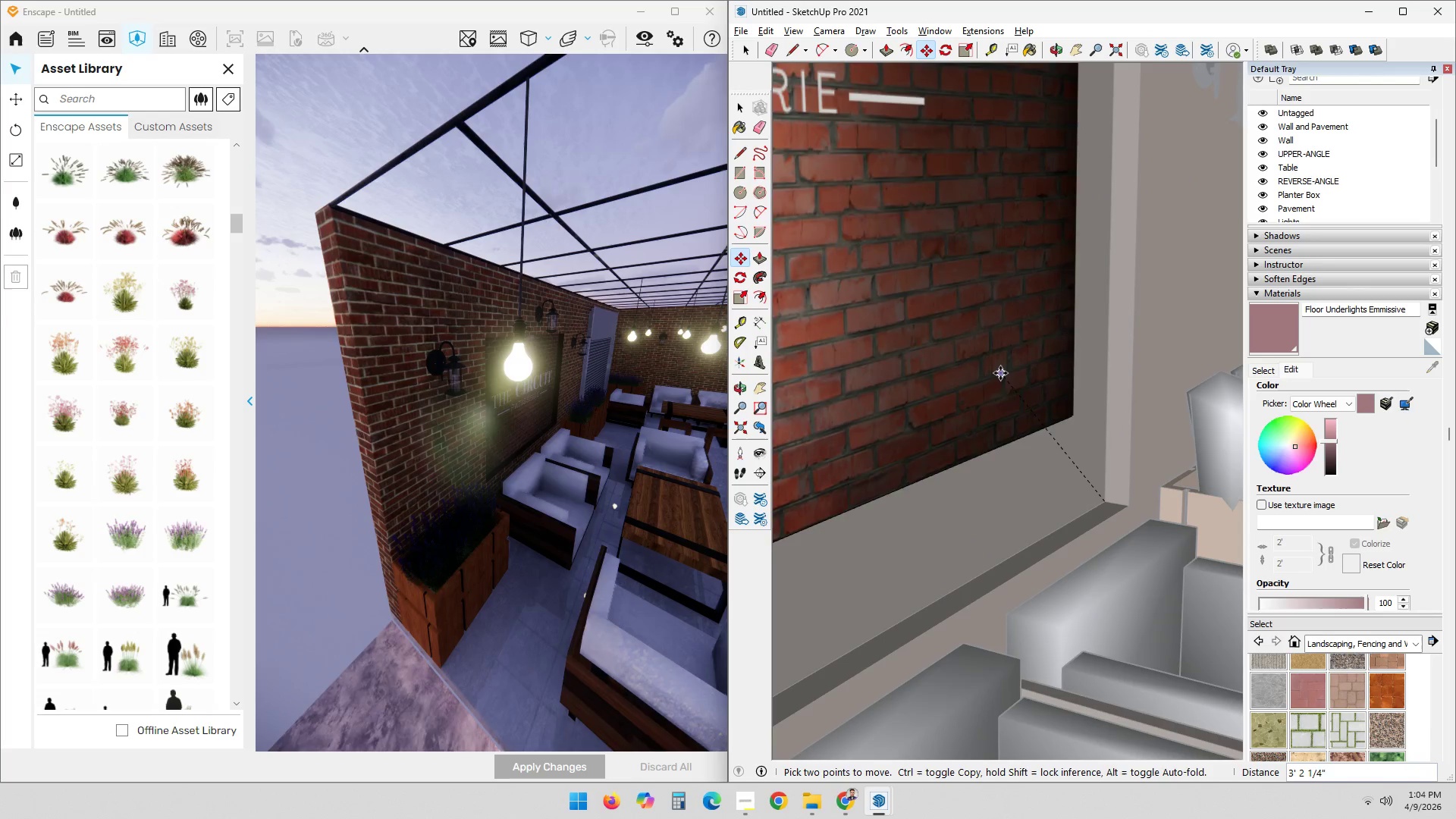 
wait(9.61)
 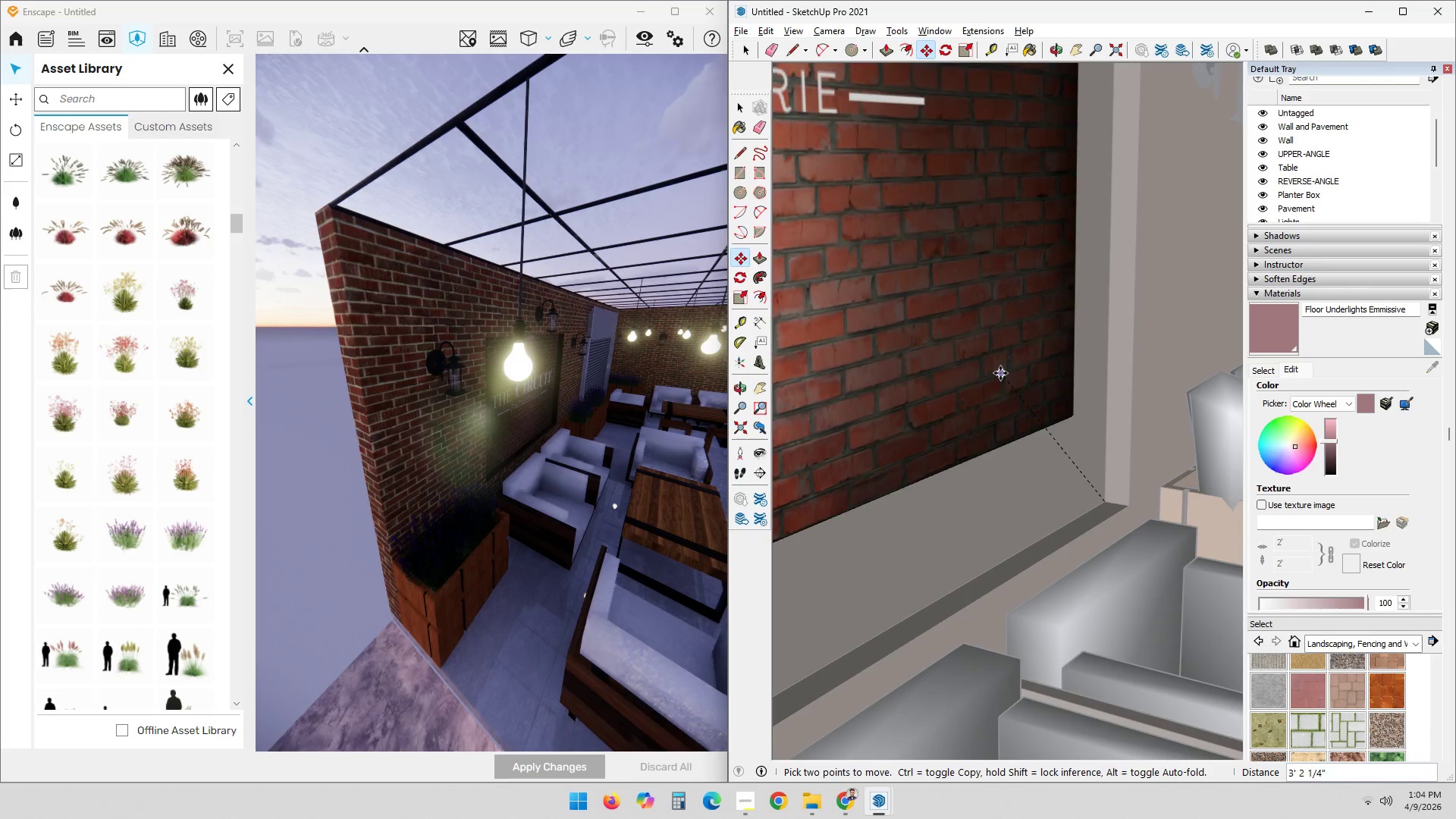 
key(Period)
 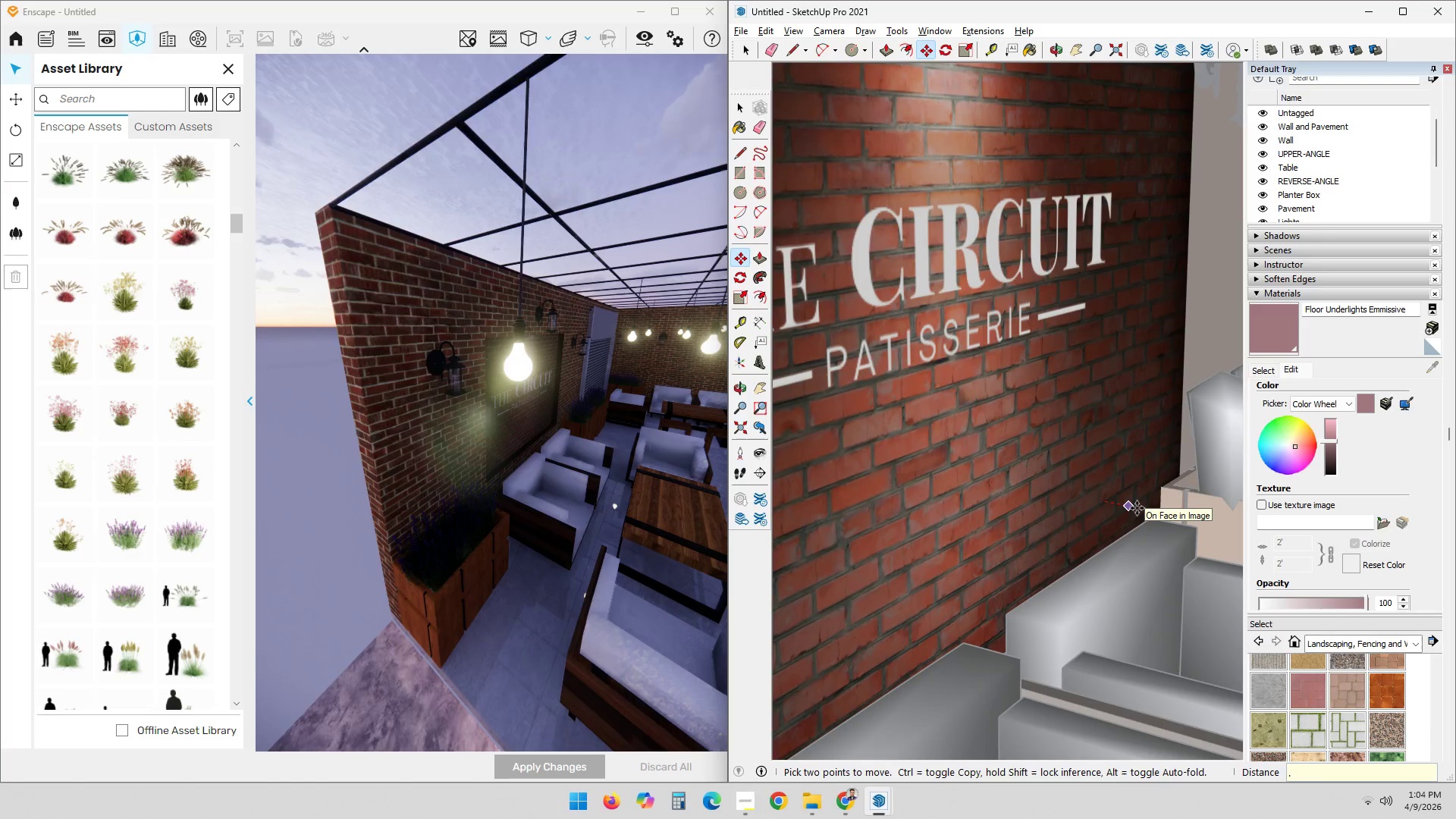 
key(1)
 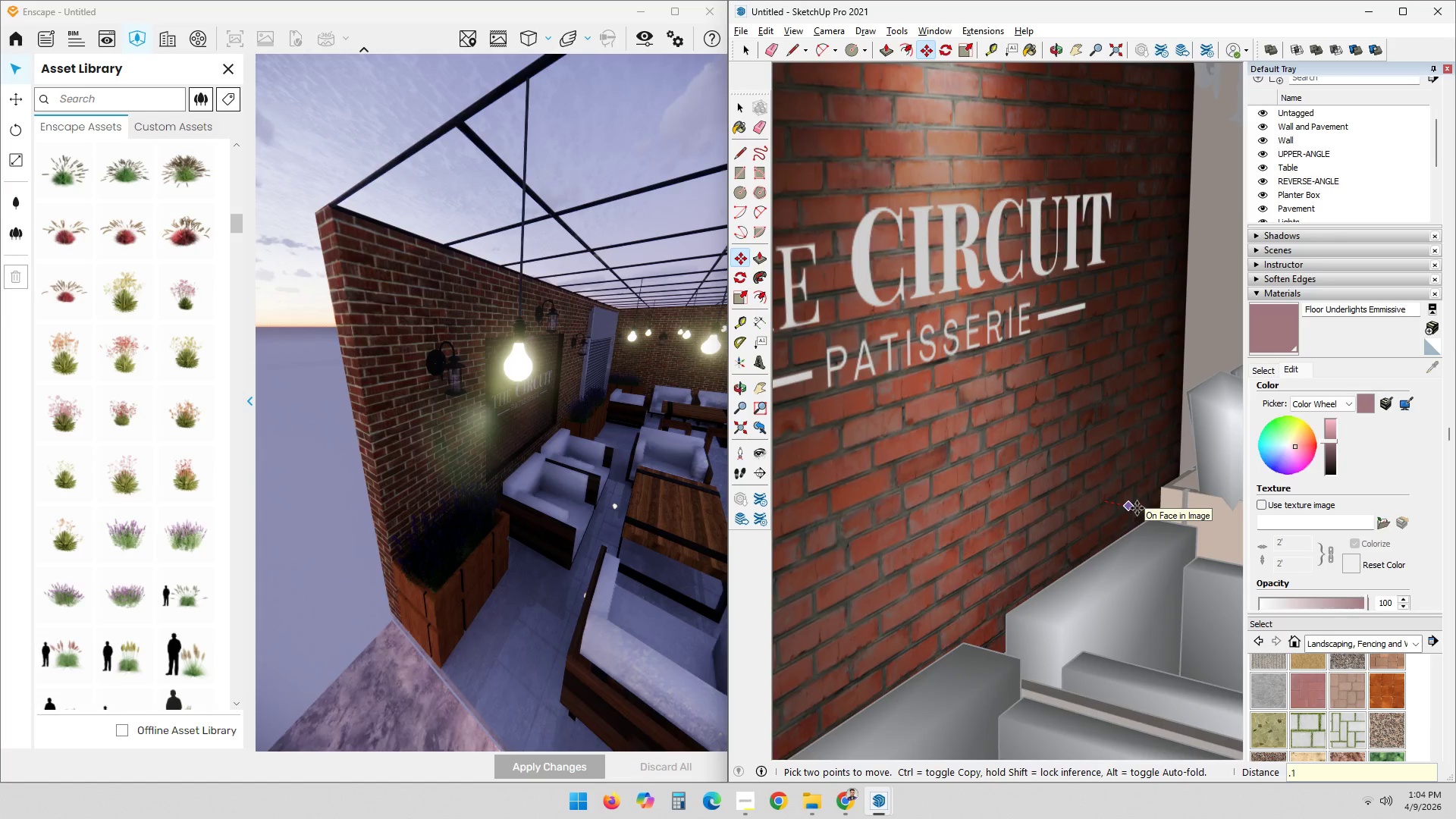 
key(Shift+ShiftRight)
 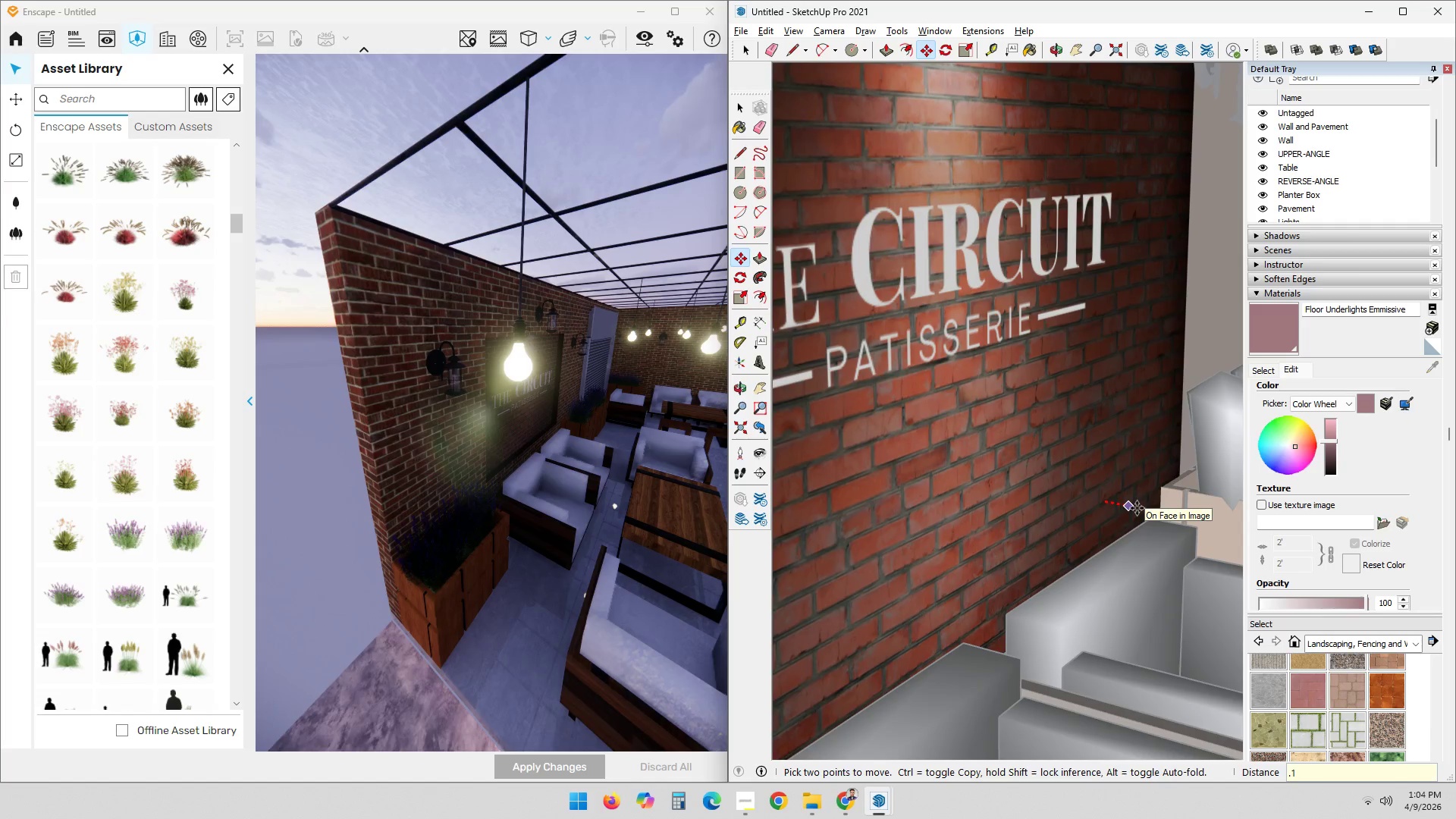 
key(Shift+Quote)
 